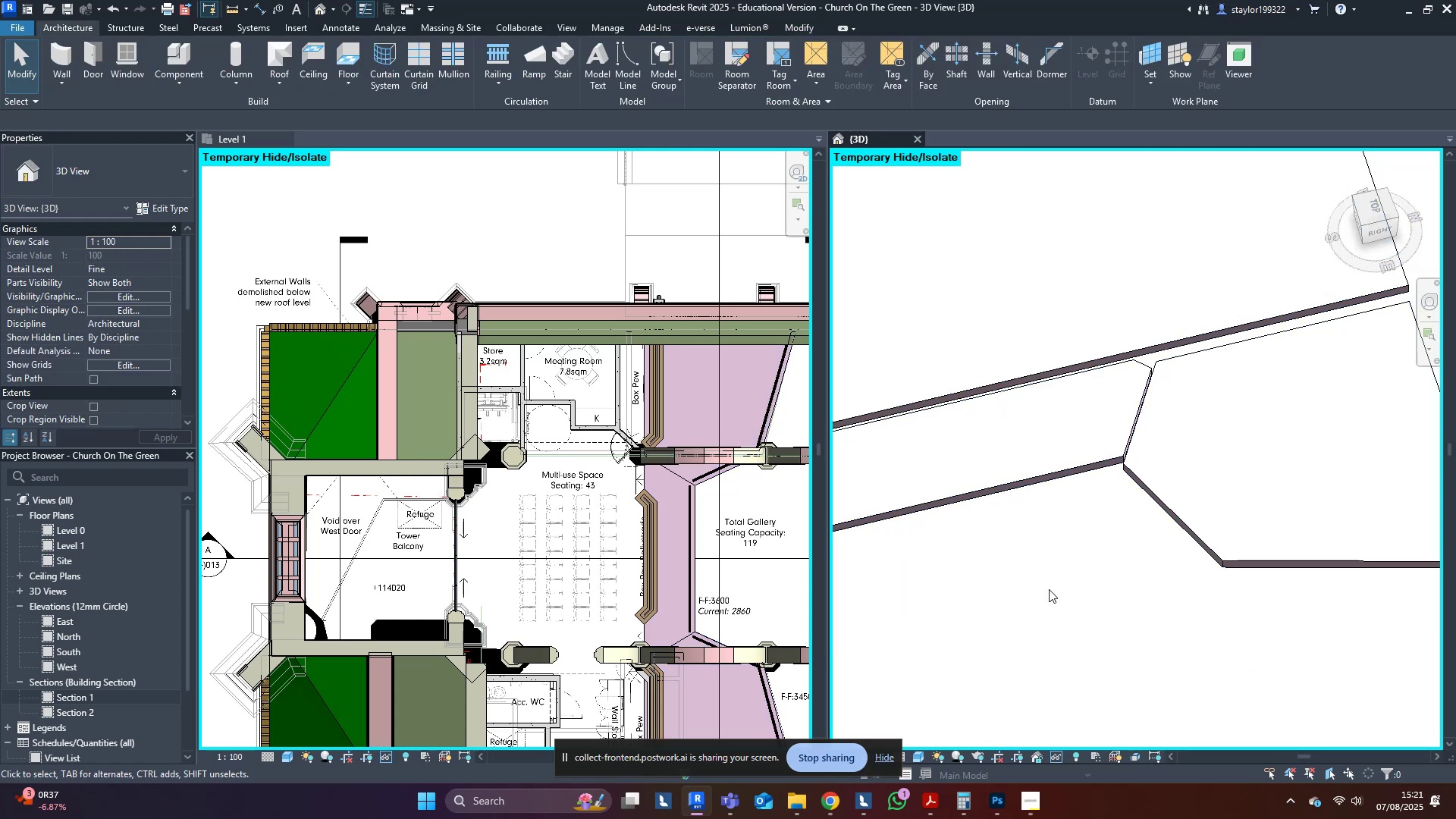 
scroll: coordinate [1049, 577], scroll_direction: down, amount: 8.0
 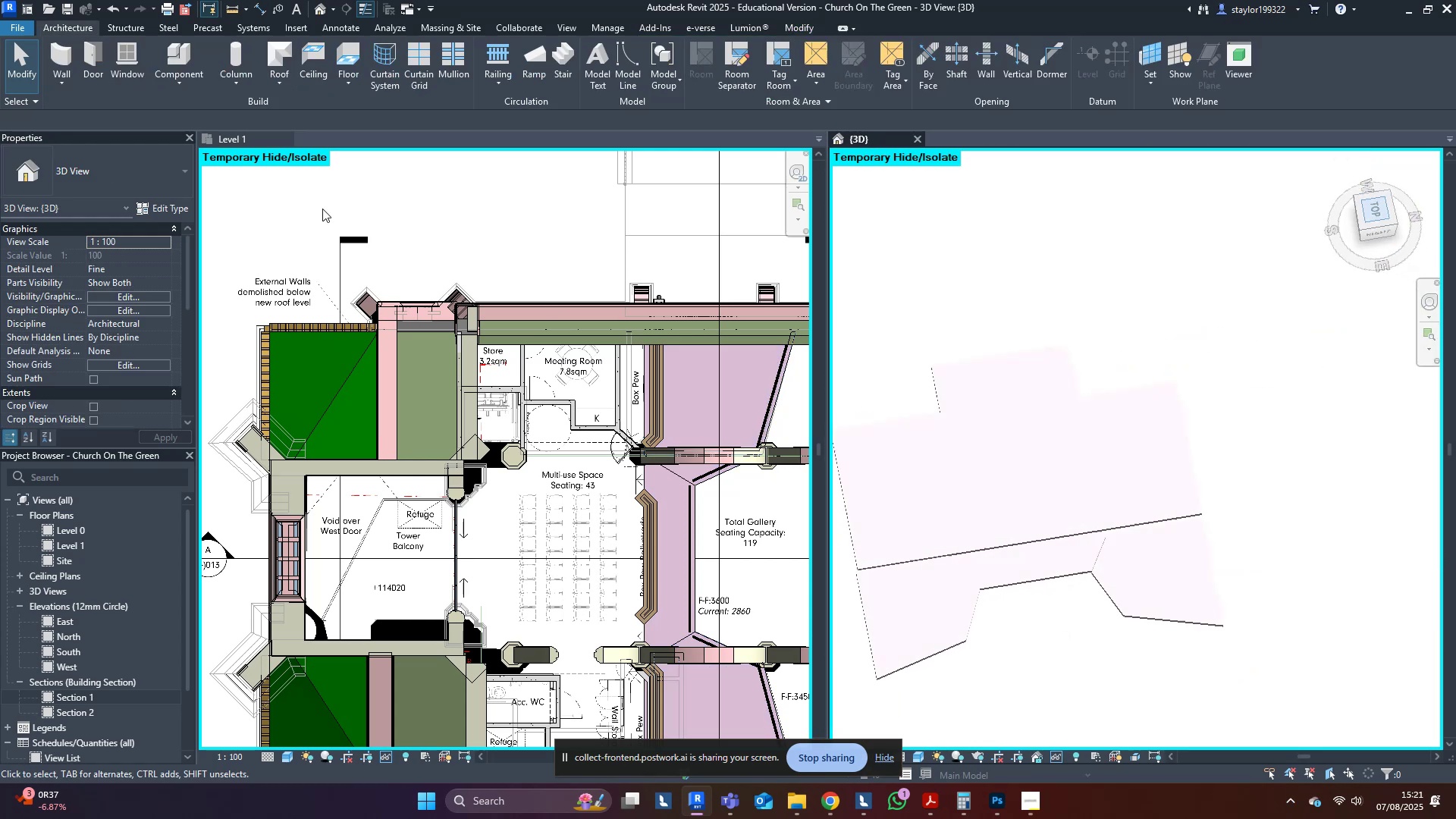 
left_click([312, 61])
 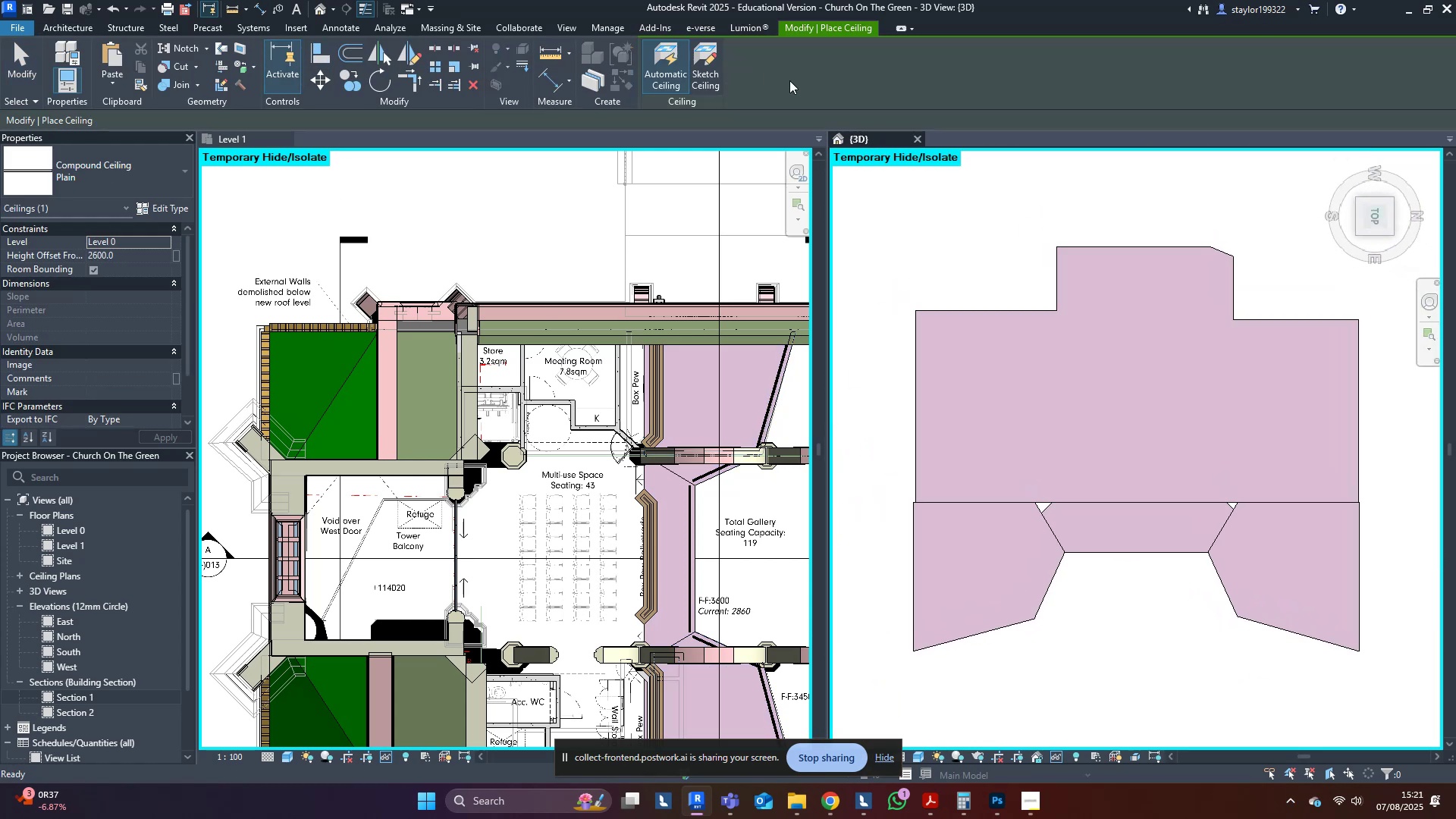 
left_click([708, 62])
 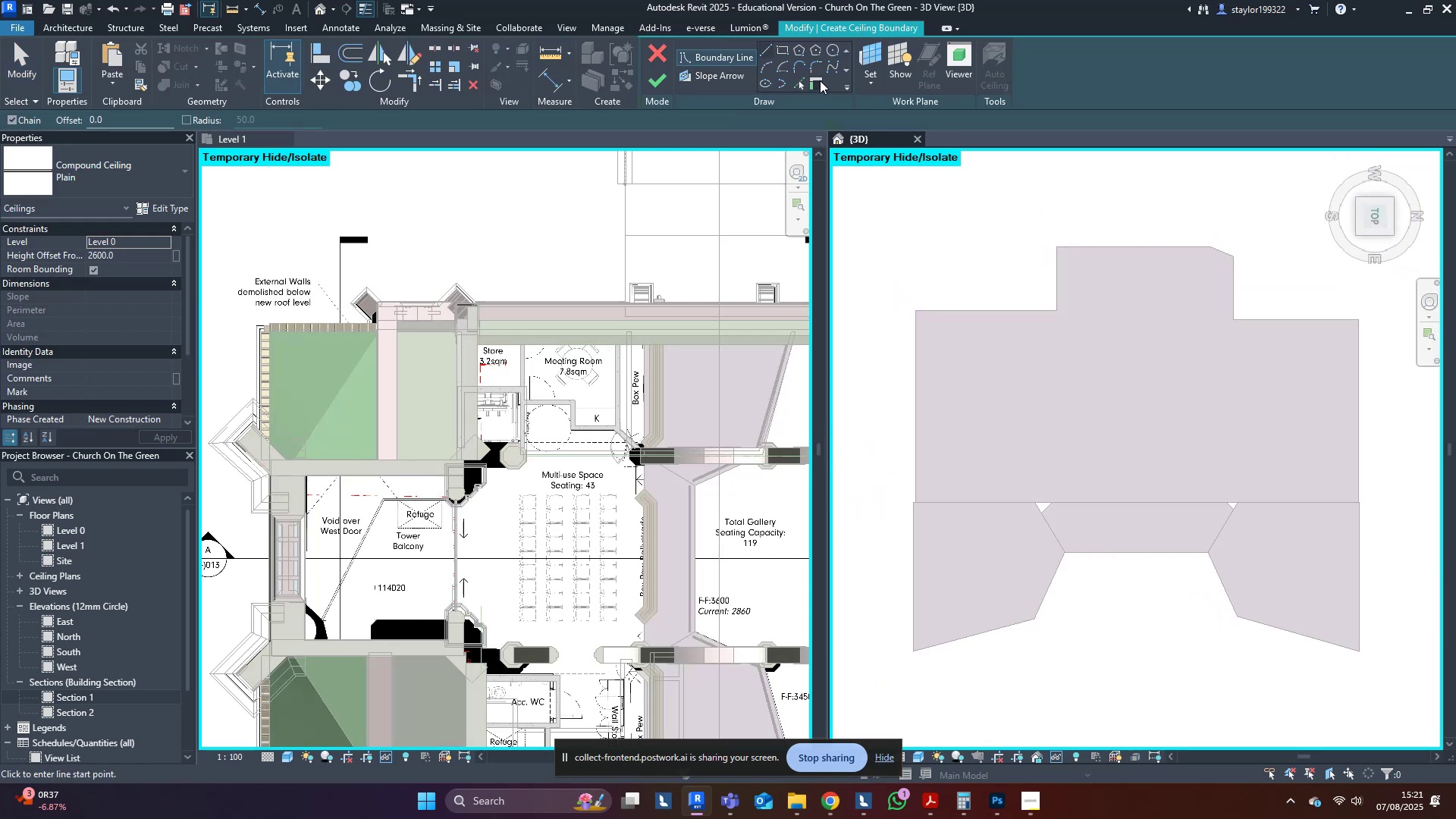 
left_click([799, 81])
 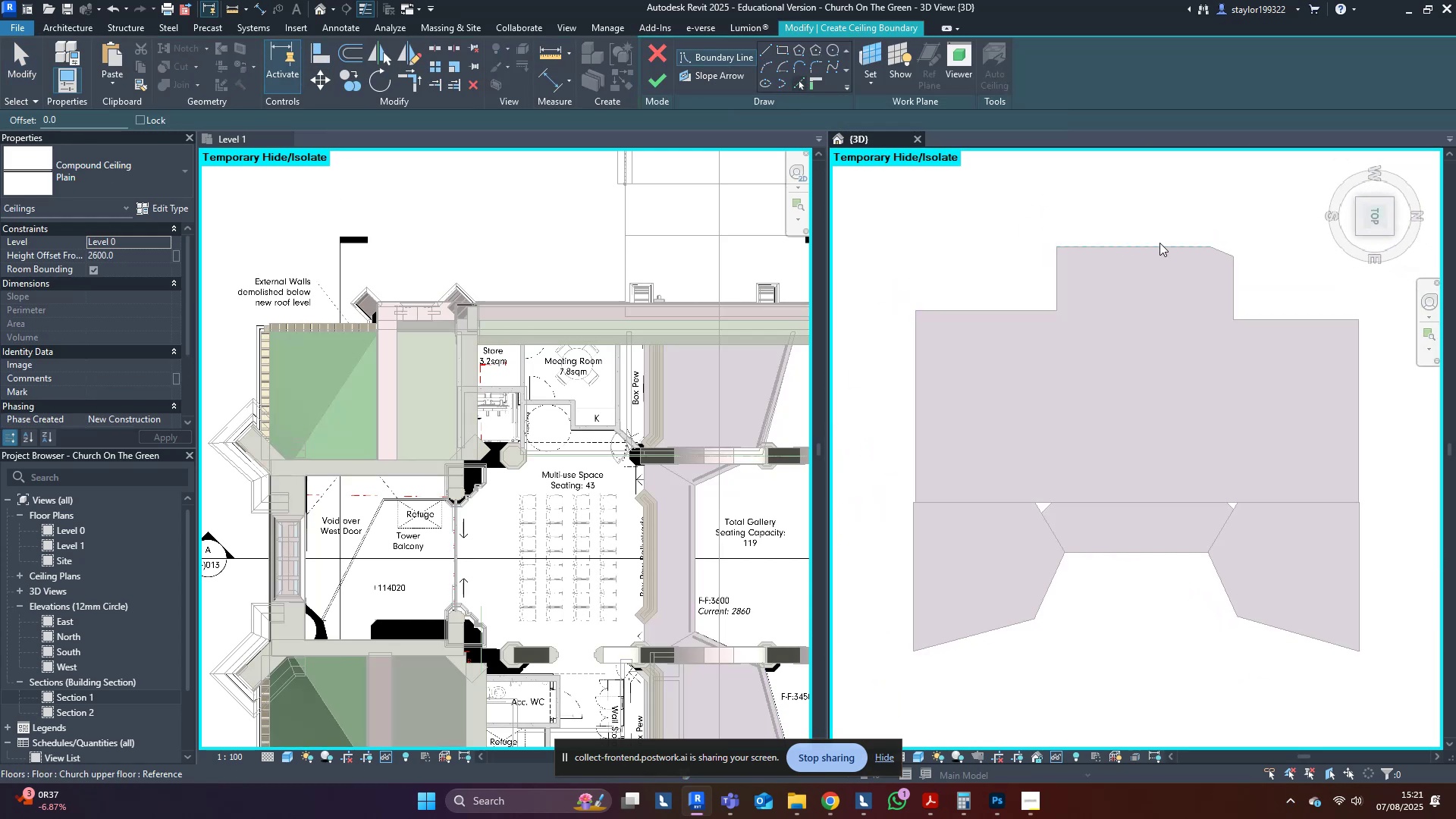 
key(Tab)
 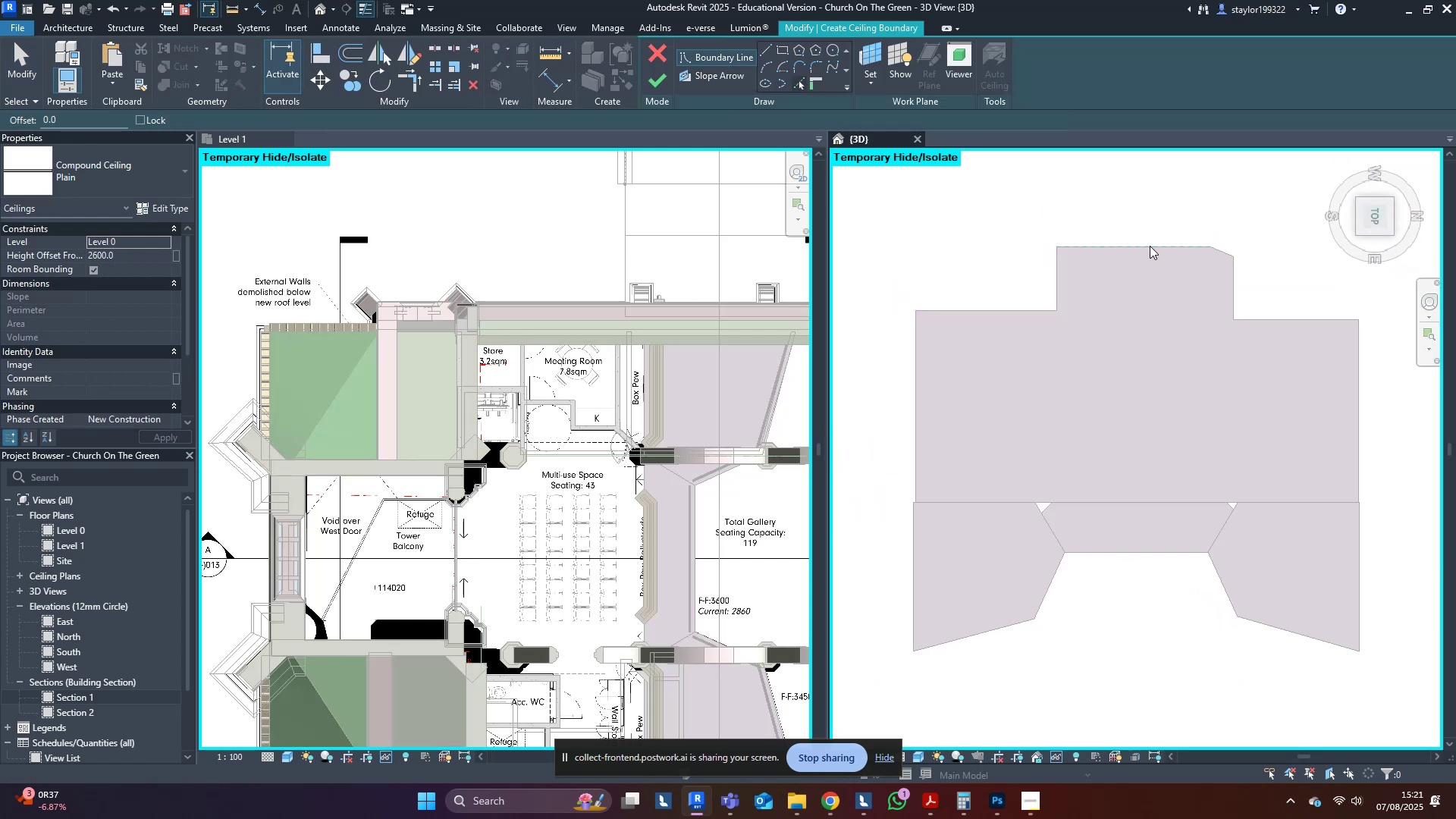 
key(Tab)
 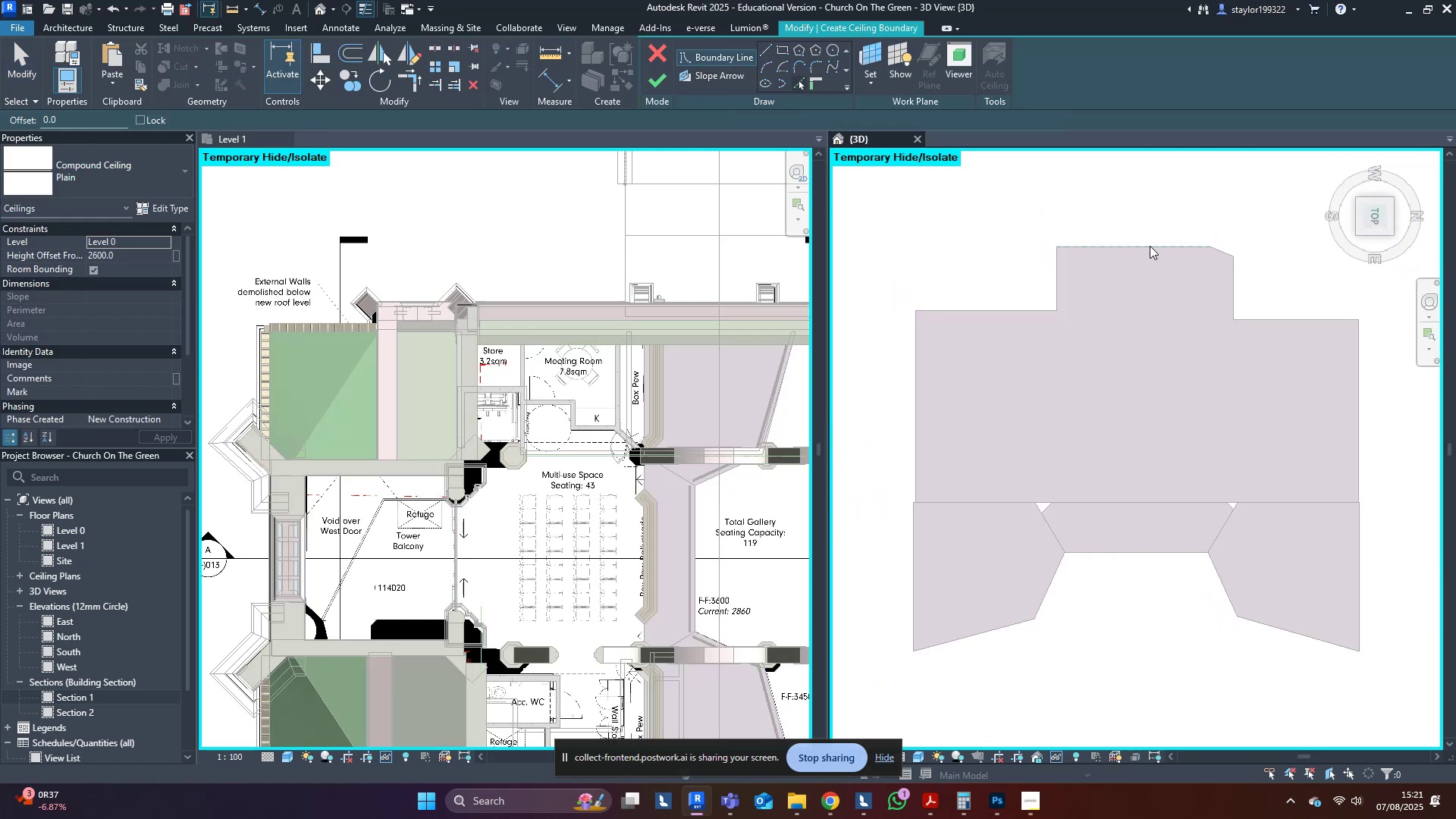 
key(Tab)
 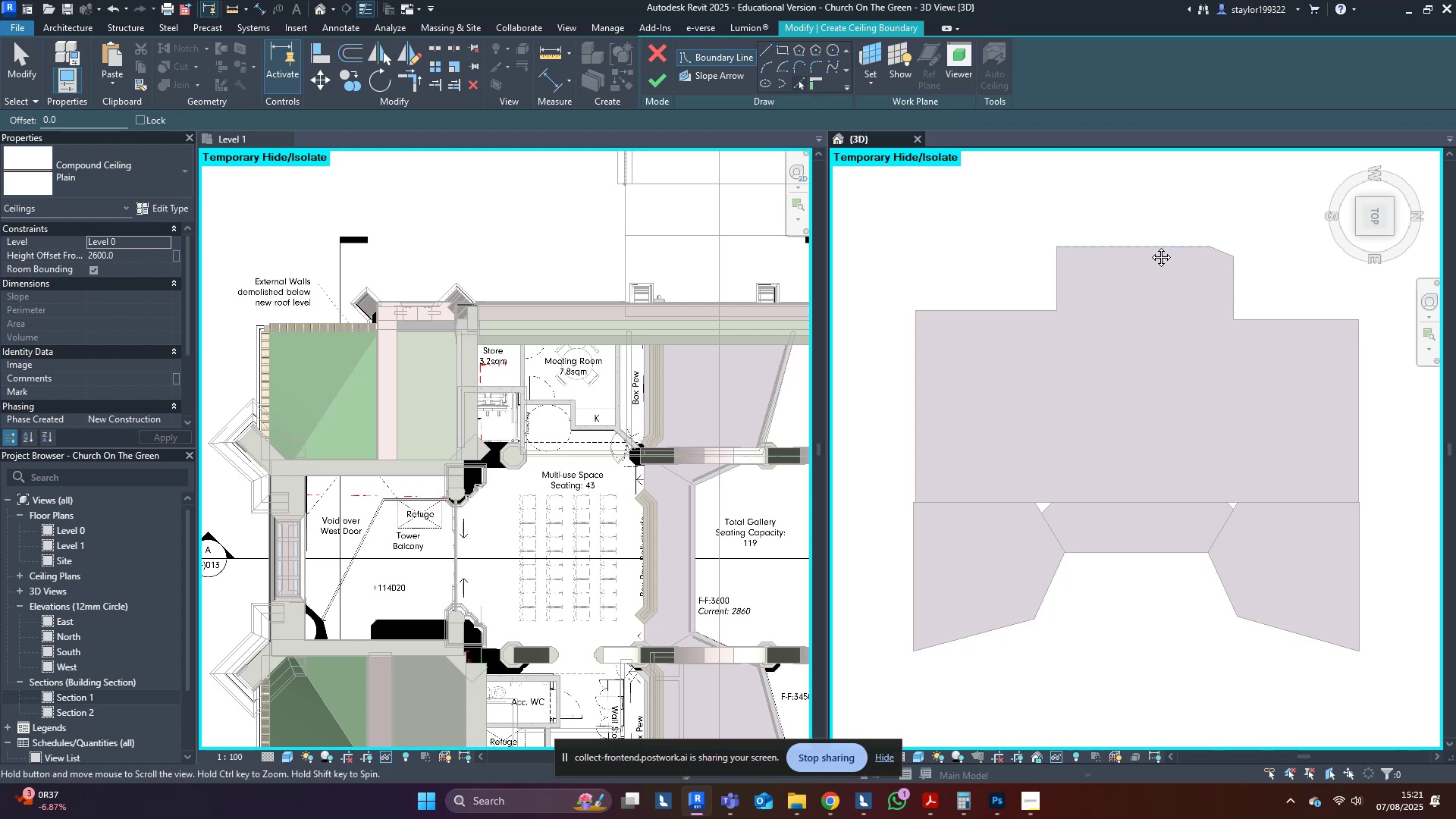 
middle_click([1150, 246])
 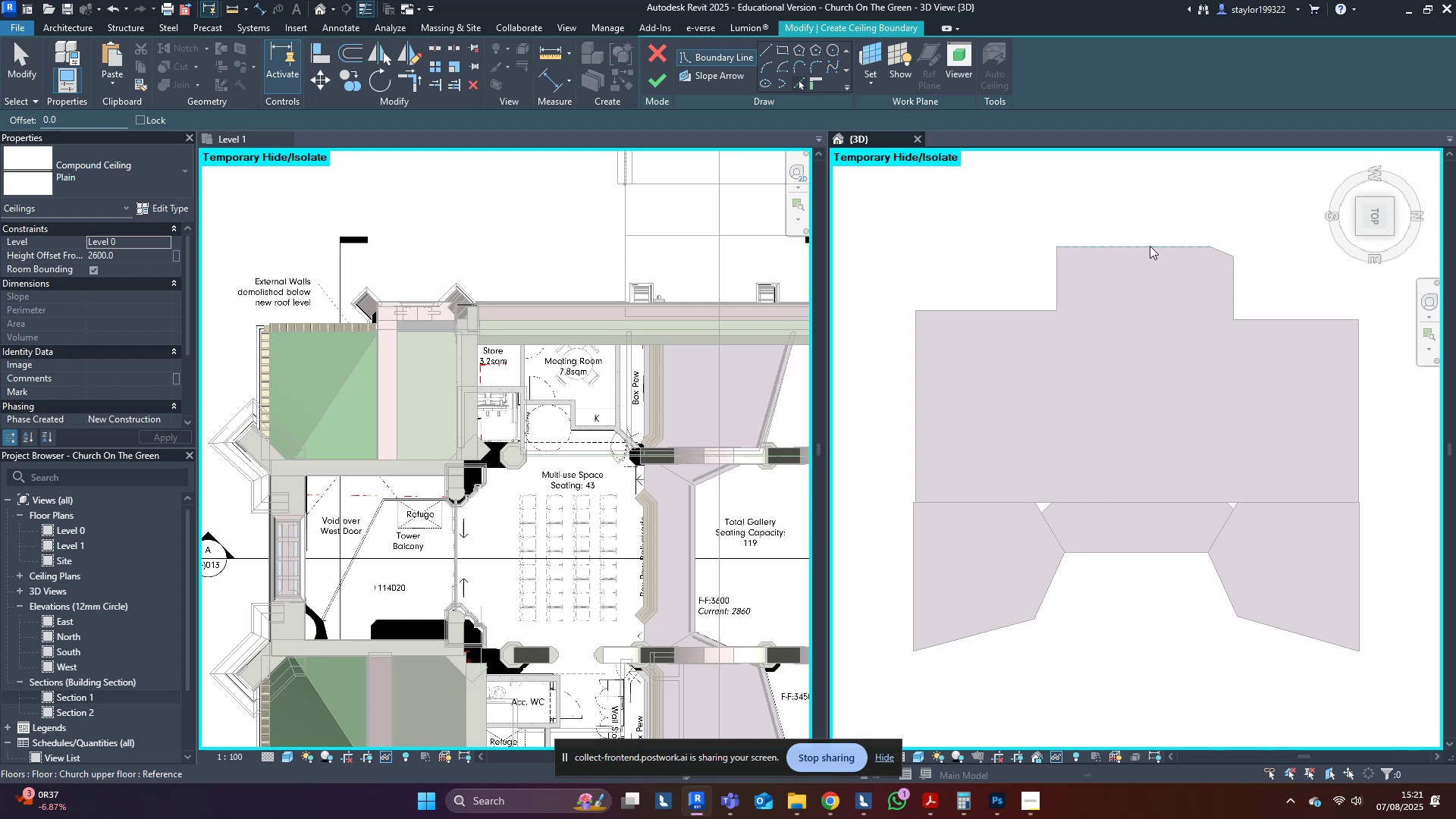 
key(Tab)
 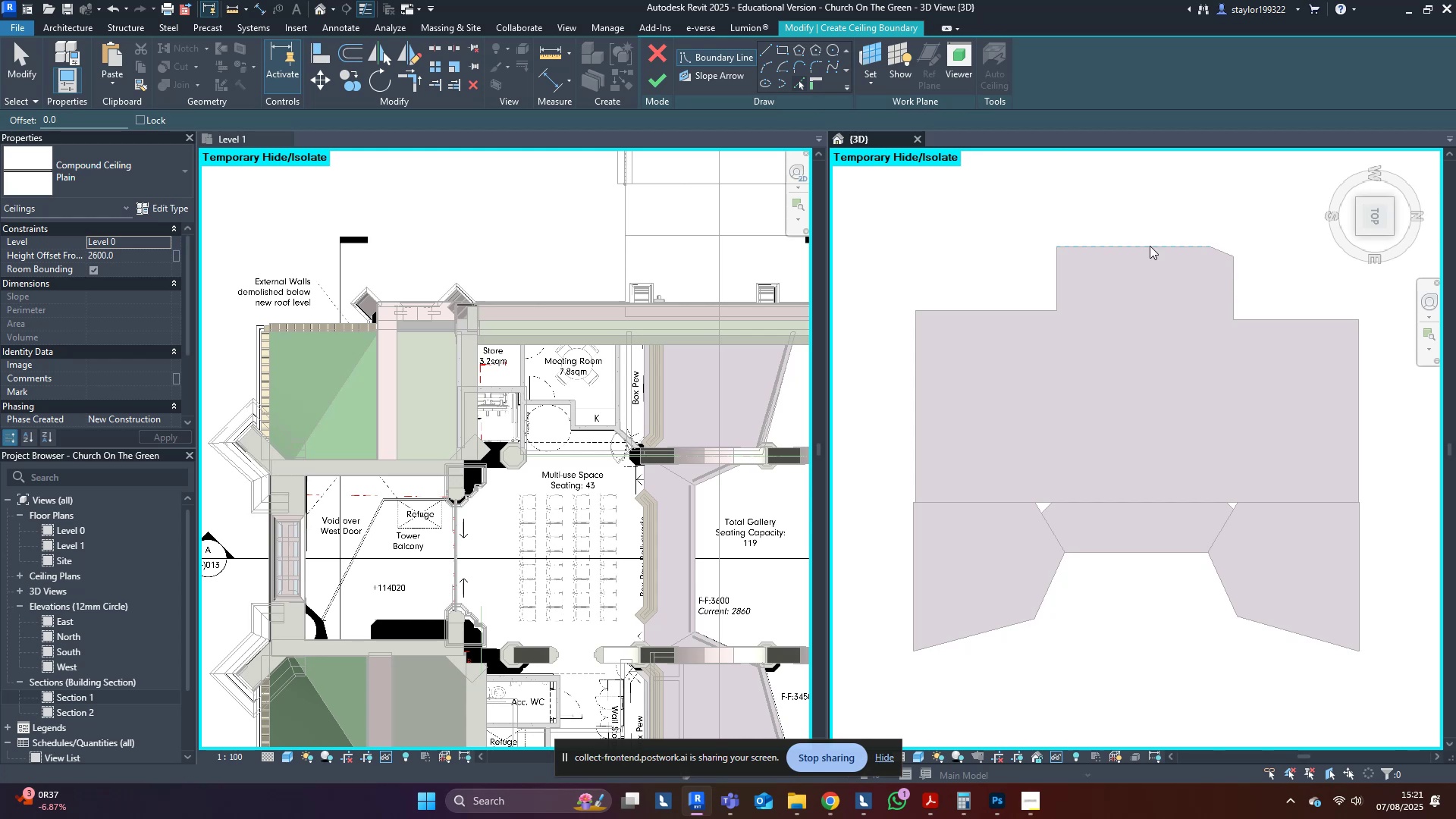 
key(Tab)
 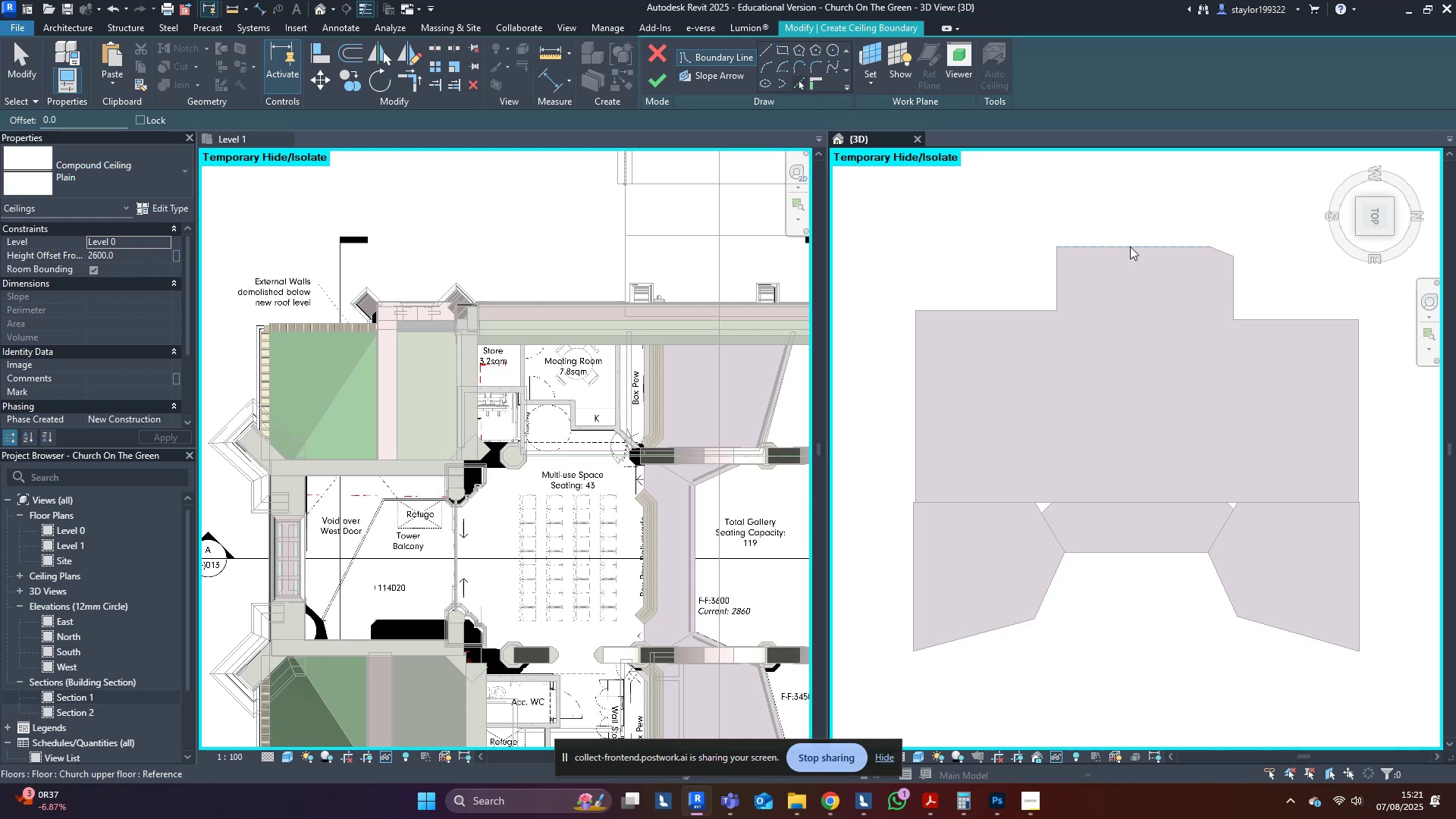 
key(Tab)
 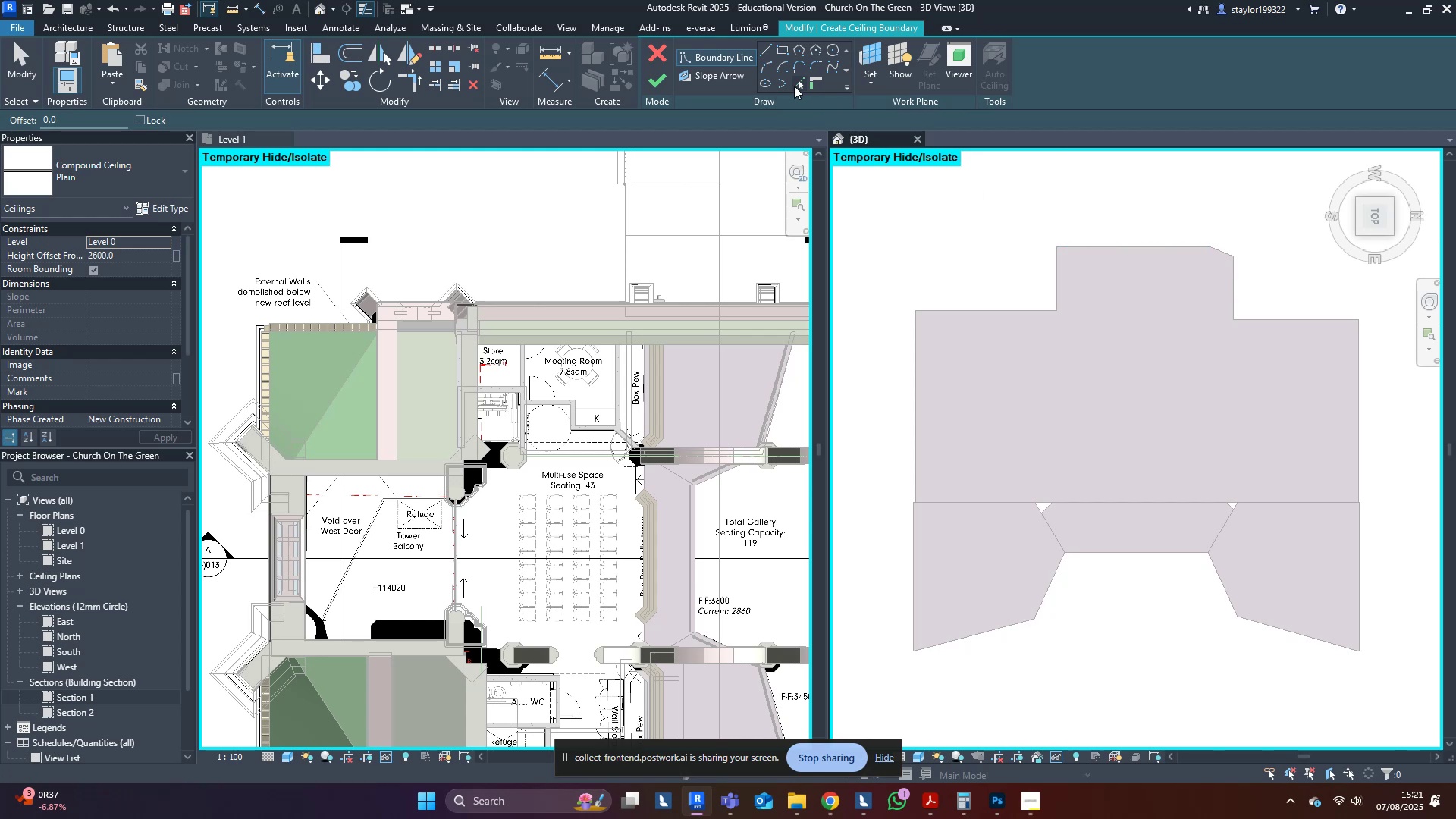 
left_click([794, 86])
 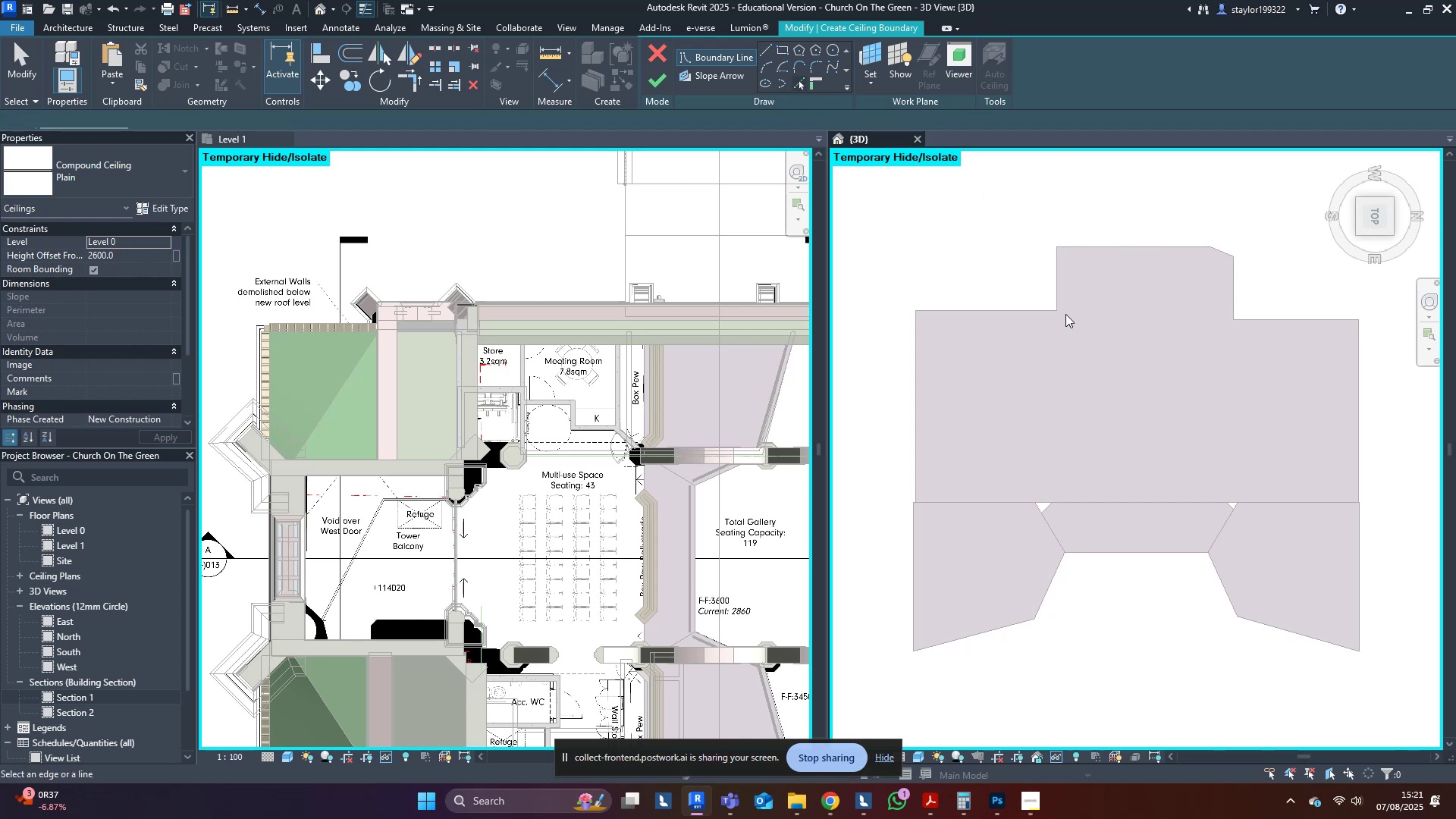 
middle_click([1111, 331])
 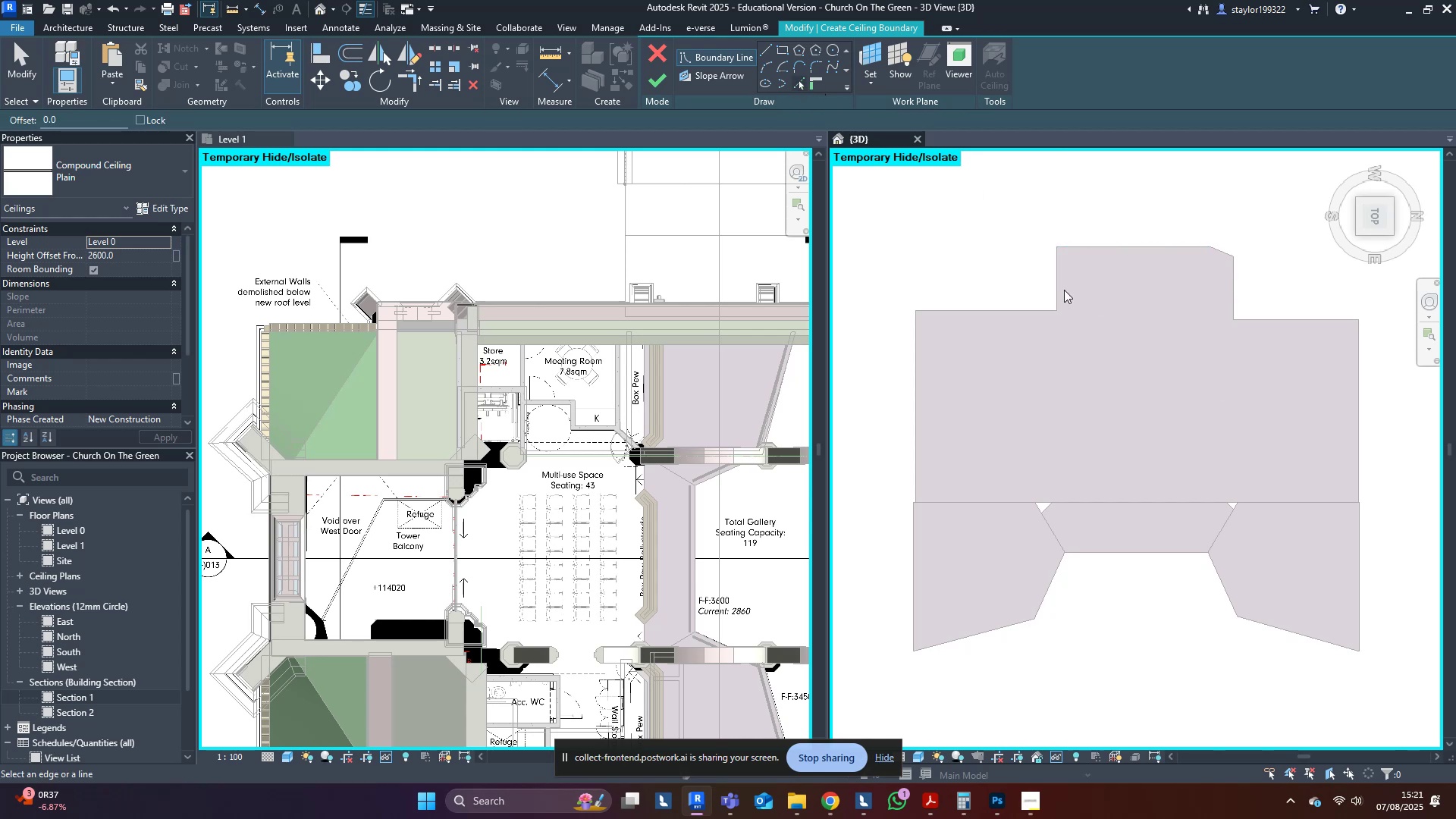 
left_click([1056, 278])
 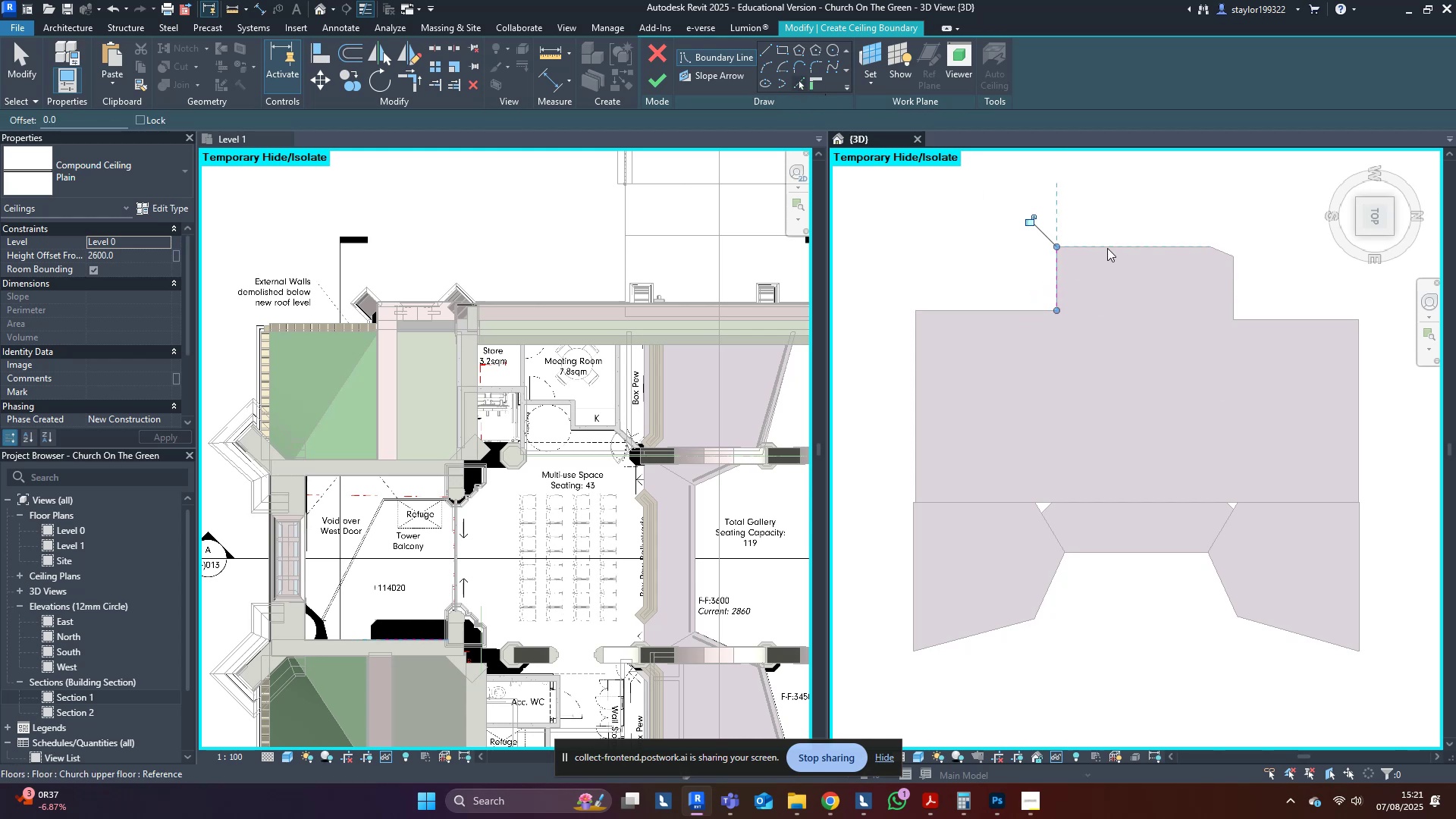 
left_click([1107, 249])
 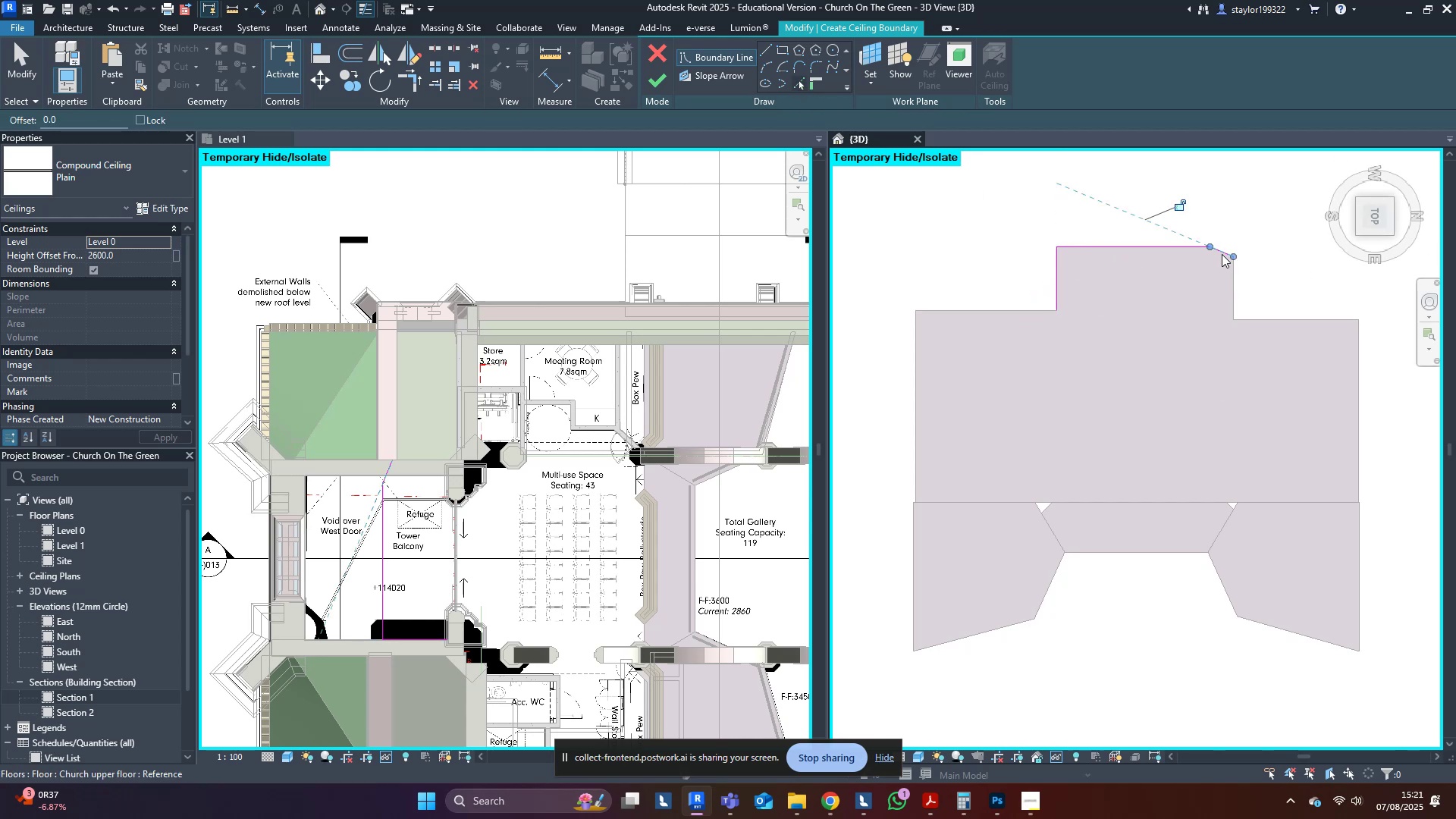 
double_click([1228, 269])
 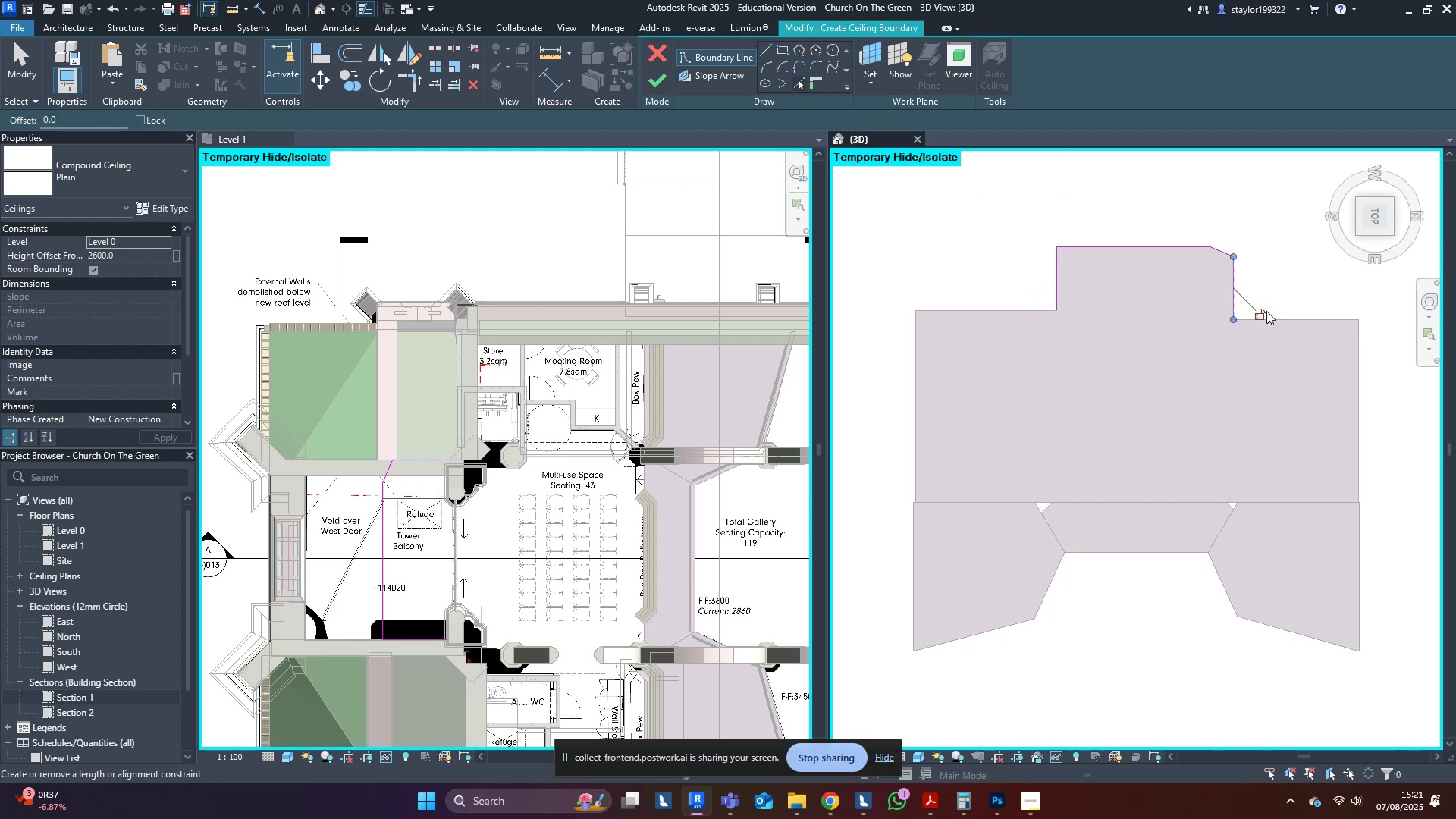 
triple_click([1266, 311])
 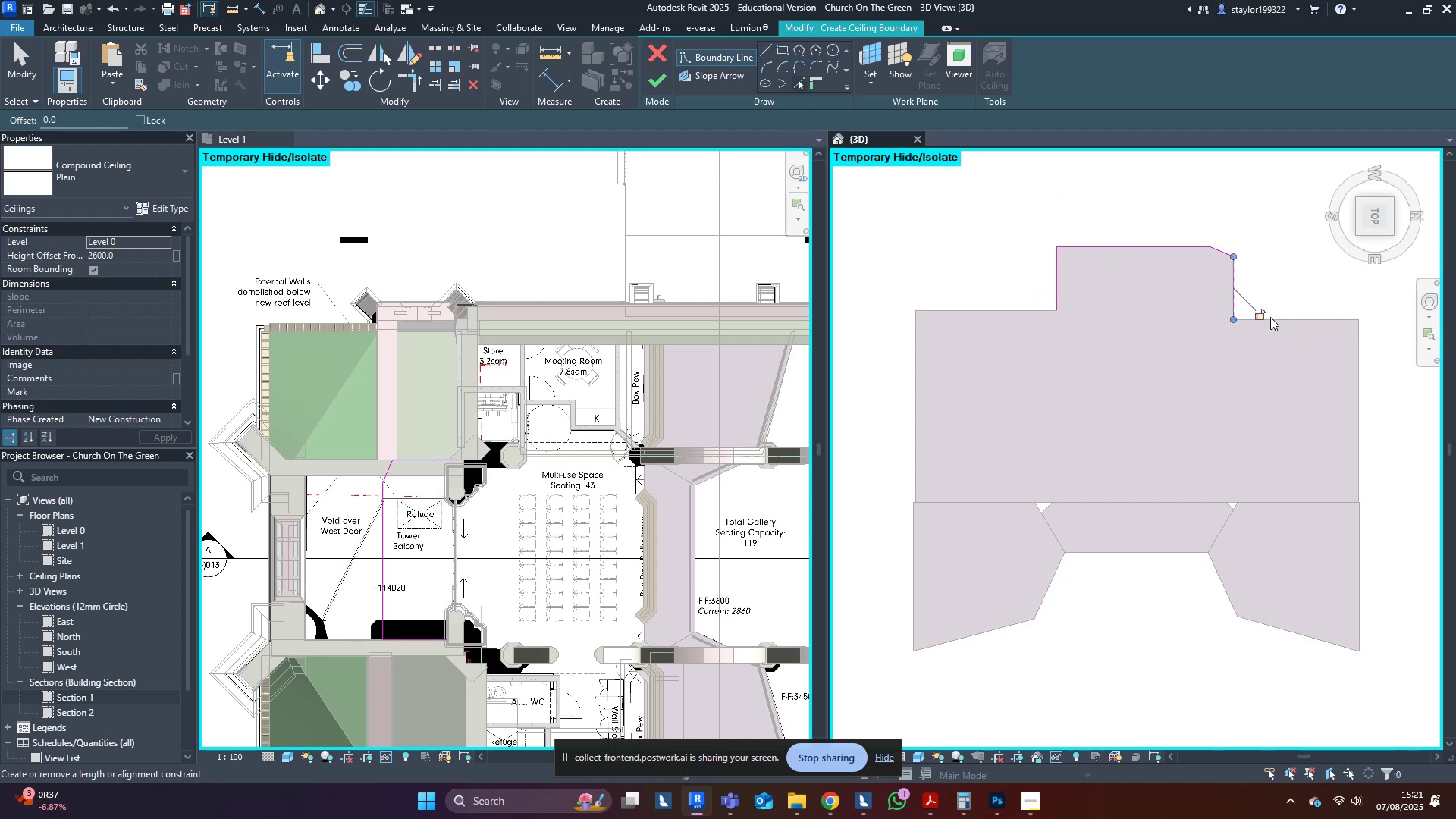 
double_click([1291, 325])
 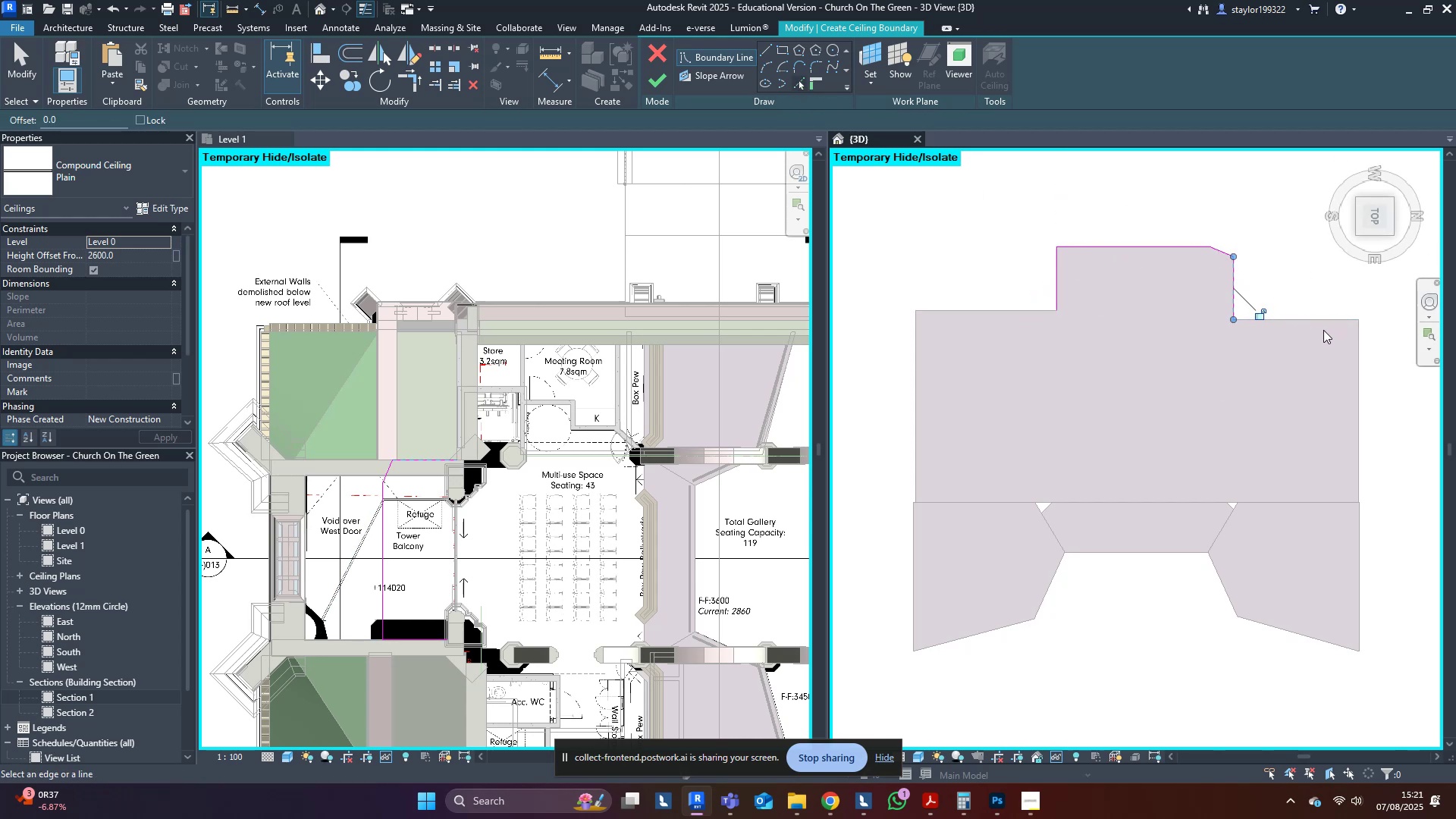 
triple_click([1320, 326])
 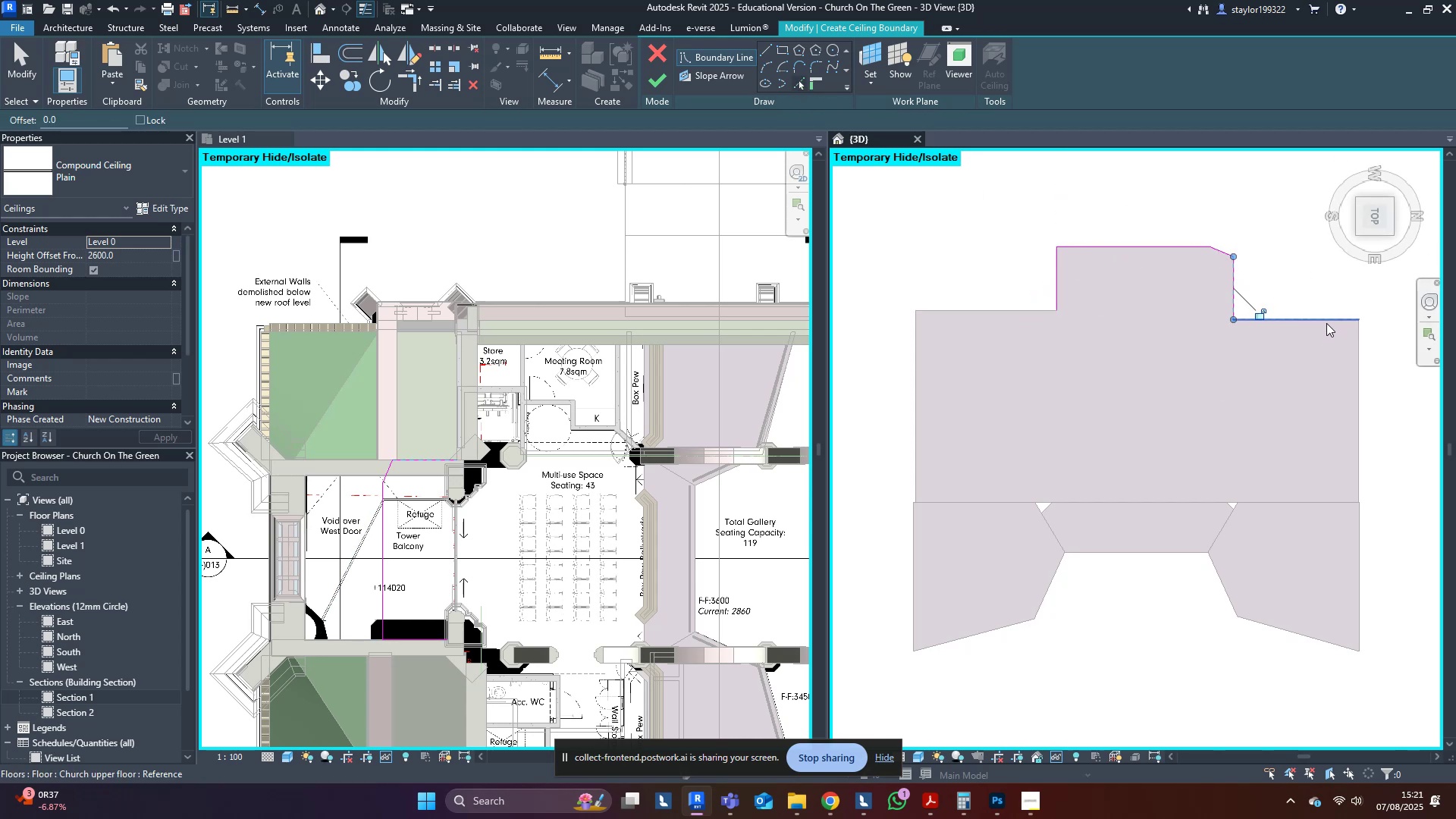 
triple_click([1326, 323])
 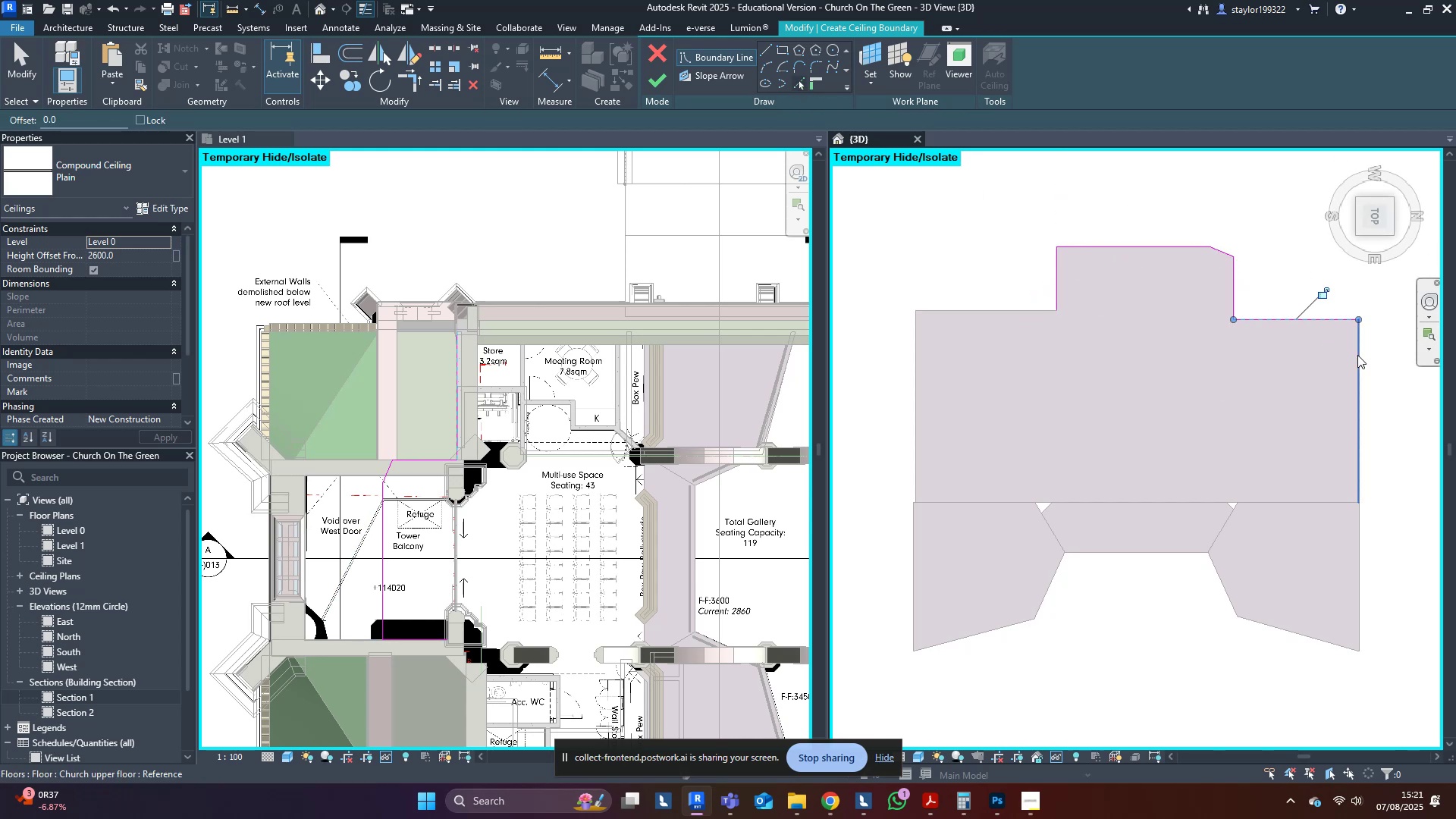 
triple_click([1357, 356])
 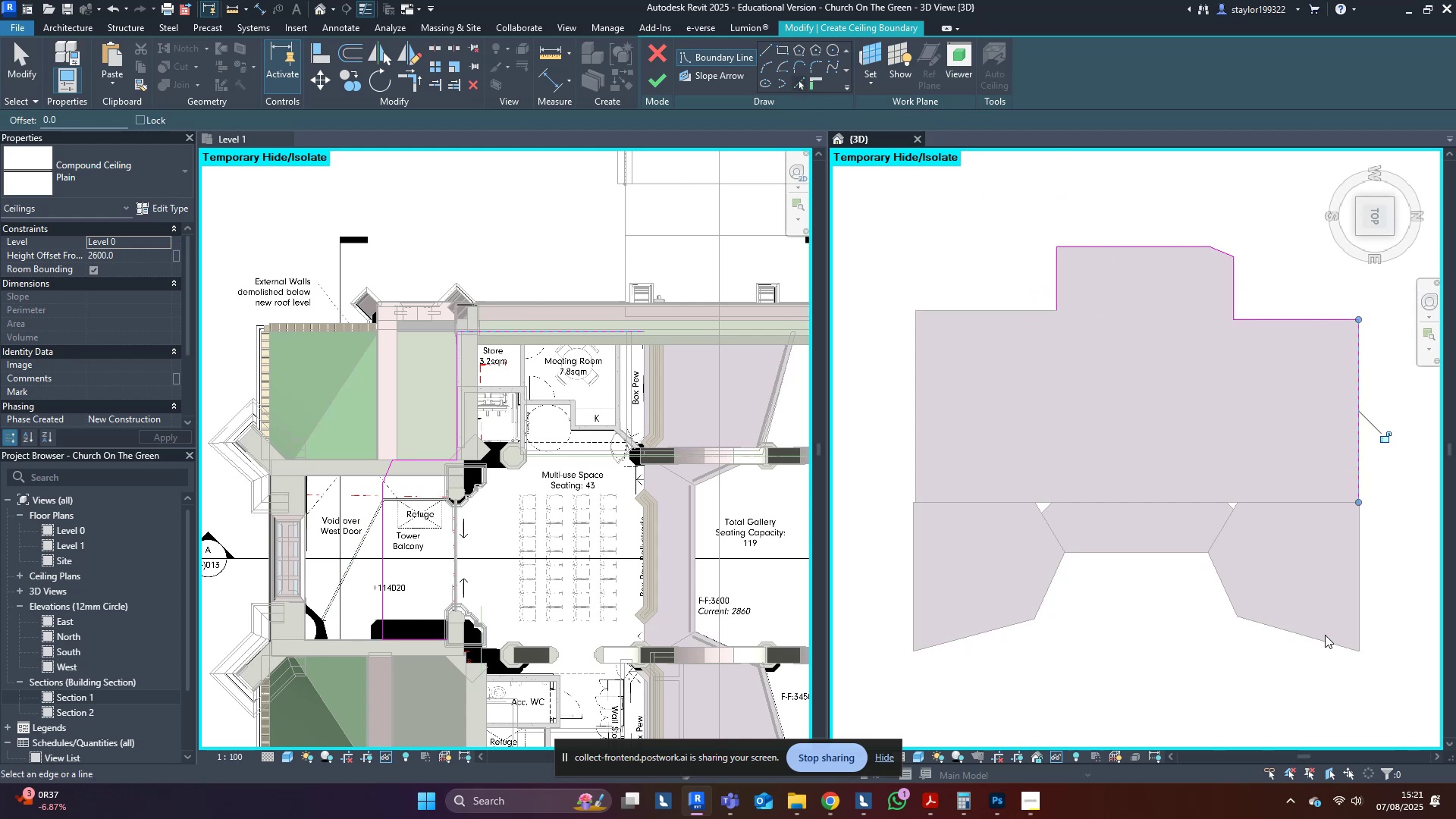 
left_click([1321, 635])
 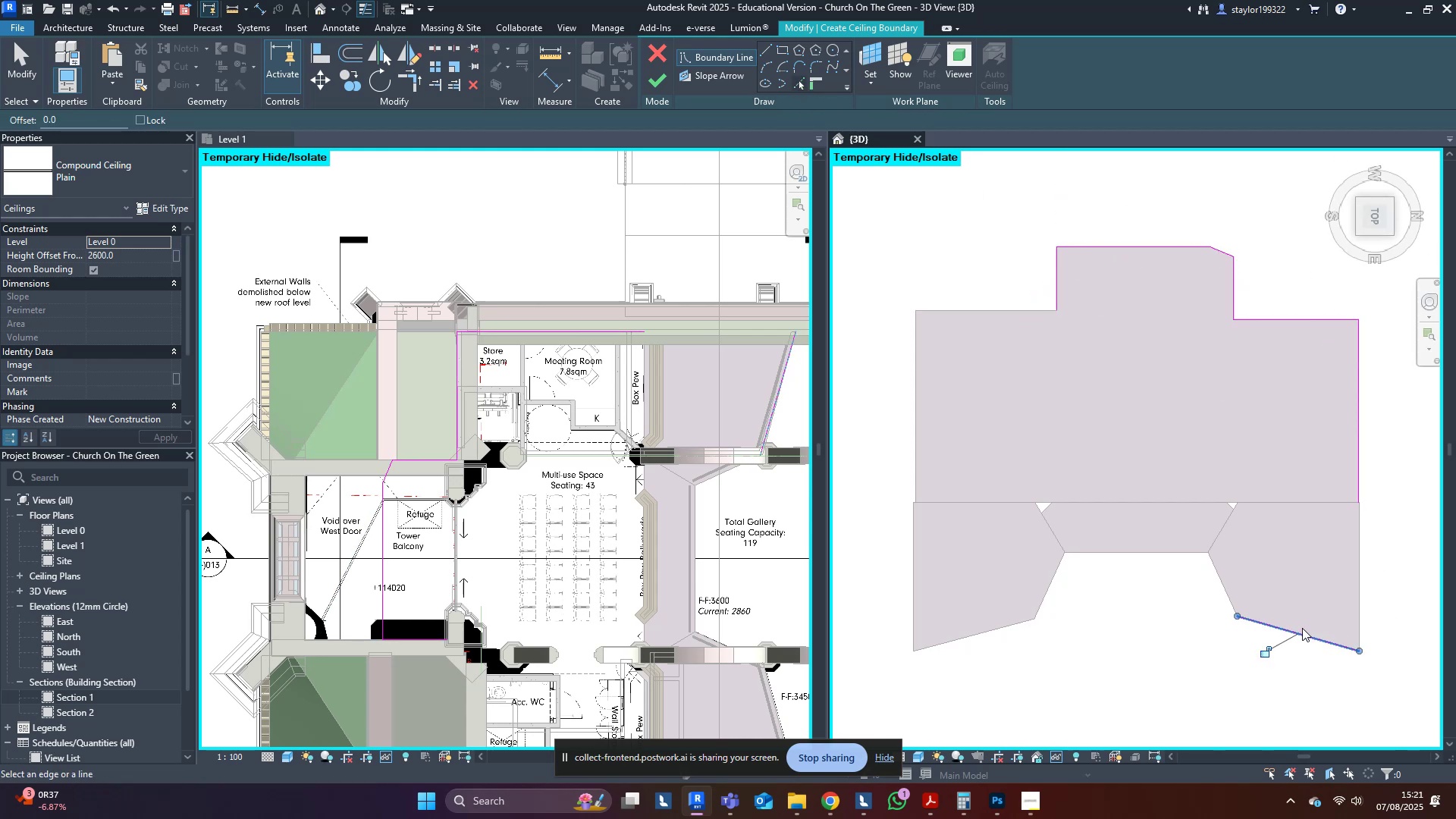 
scroll: coordinate [1260, 607], scroll_direction: up, amount: 4.0
 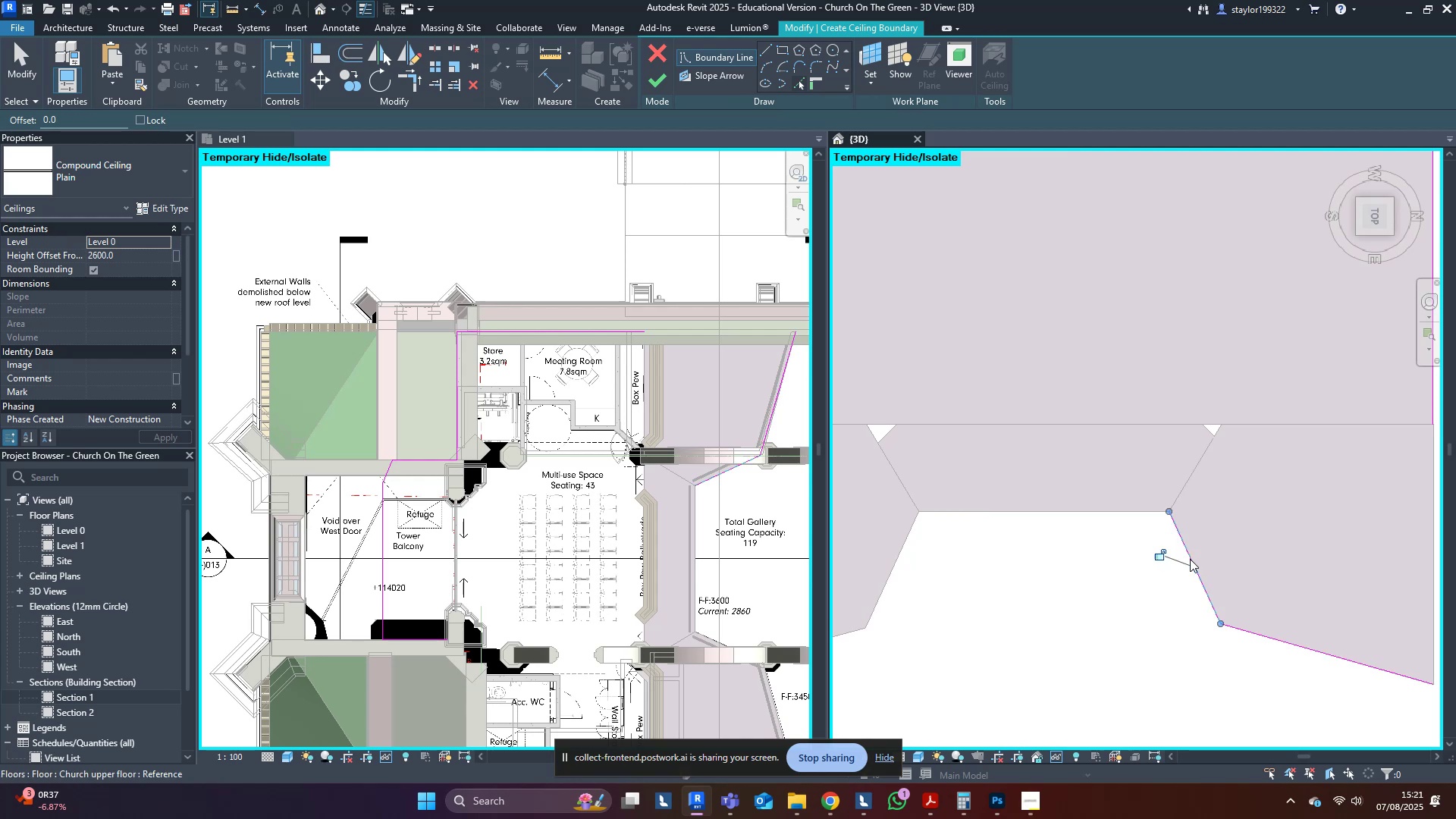 
double_click([1108, 517])
 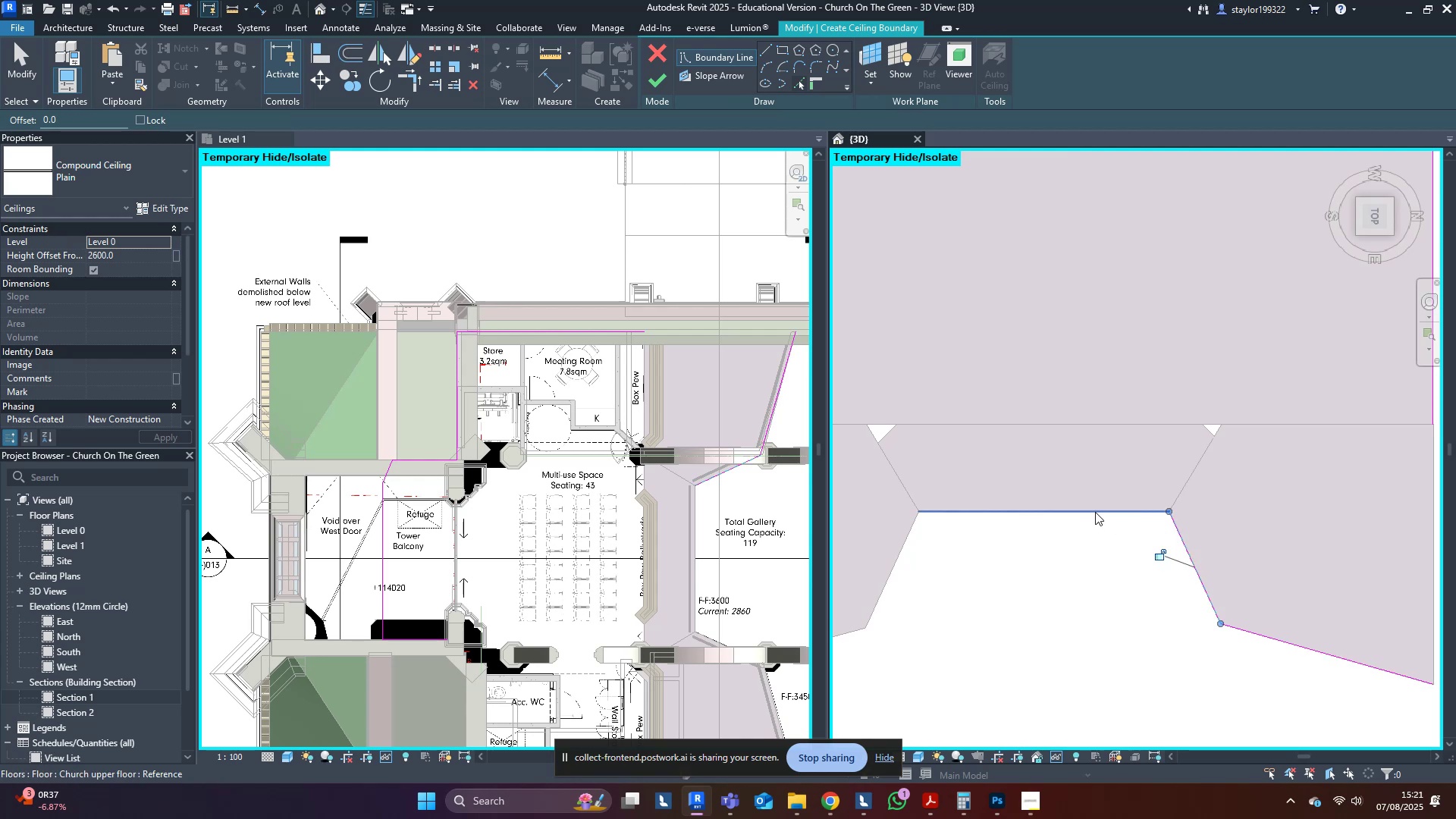 
triple_click([1095, 511])
 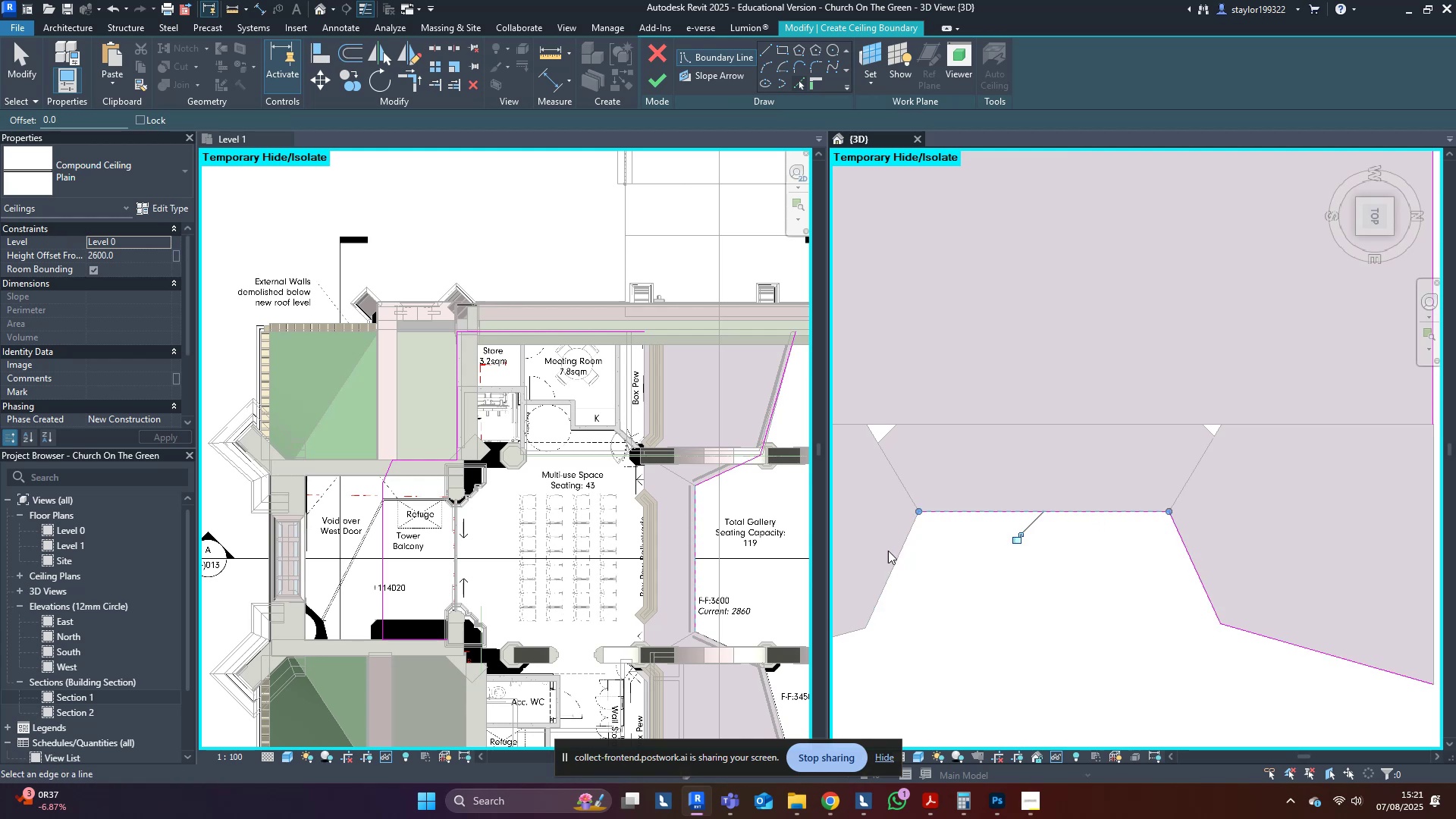 
left_click([895, 555])
 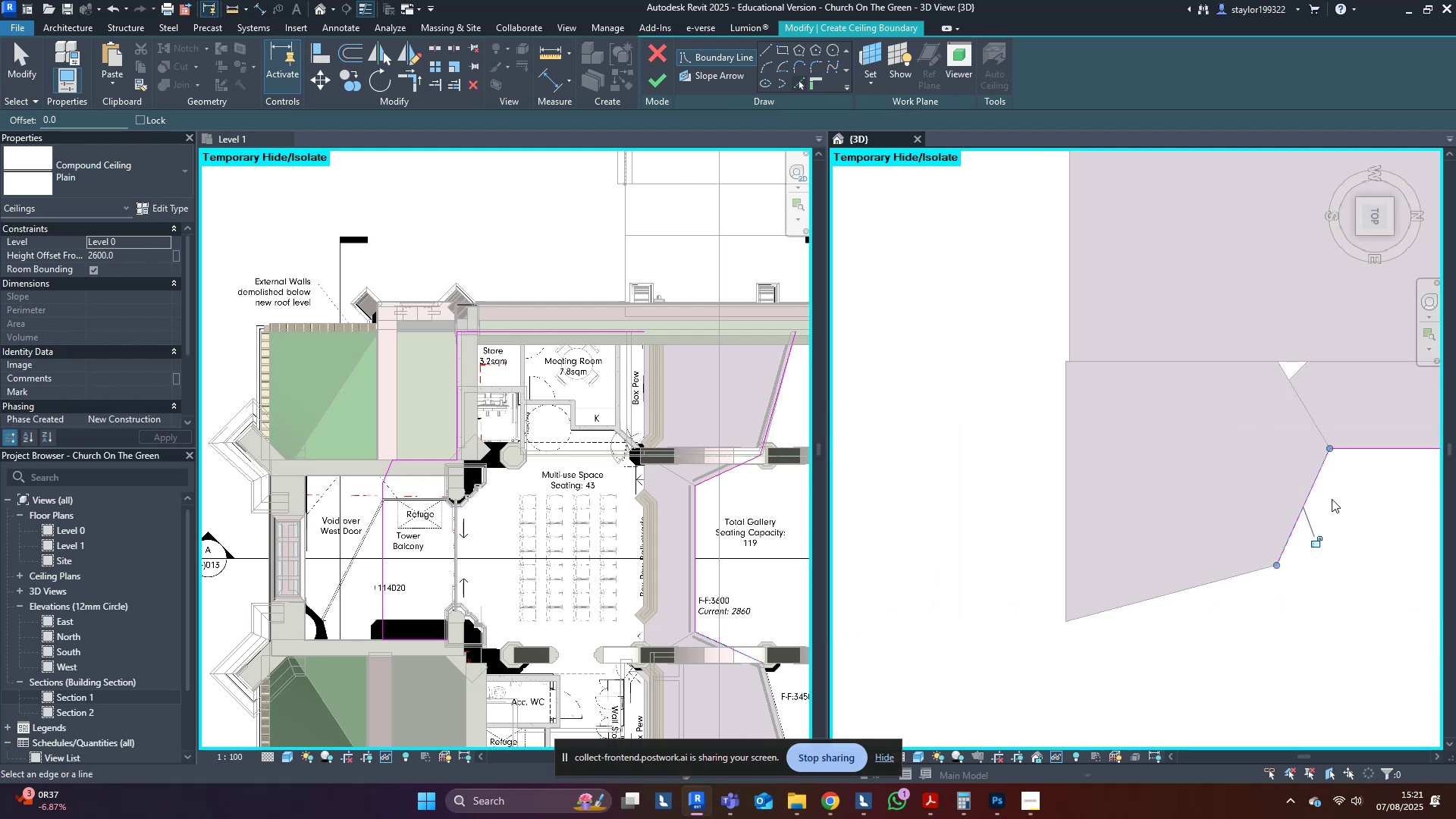 
scroll: coordinate [1326, 521], scroll_direction: down, amount: 2.0
 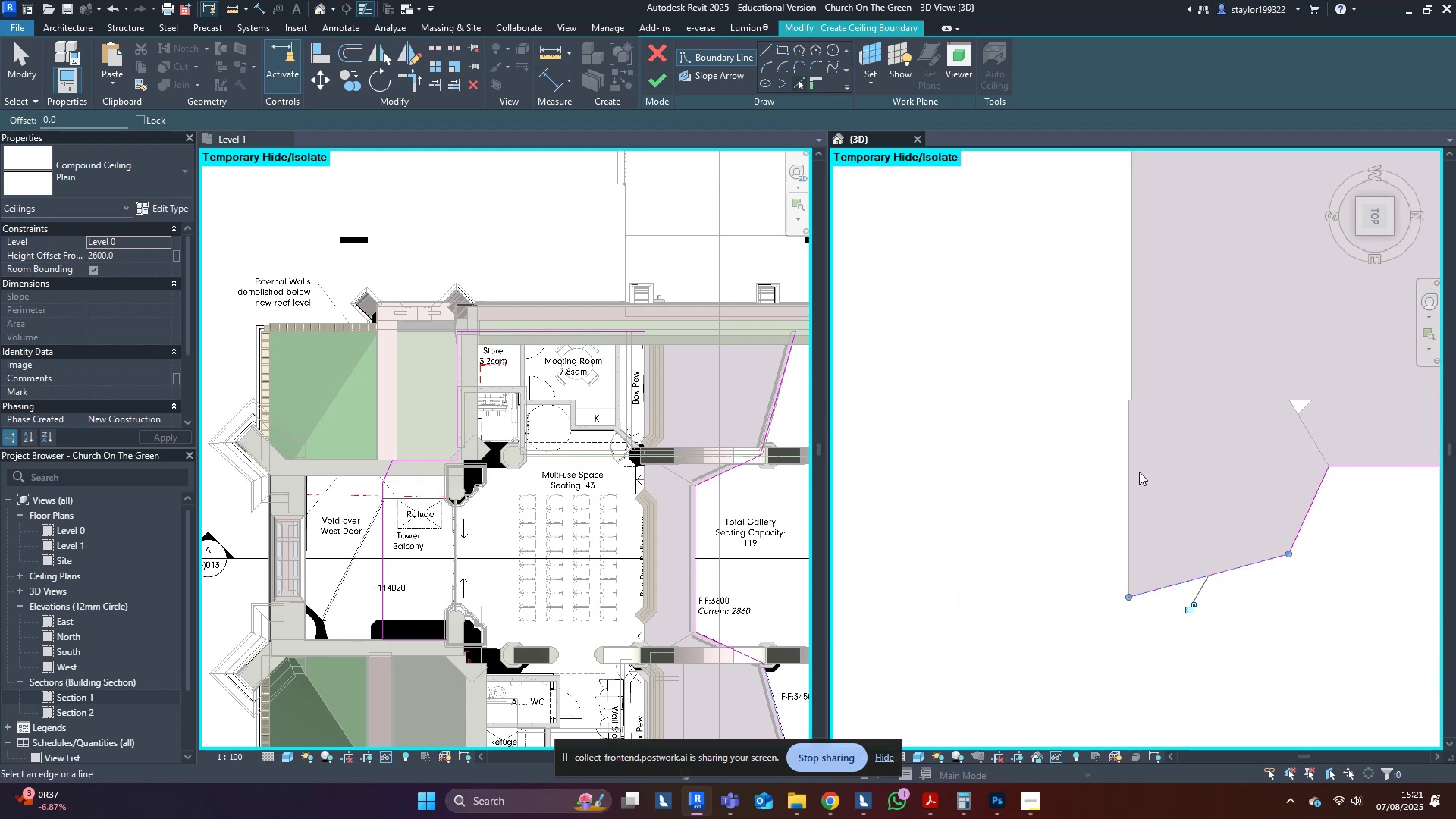 
left_click([1128, 475])
 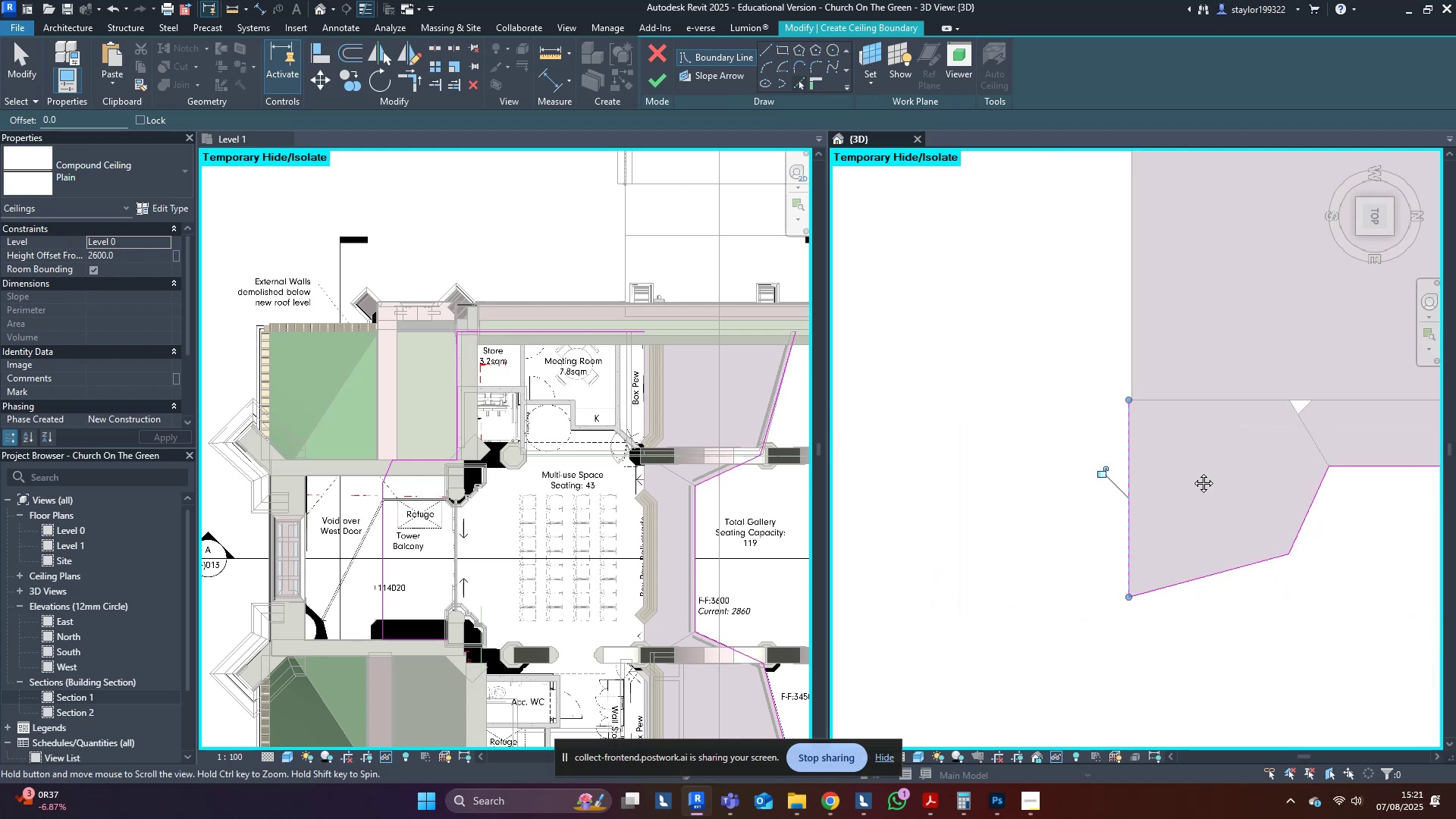 
scroll: coordinate [1057, 626], scroll_direction: down, amount: 3.0
 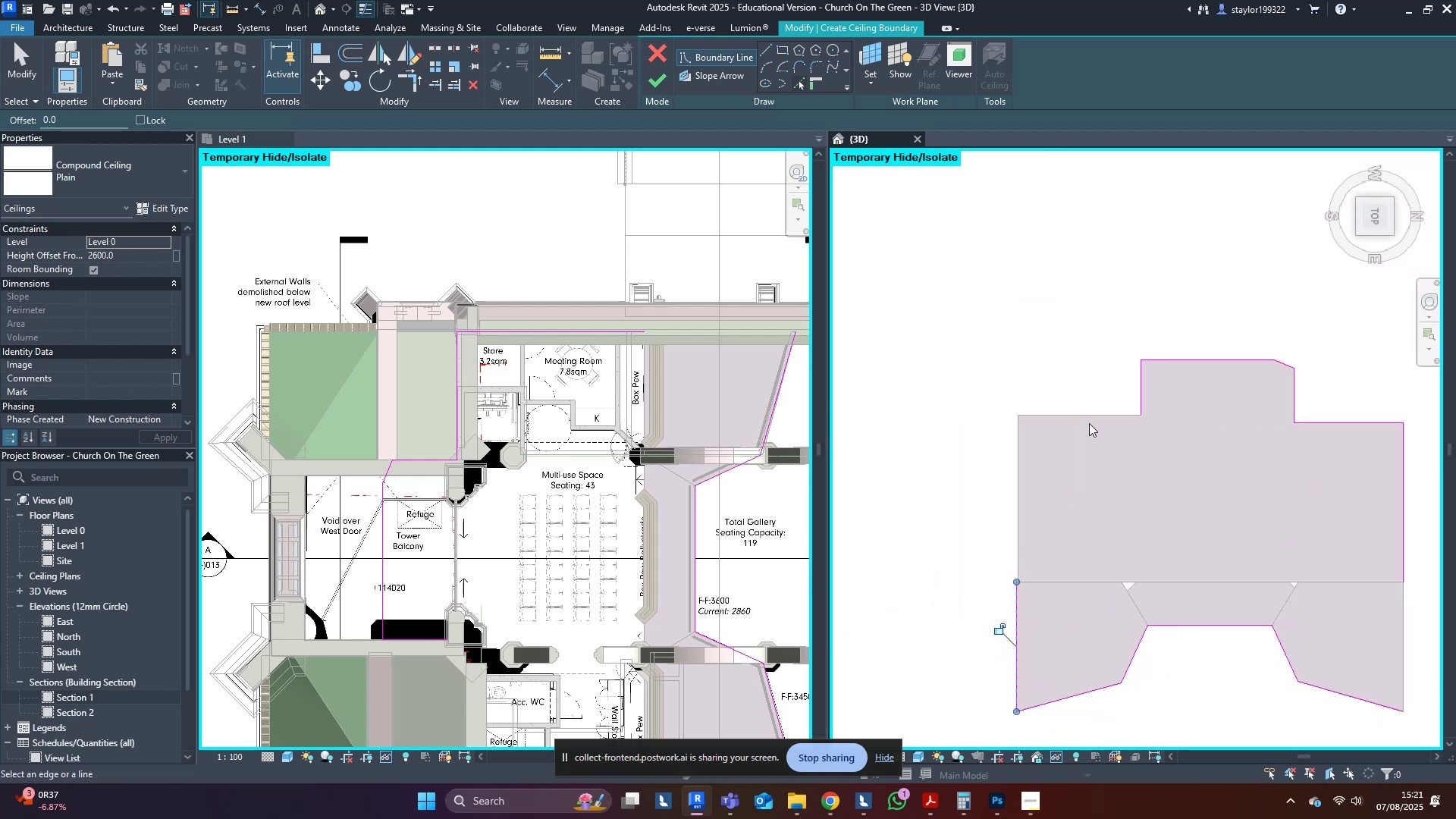 
left_click([1089, 422])
 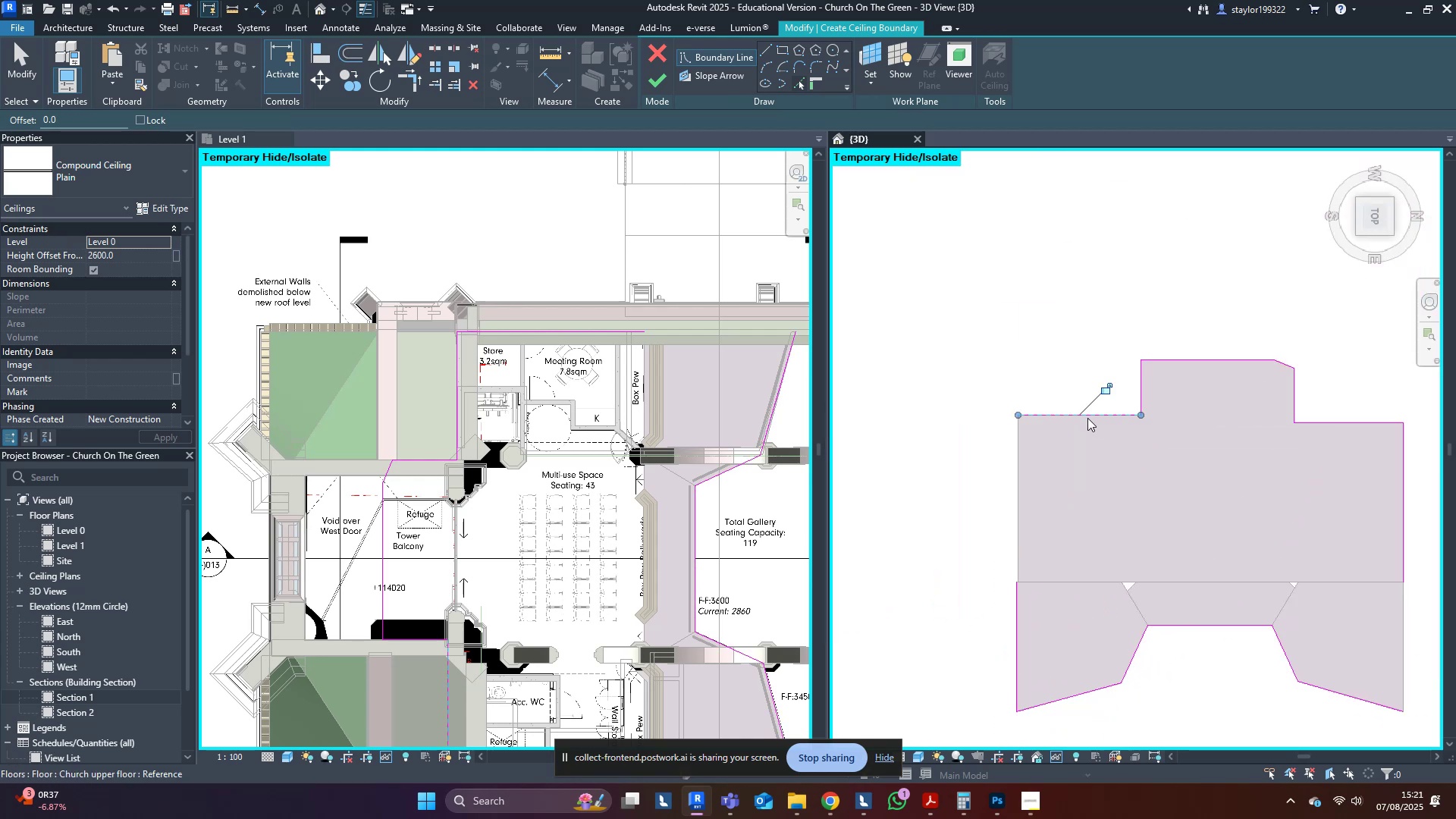 
type(tr)
 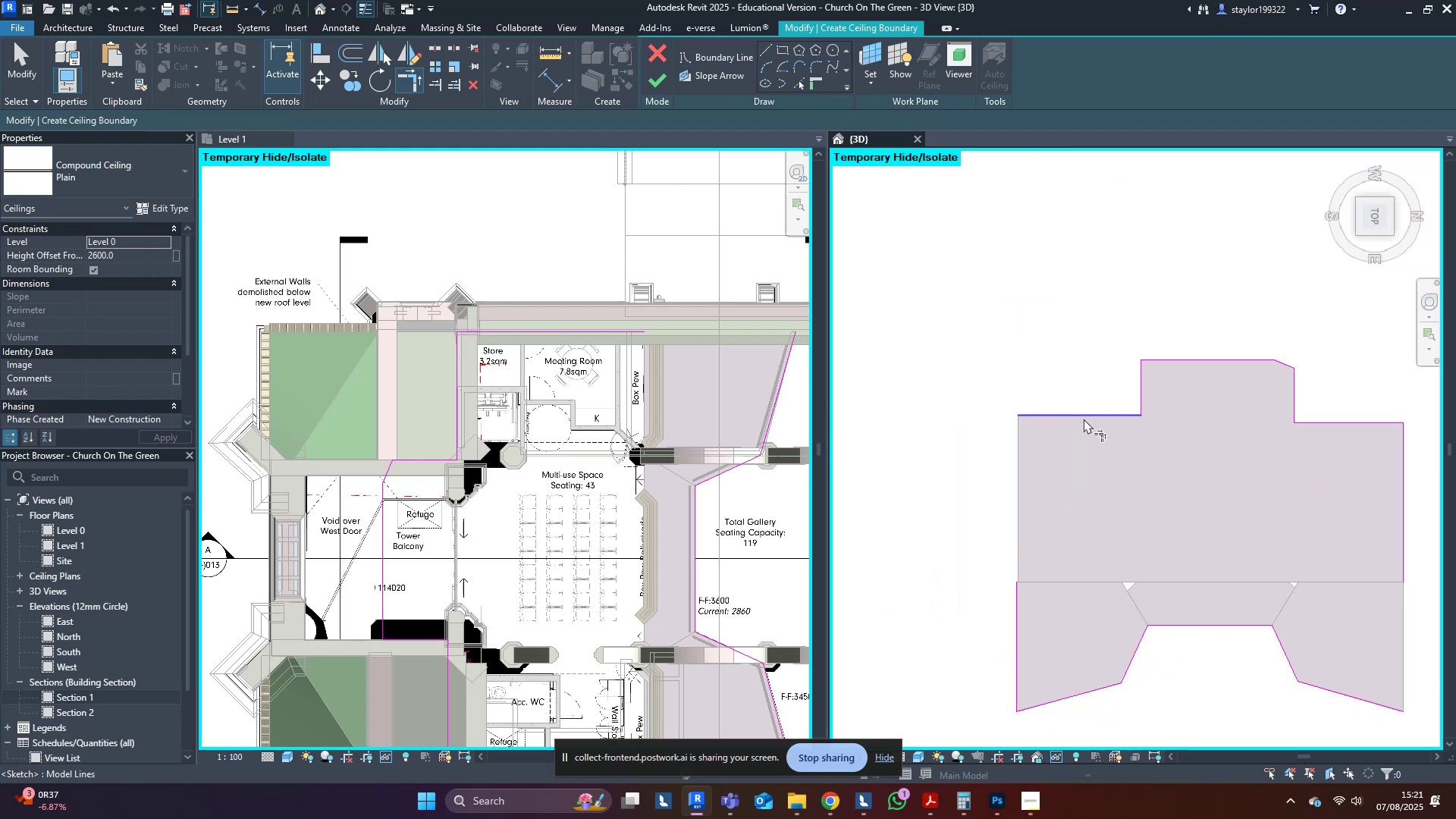 
triple_click([1084, 419])
 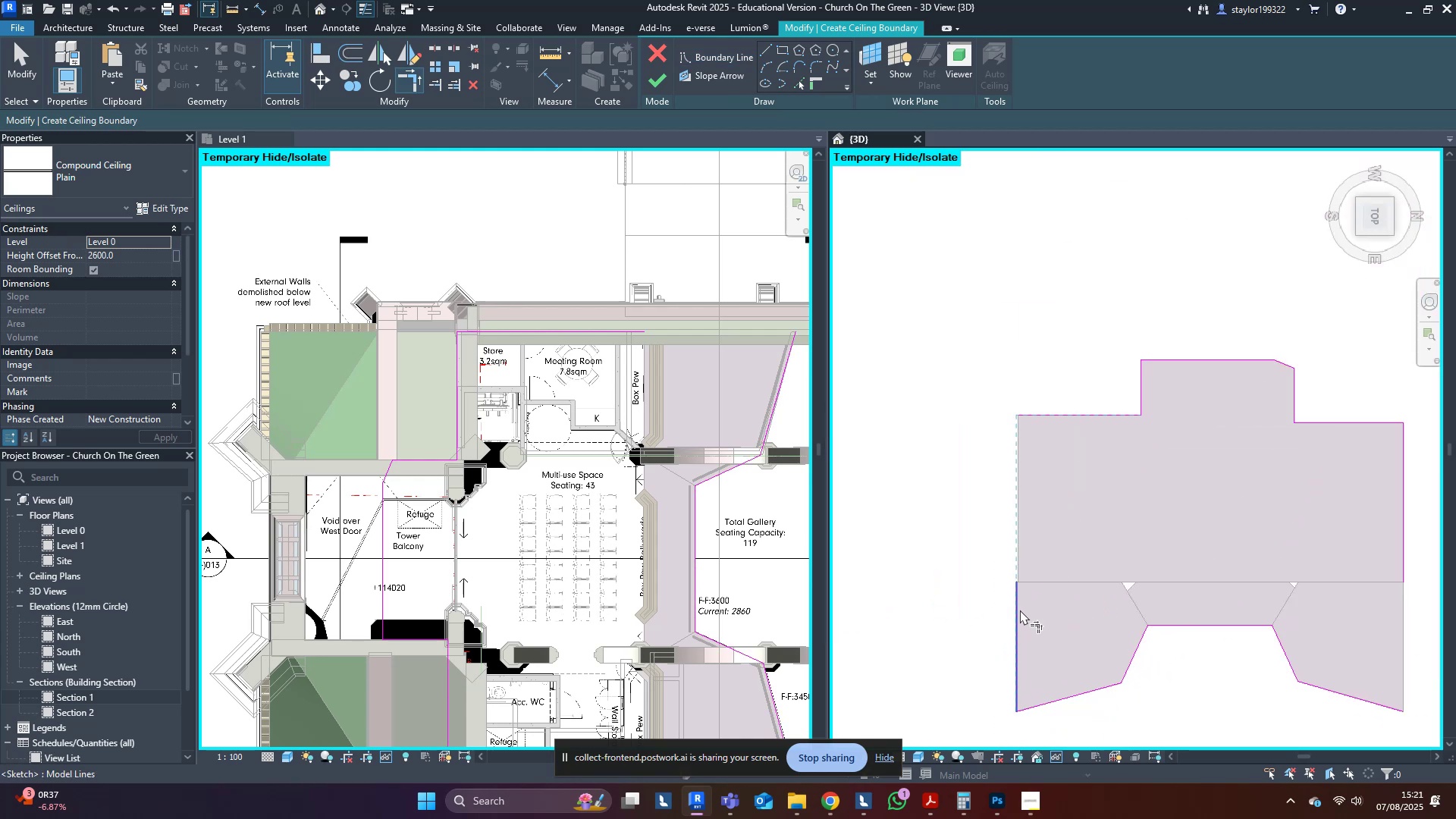 
left_click([1020, 610])
 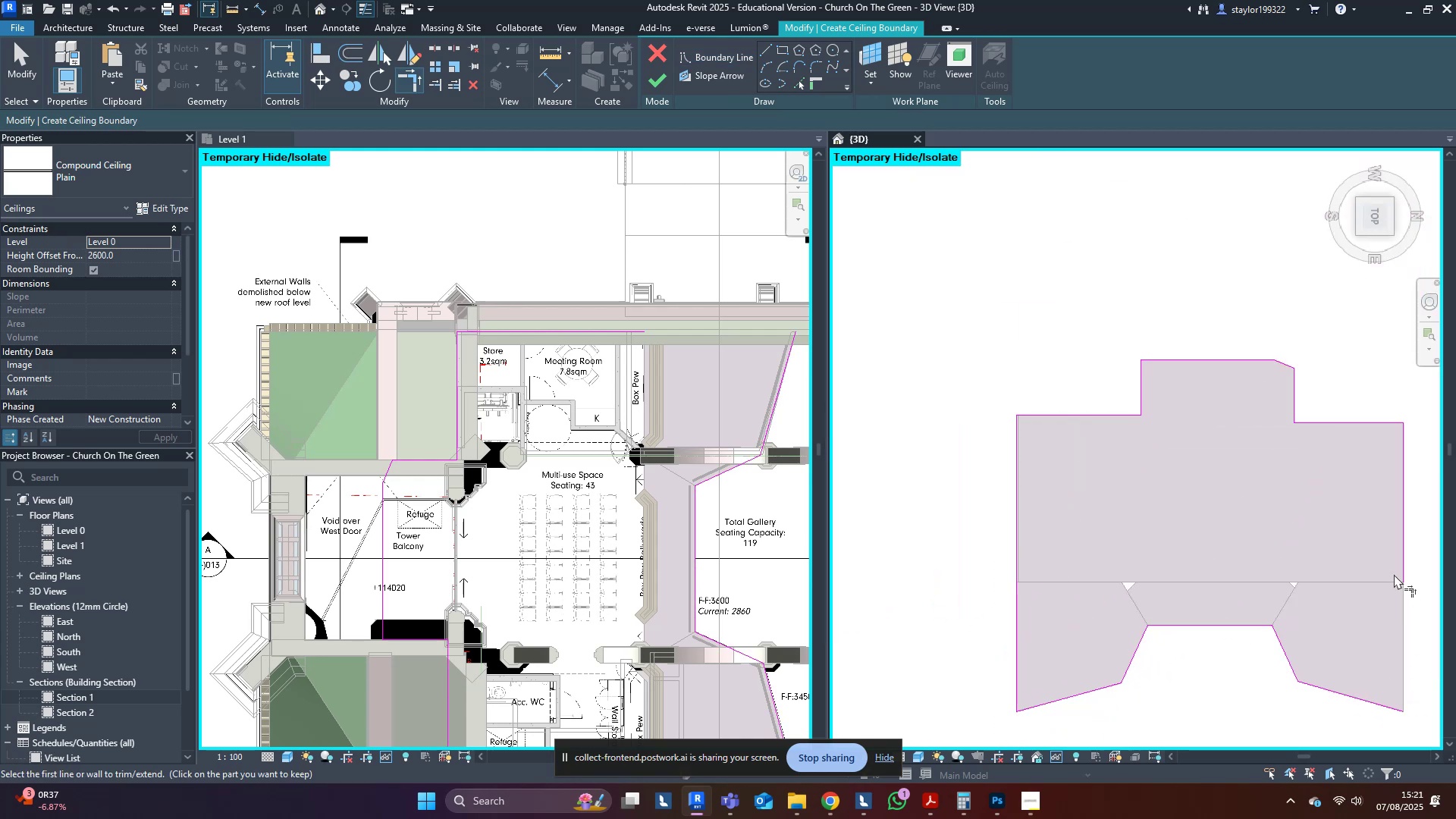 
left_click([1402, 569])
 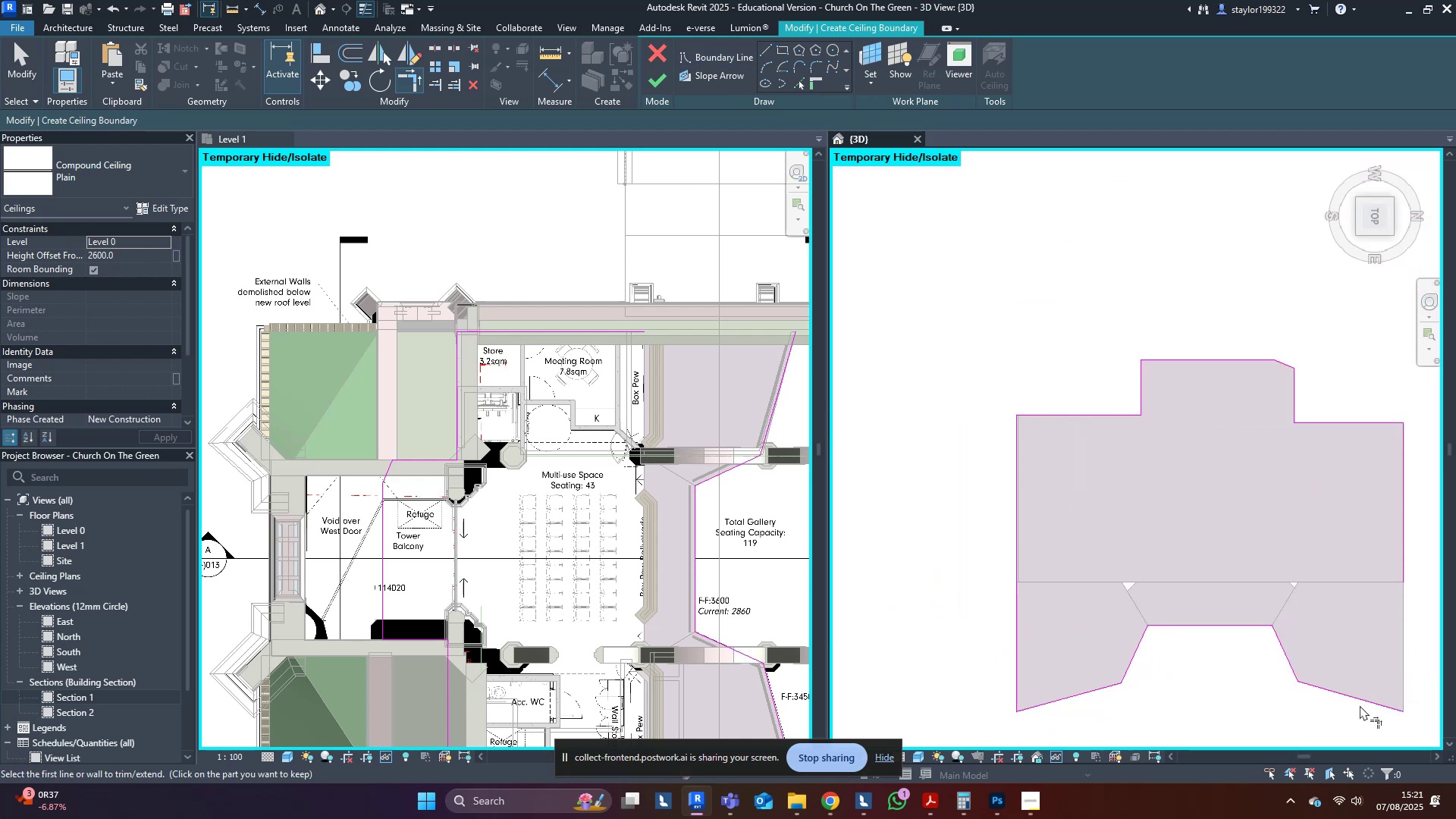 
double_click([1362, 702])
 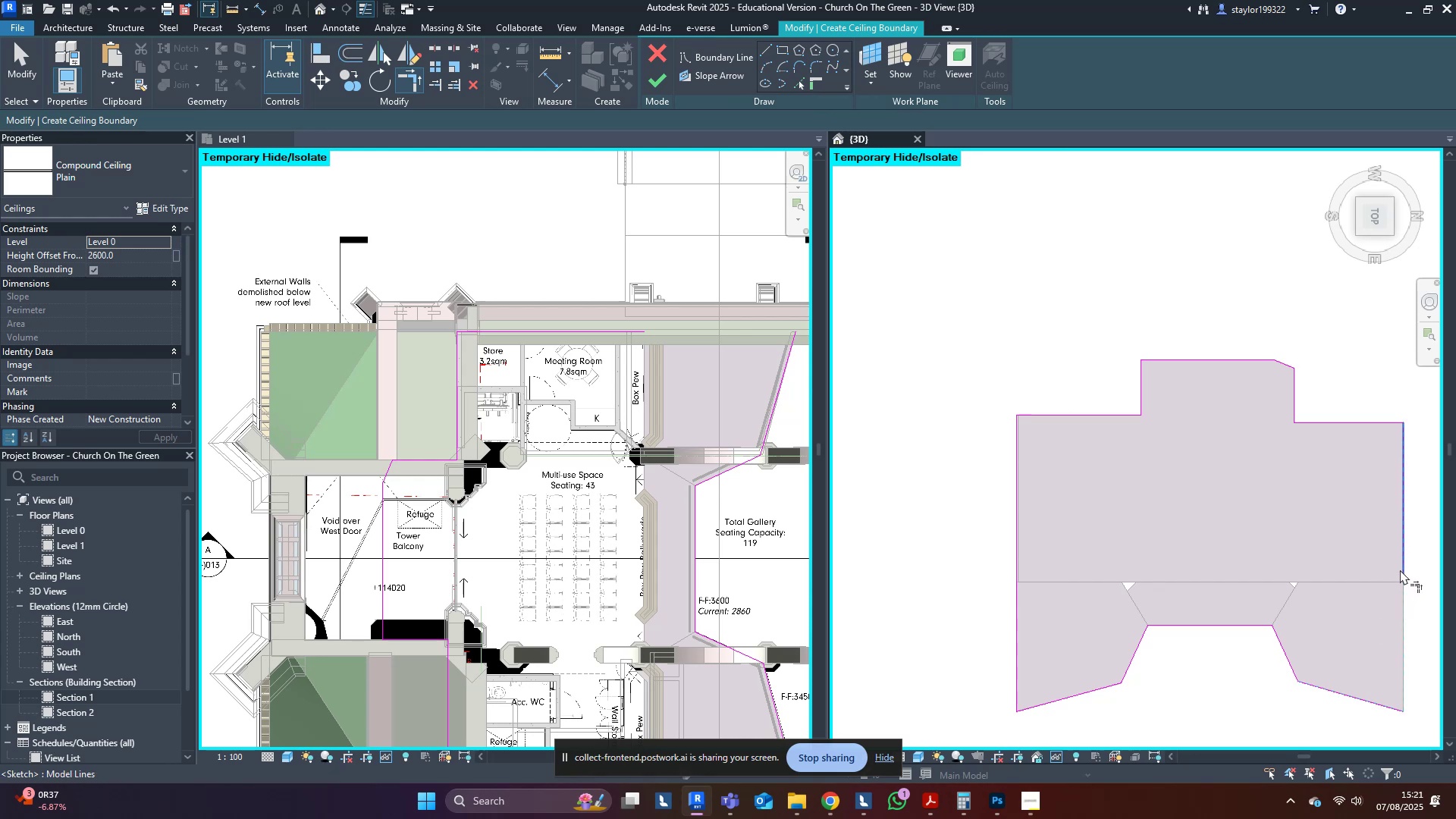 
left_click([1401, 569])
 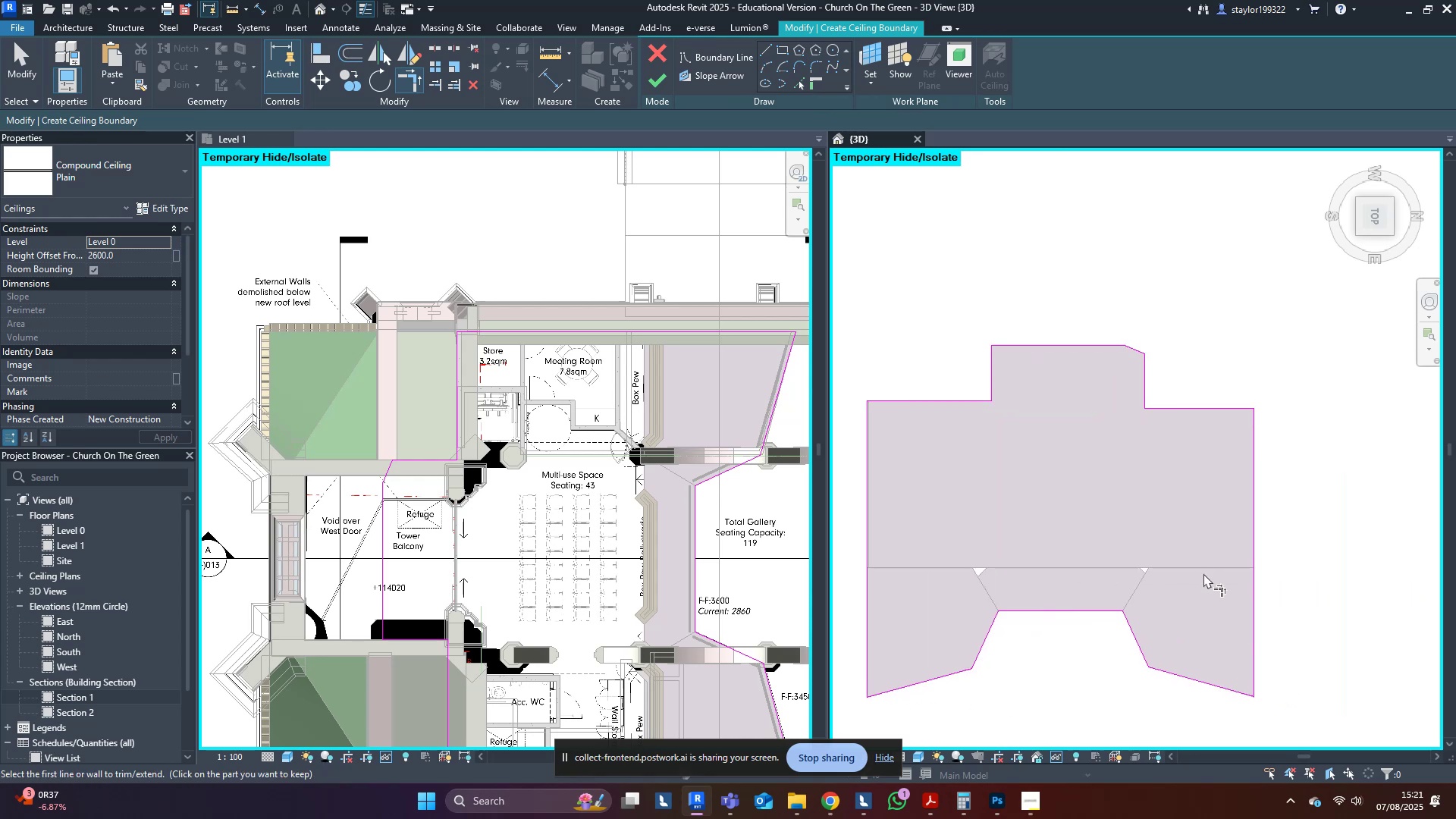 
hold_key(key=M, duration=2.73)
 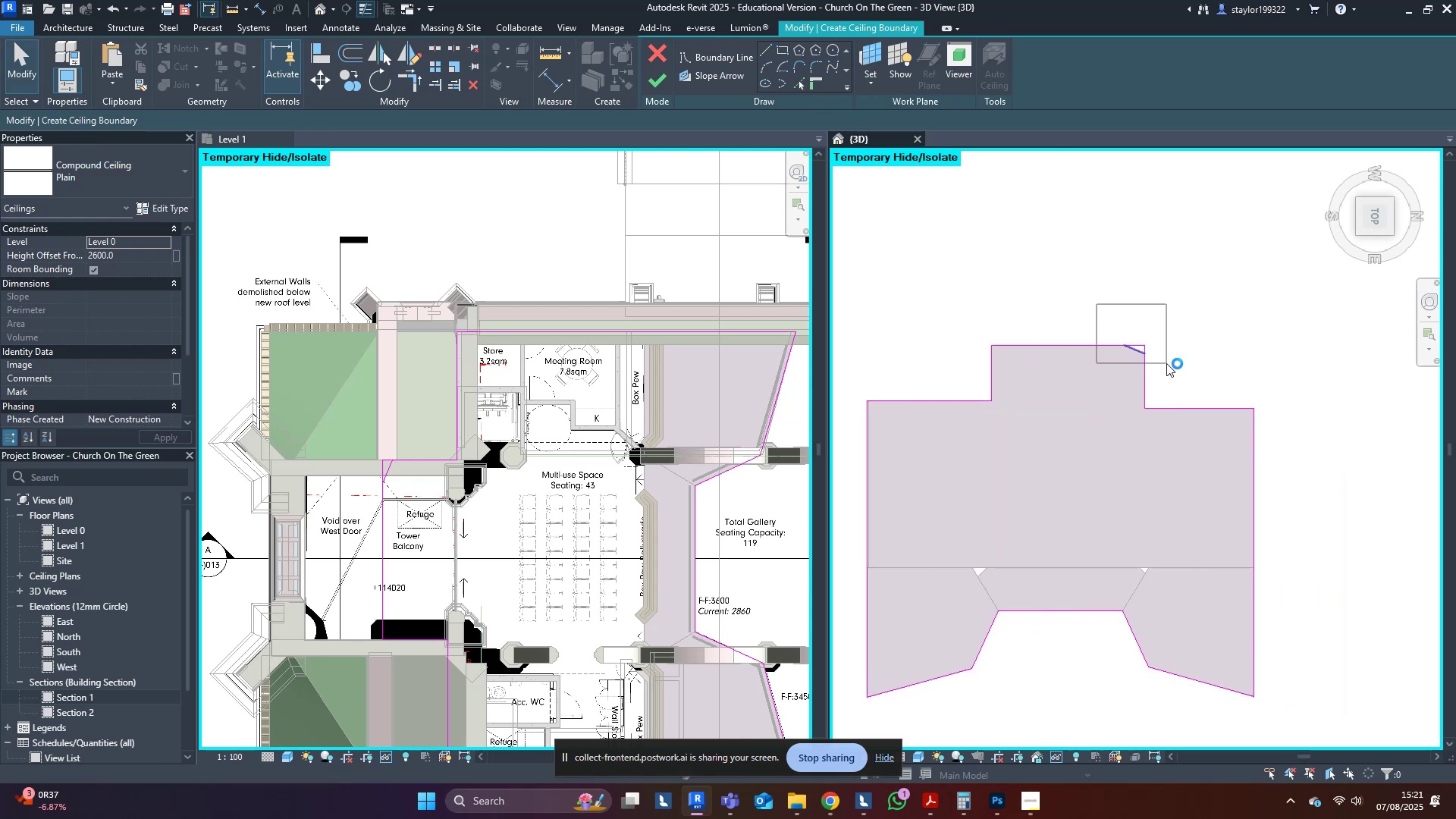 
key(D)
 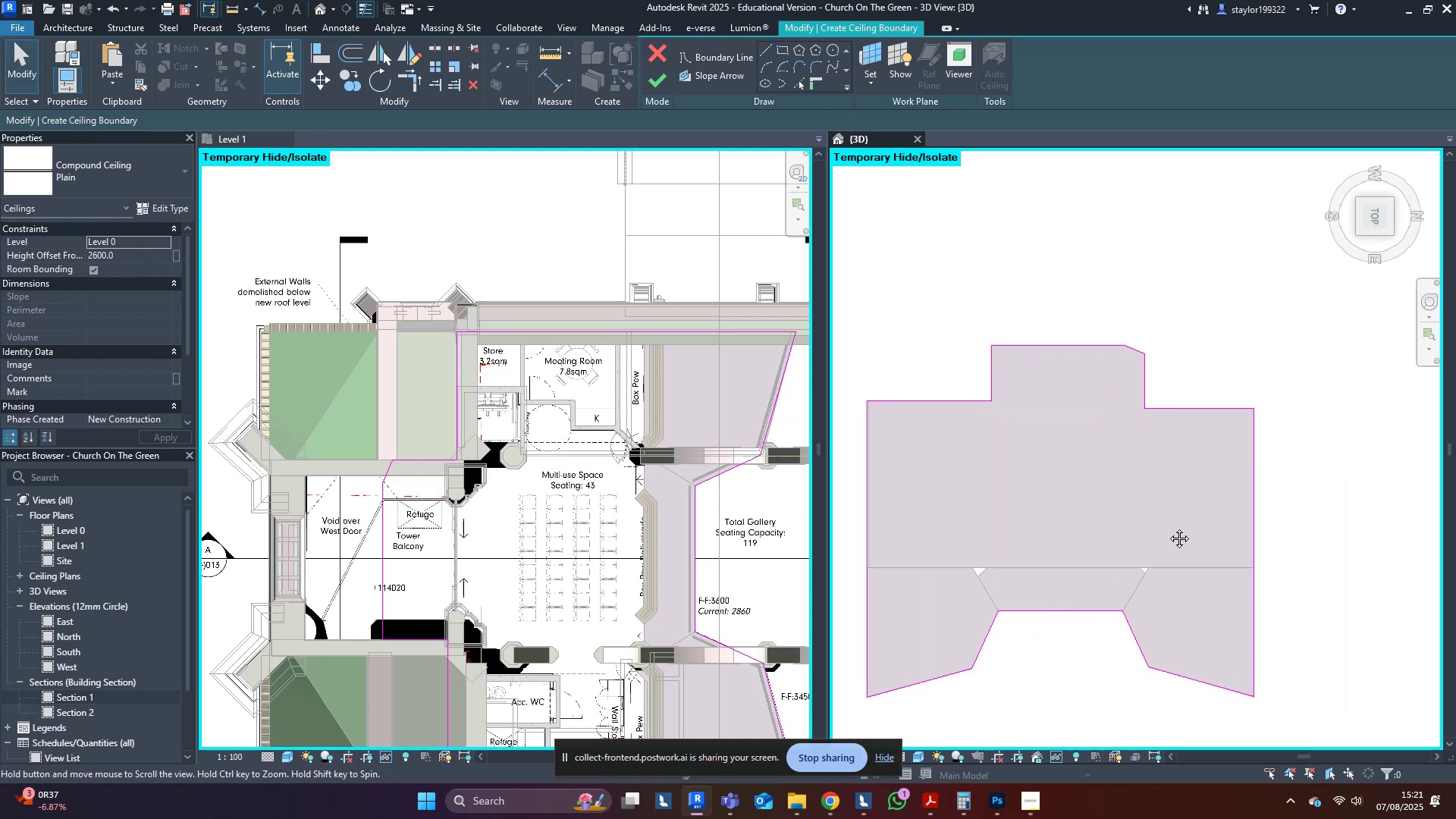 
middle_click([1168, 527])
 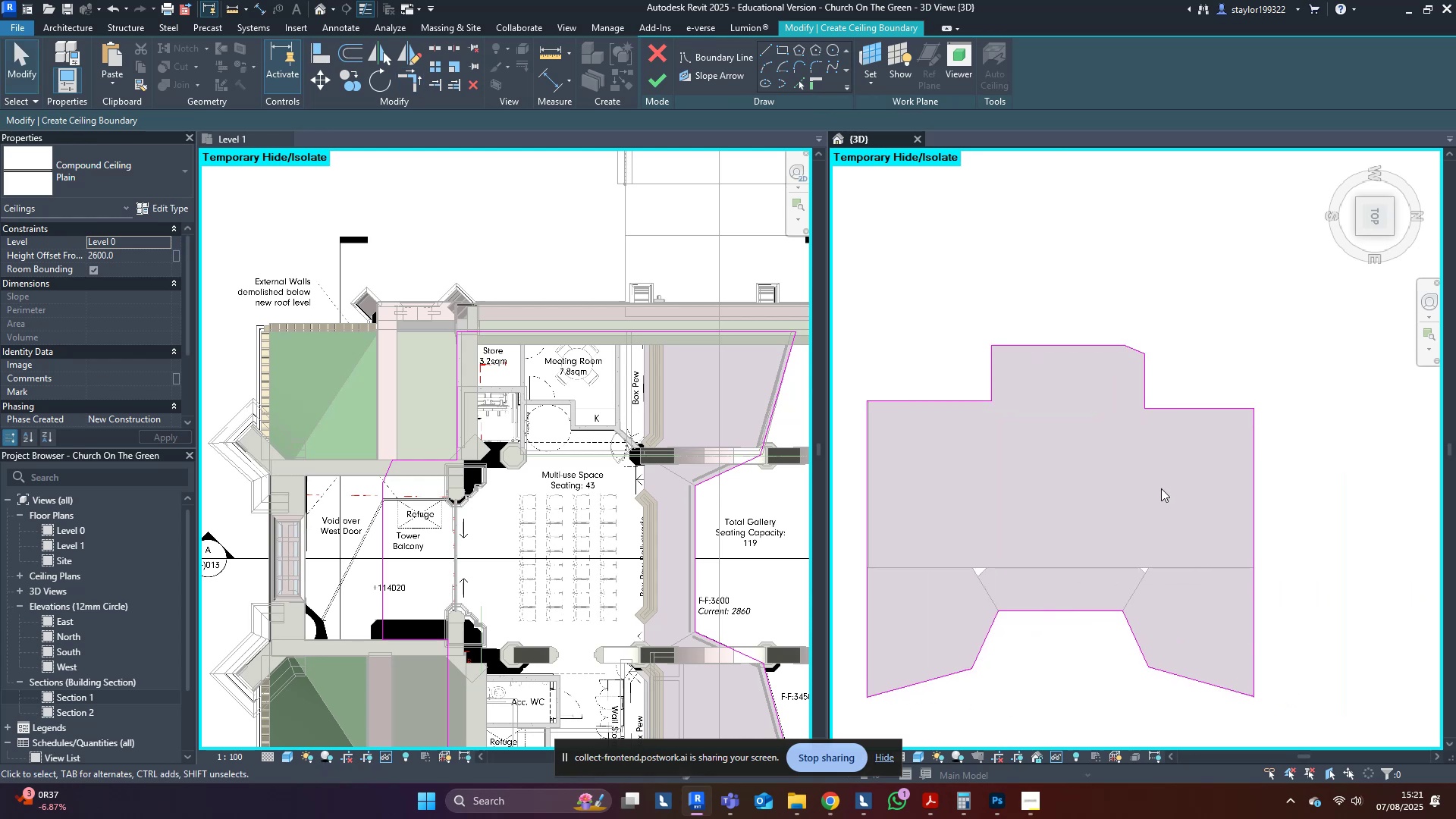 
type(tr)
 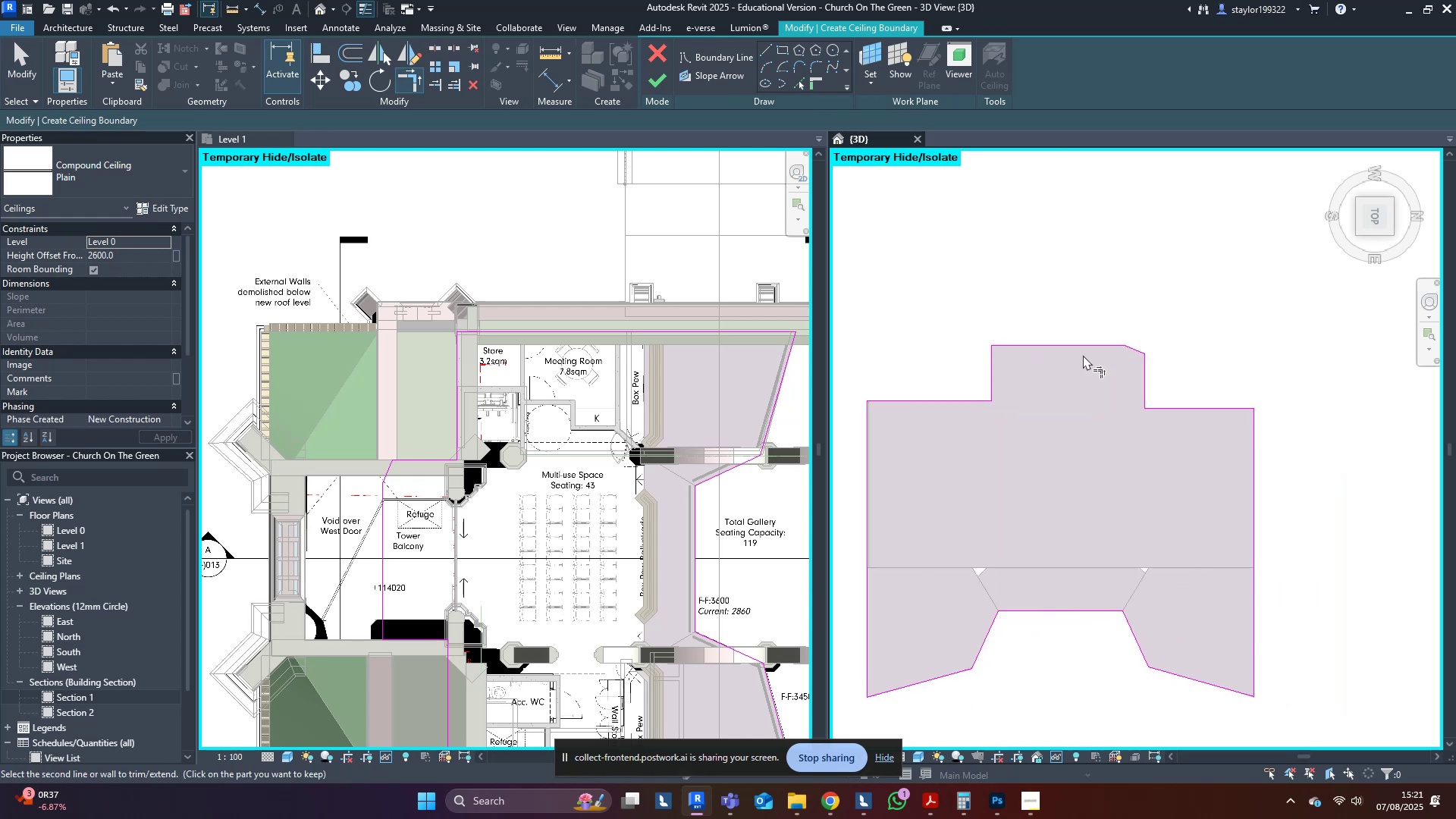 
double_click([1078, 351])
 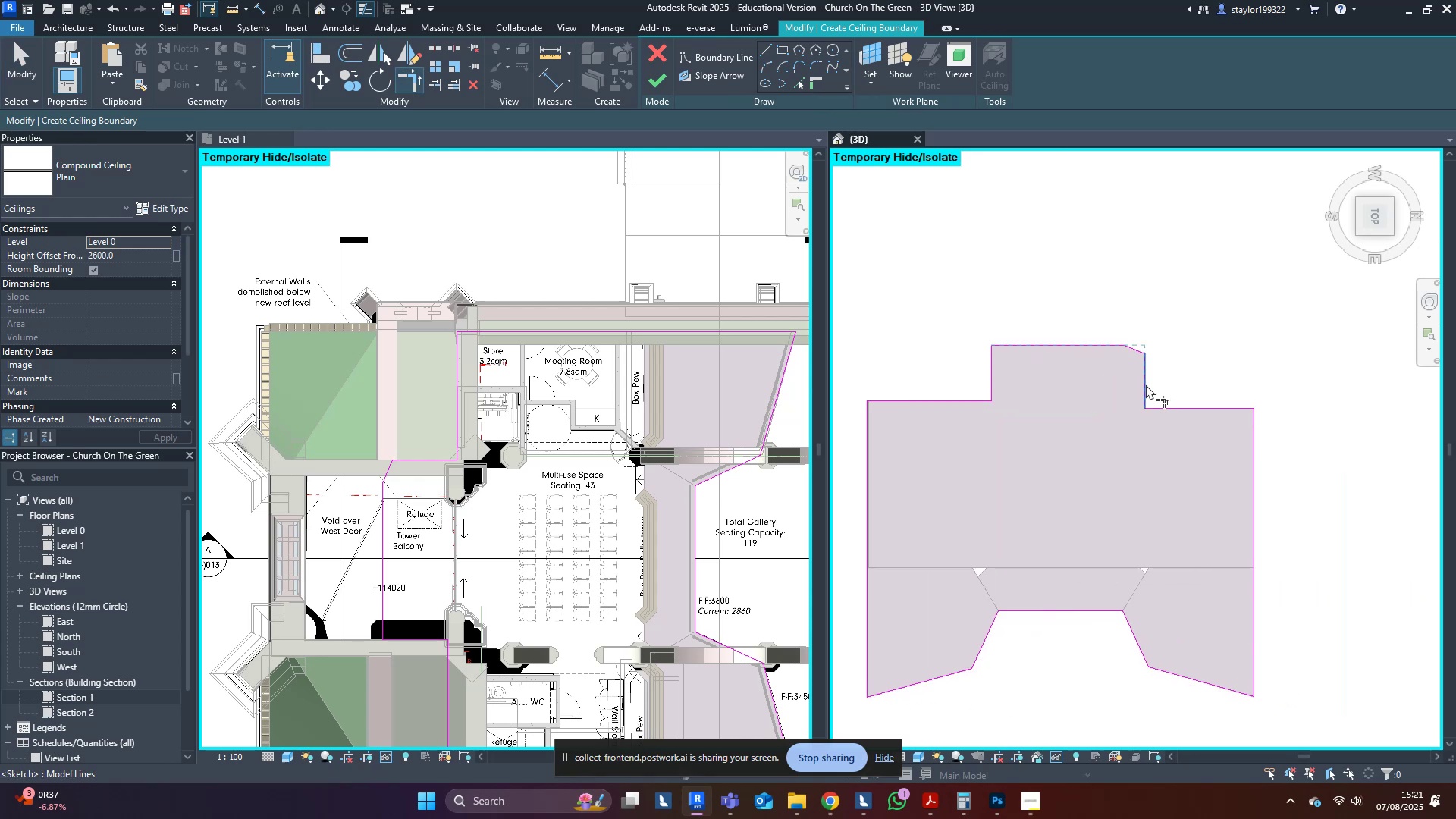 
left_click([1141, 383])
 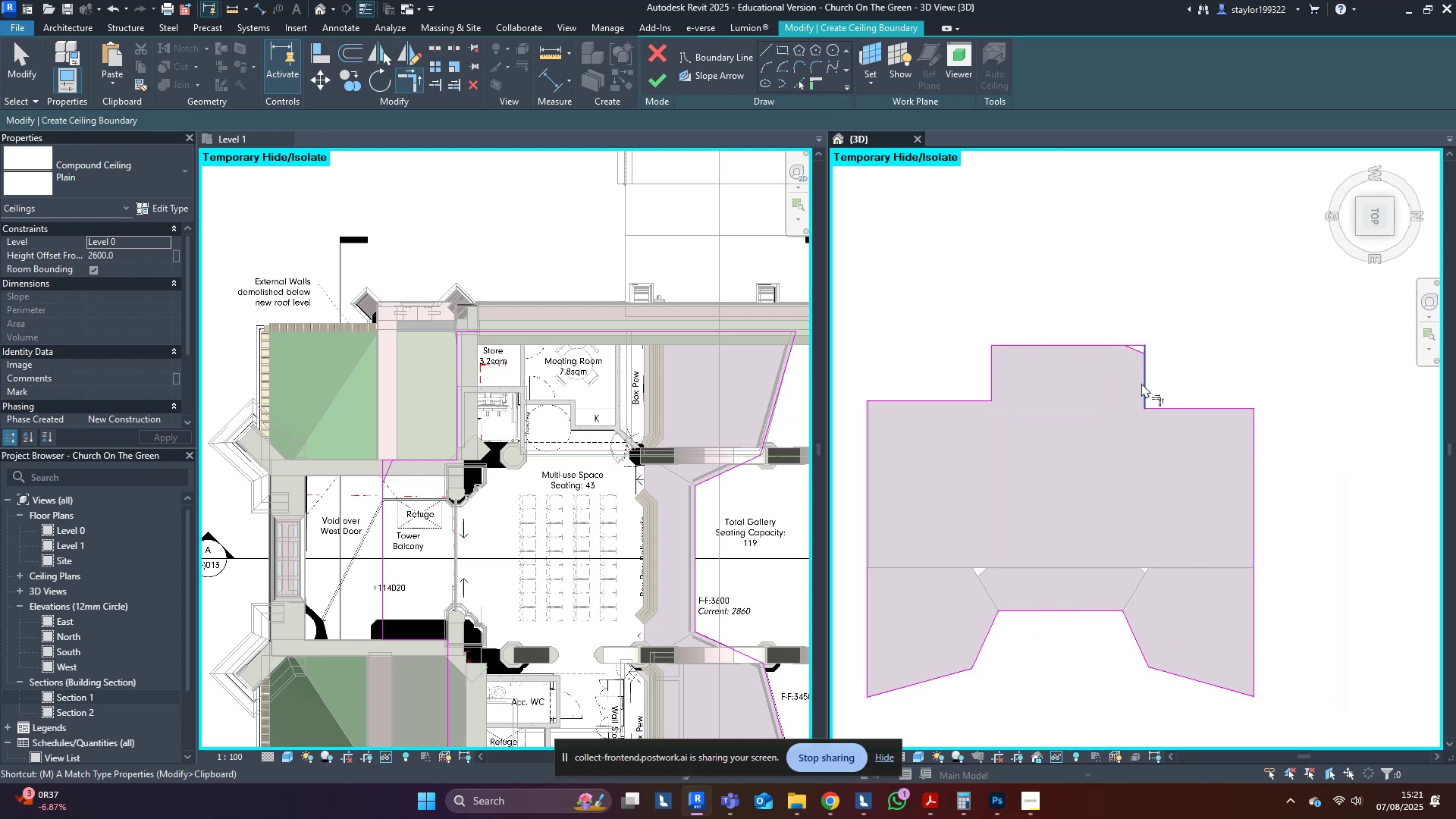 
key(D)
 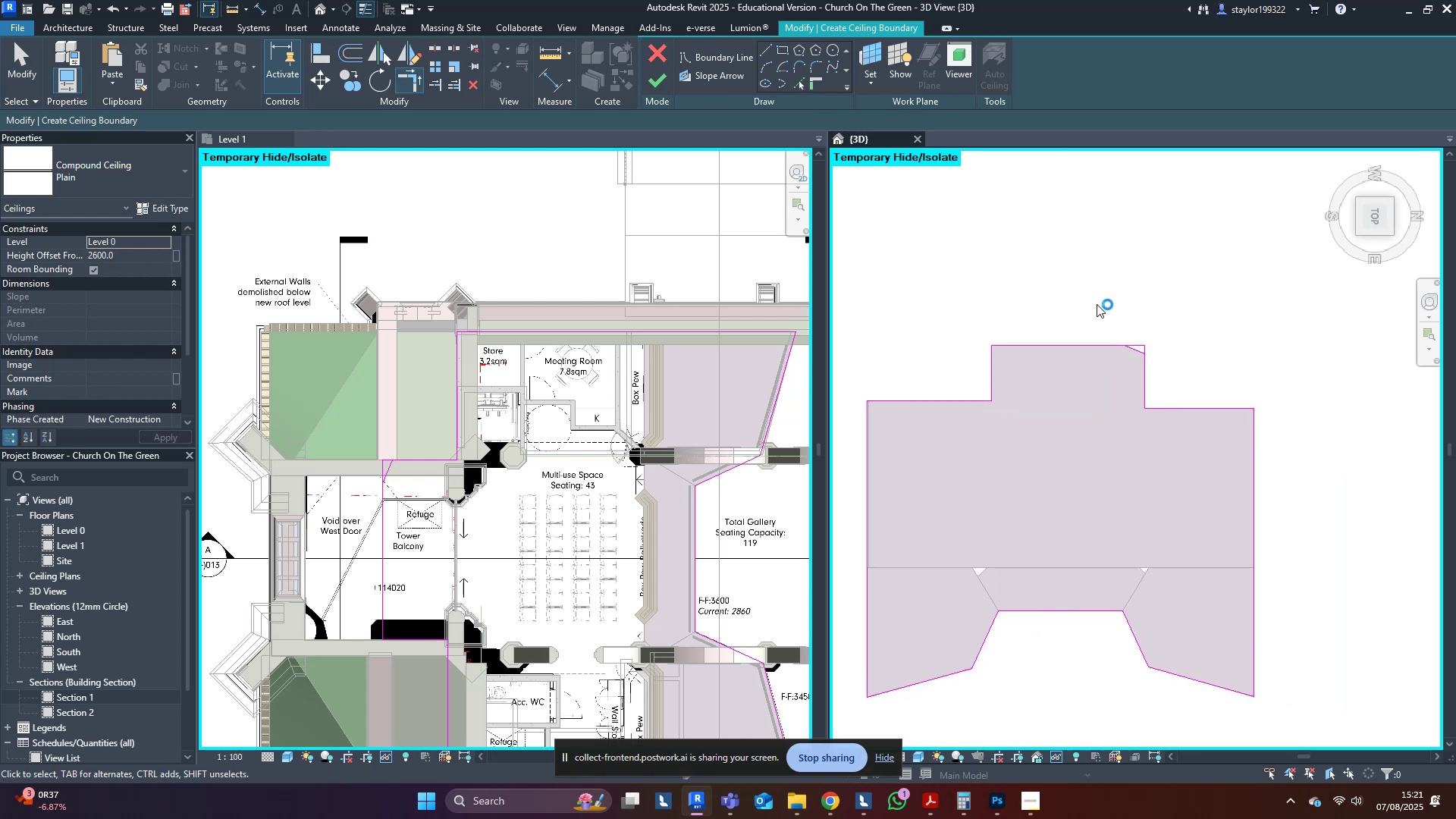 
left_click_drag(start_coordinate=[1097, 304], to_coordinate=[1172, 369])
 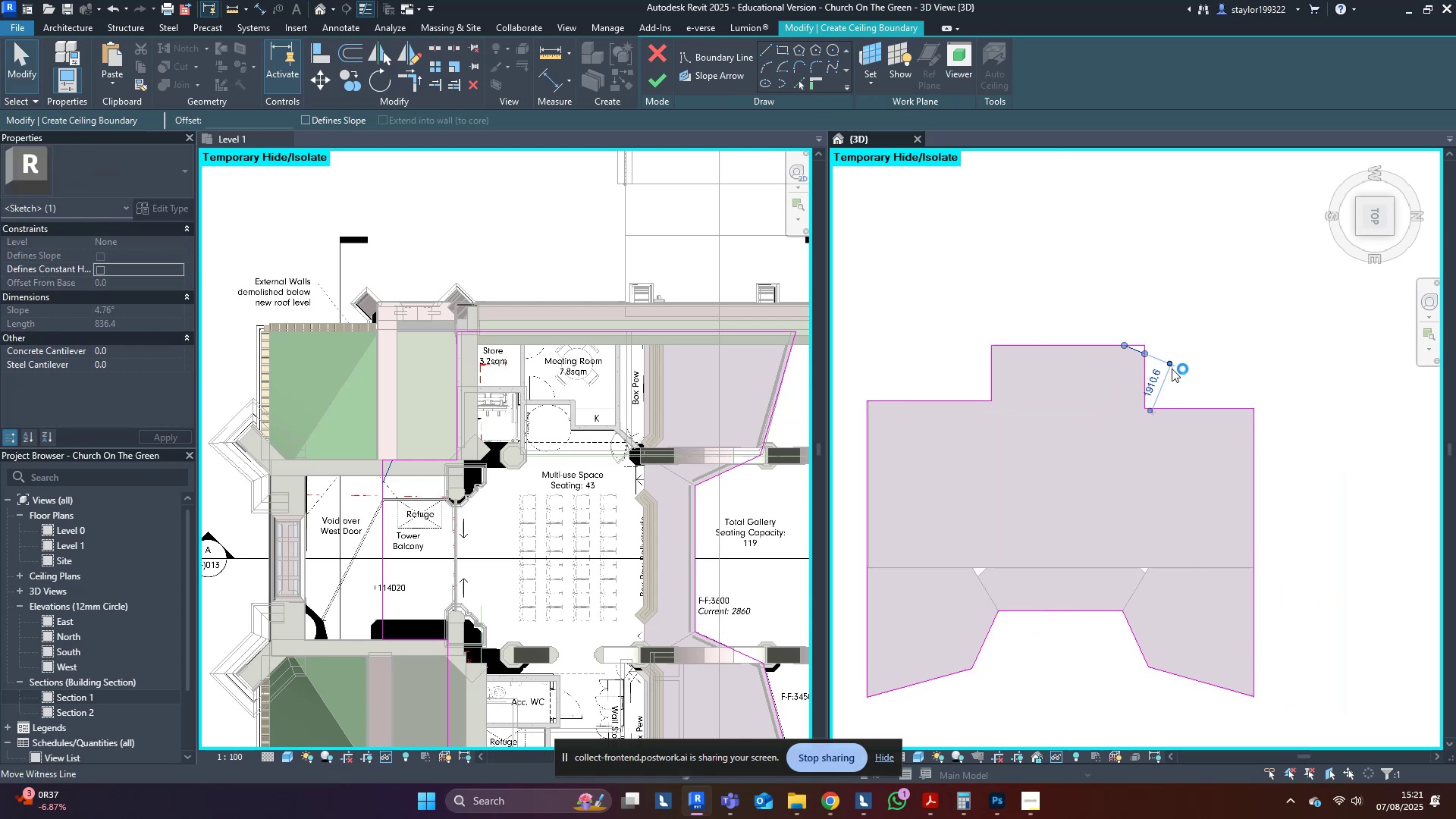 
key(Delete)
 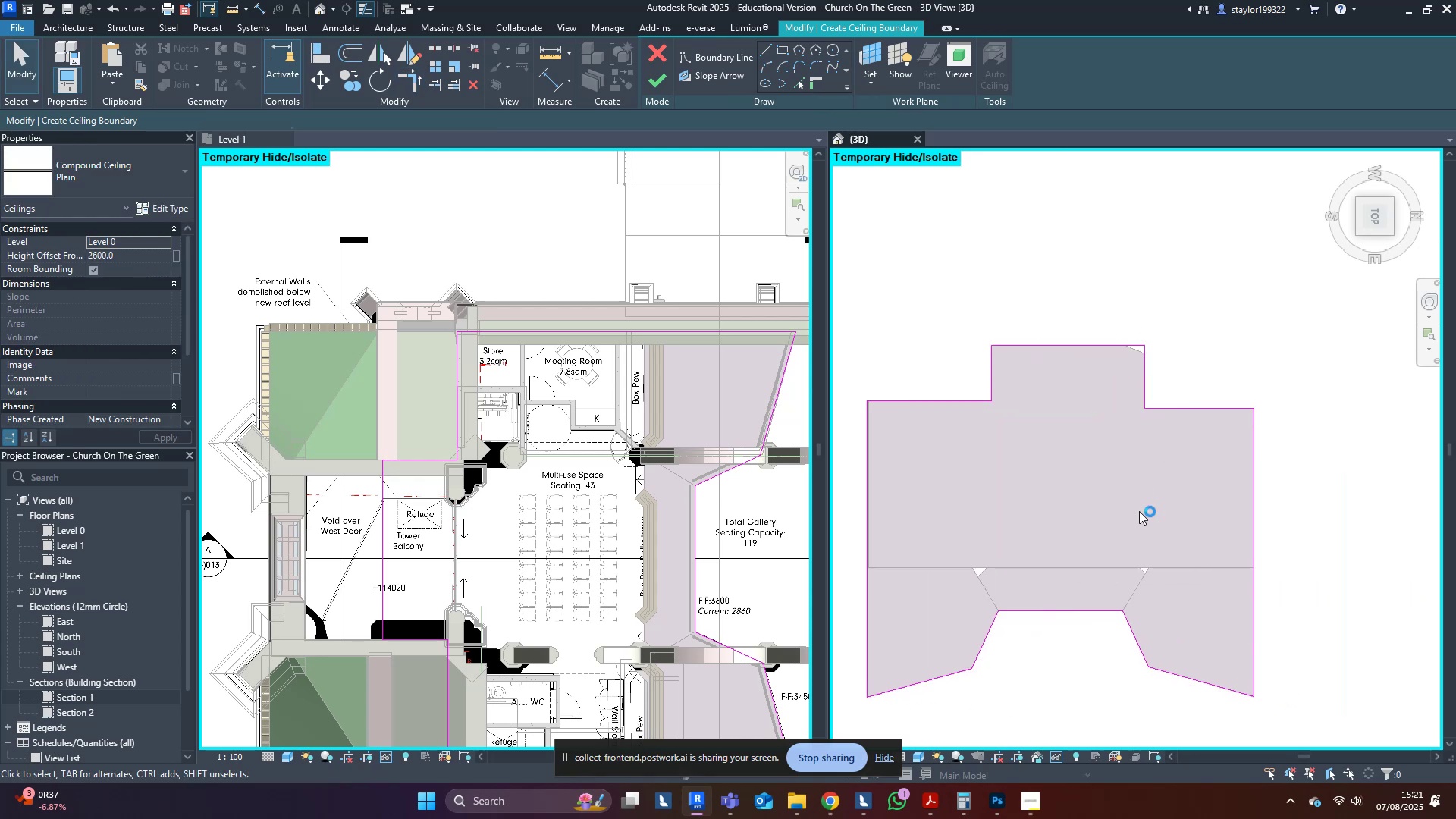 
middle_click([1139, 511])
 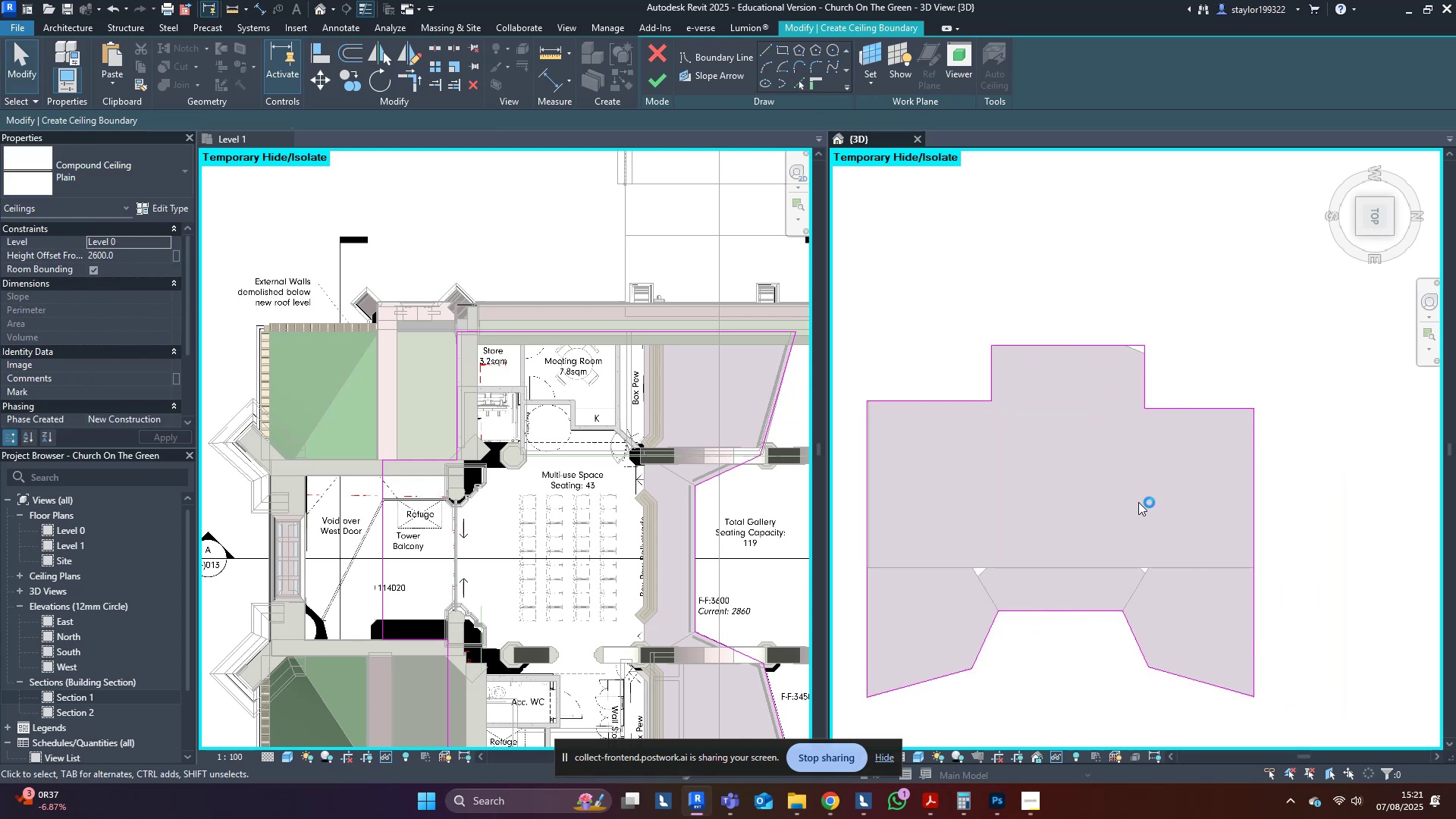 
type(sd)
 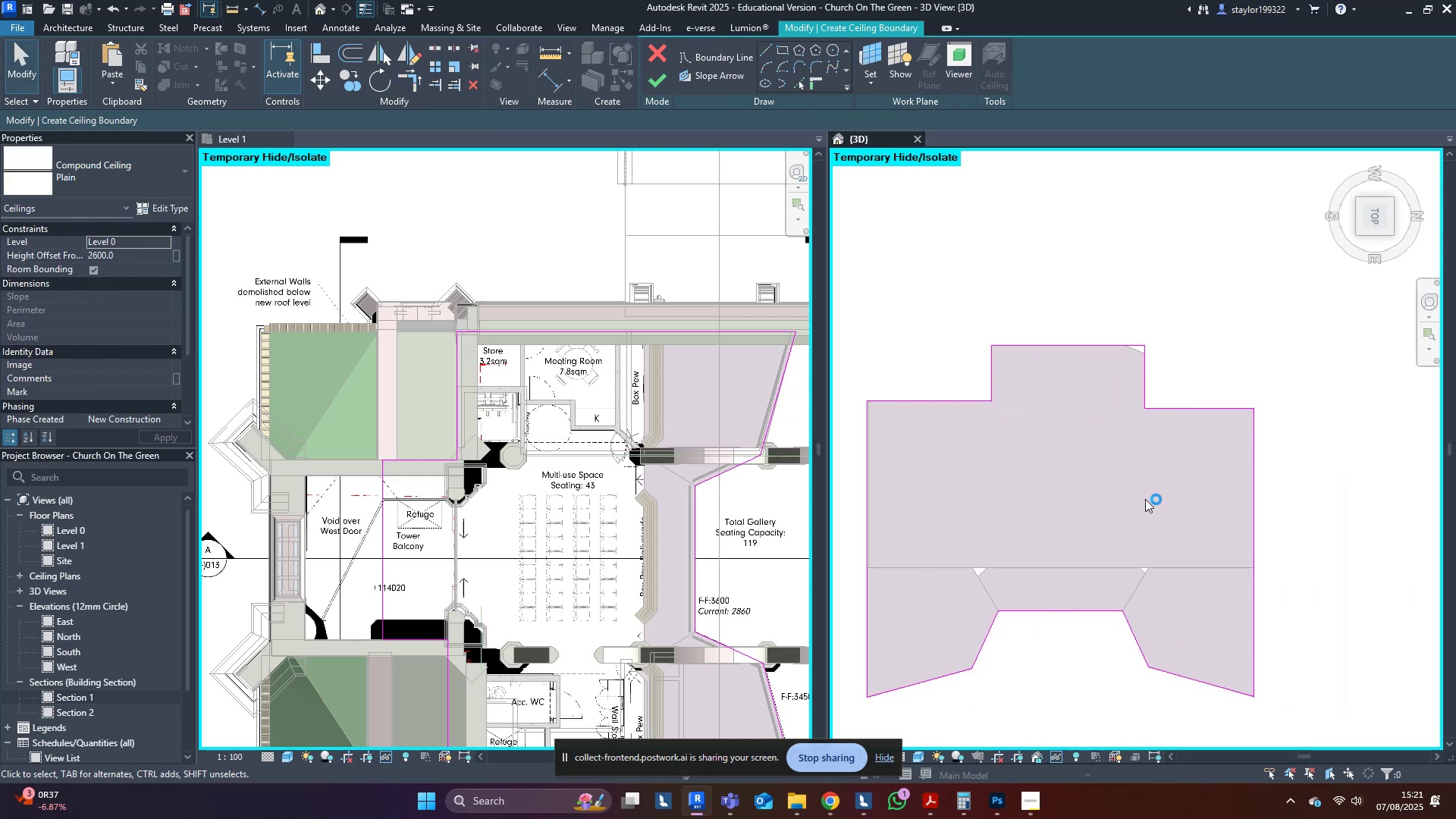 
middle_click([1145, 499])
 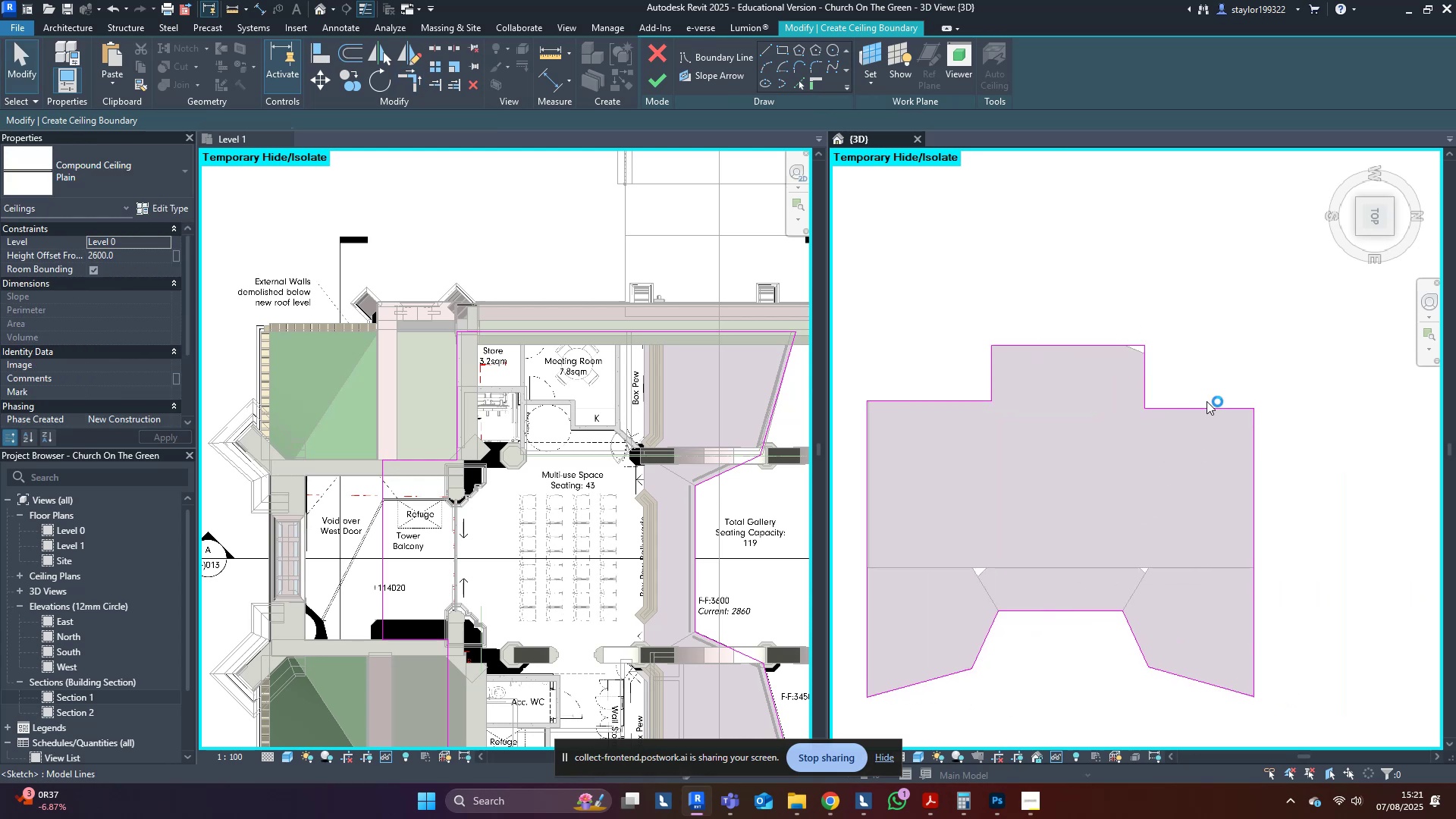 
left_click([1209, 361])
 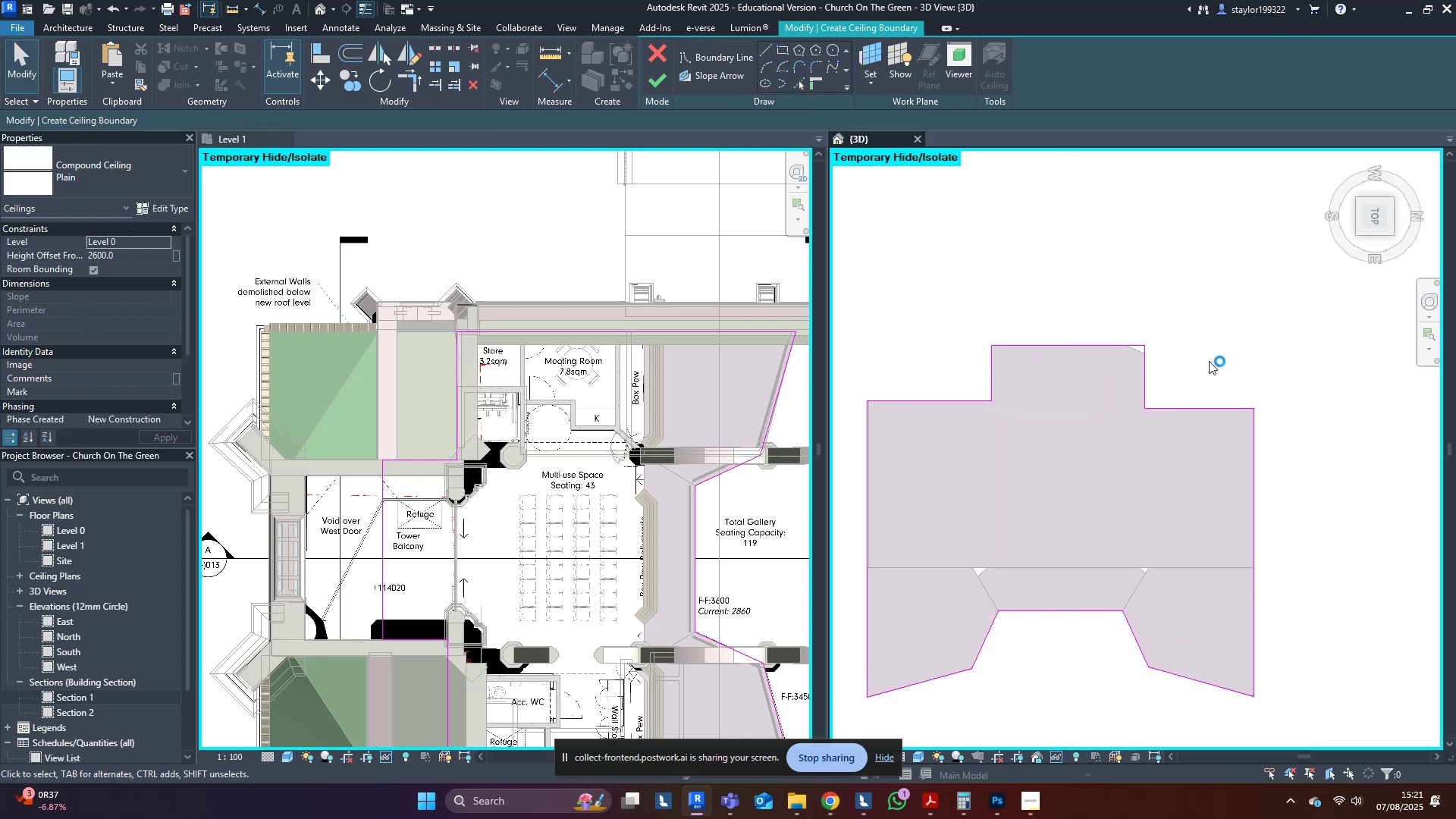 
hold_key(key=ShiftLeft, duration=0.44)
 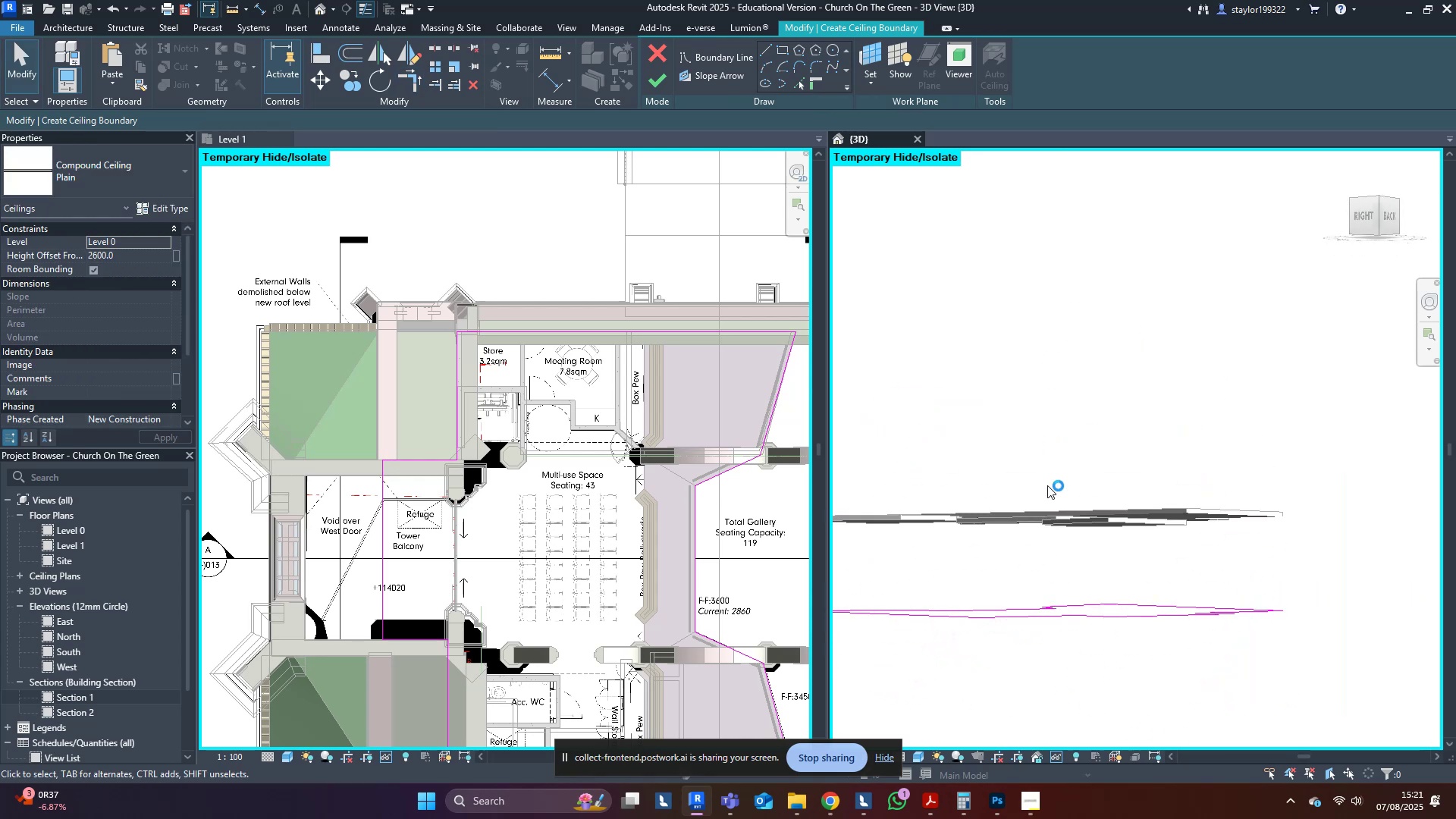 
scroll: coordinate [1049, 510], scroll_direction: up, amount: 2.0
 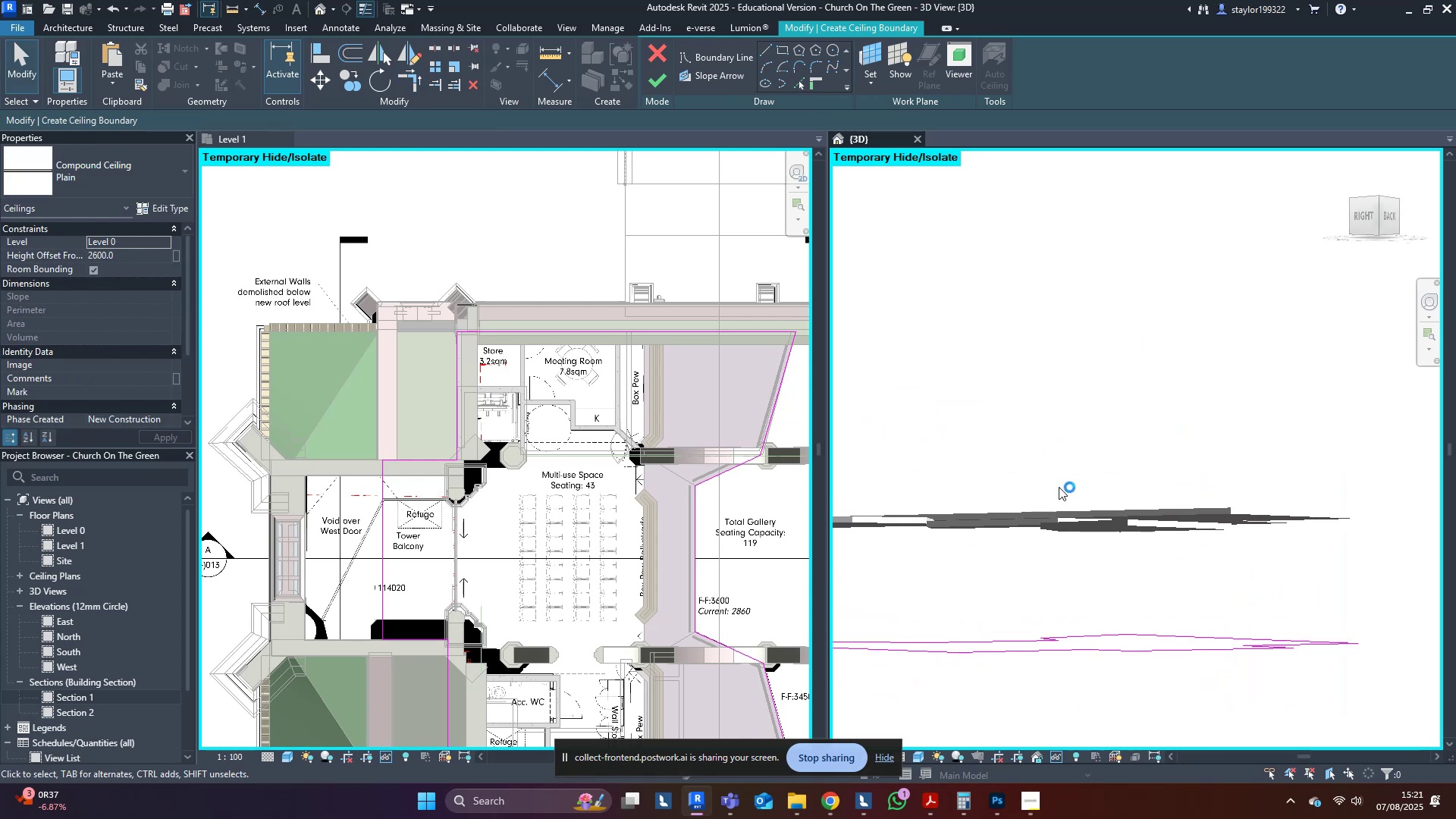 
key(Shift+ShiftLeft)
 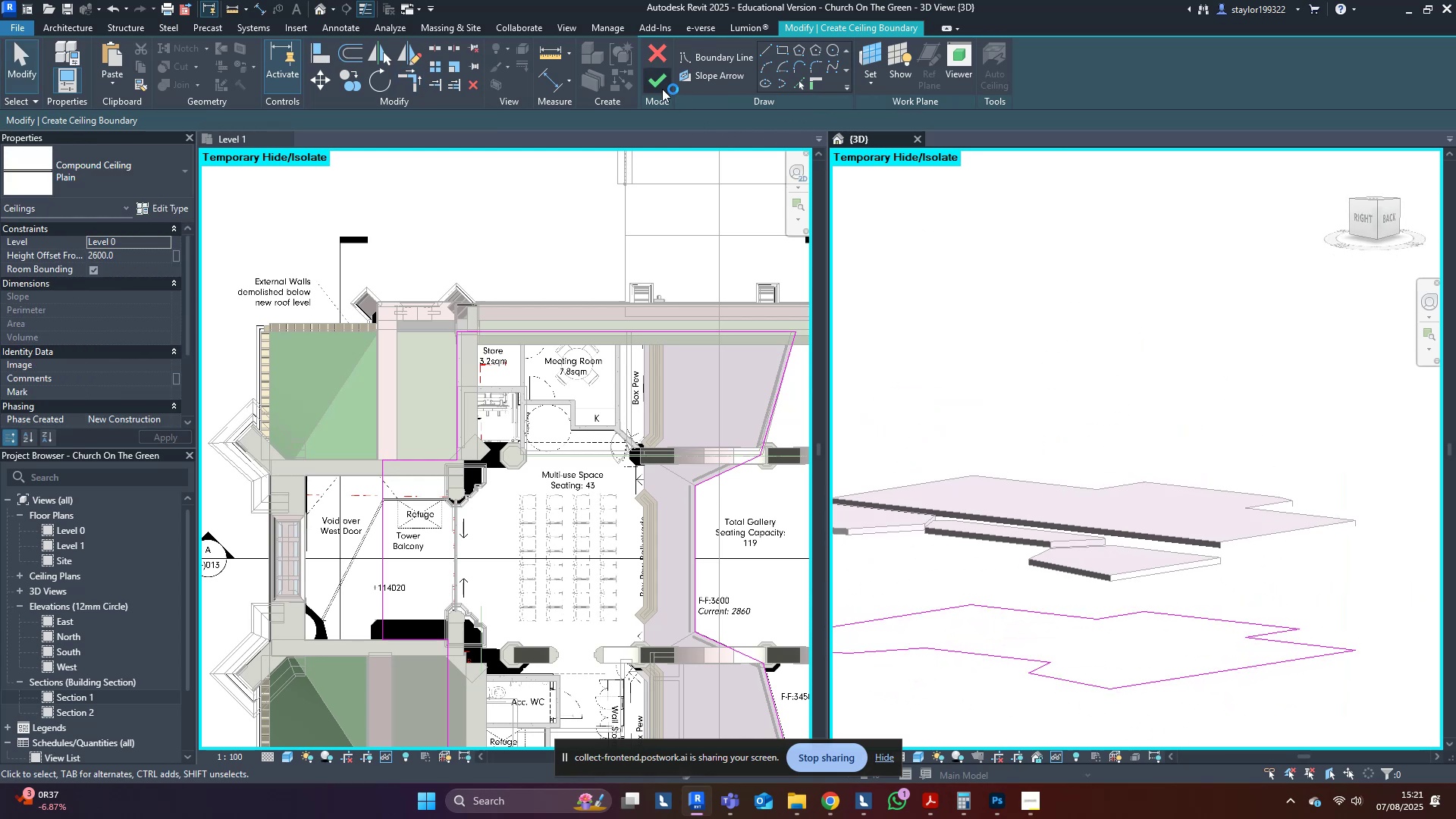 
left_click([660, 87])
 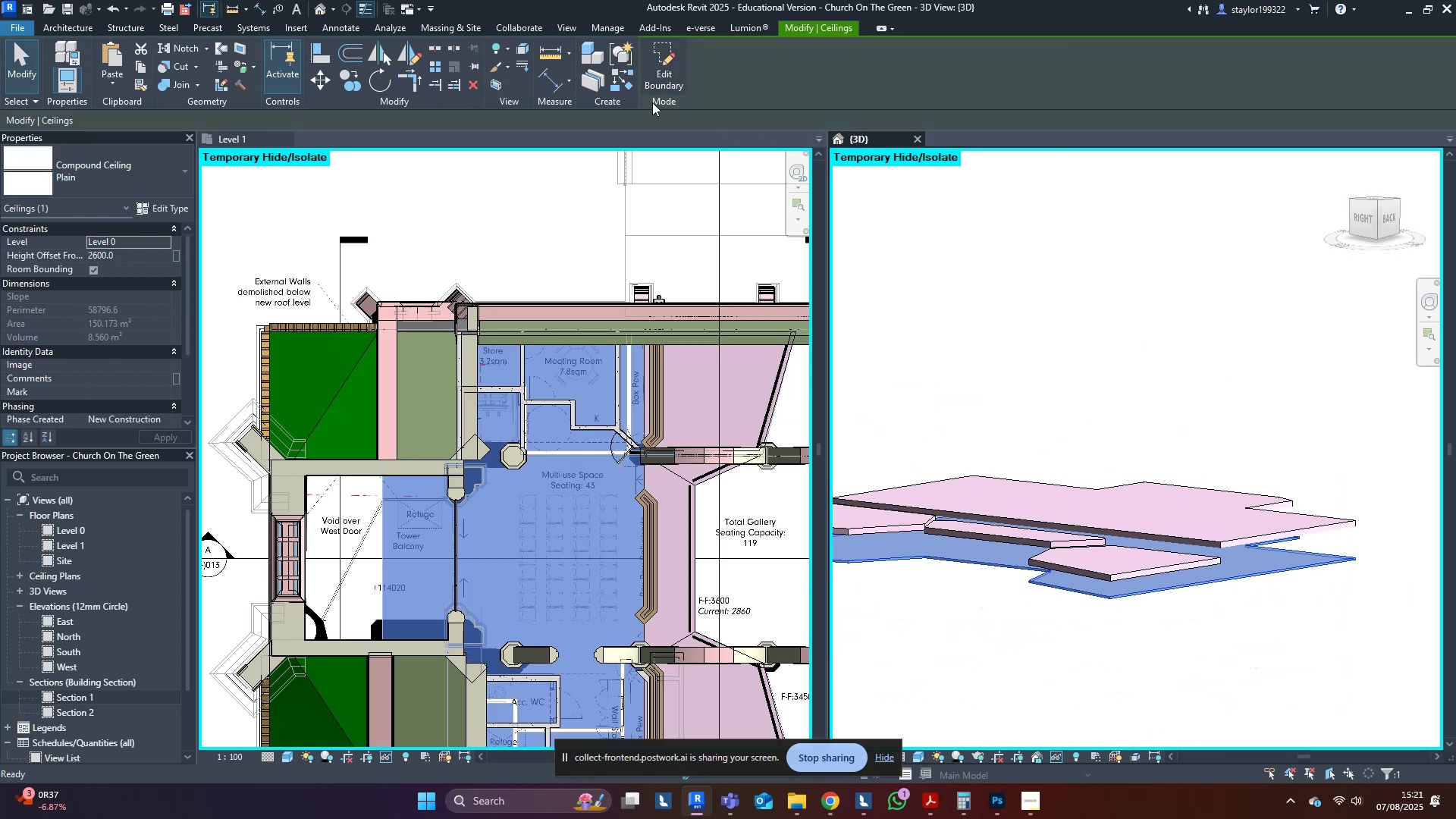 
hold_key(key=ShiftLeft, duration=1.01)
 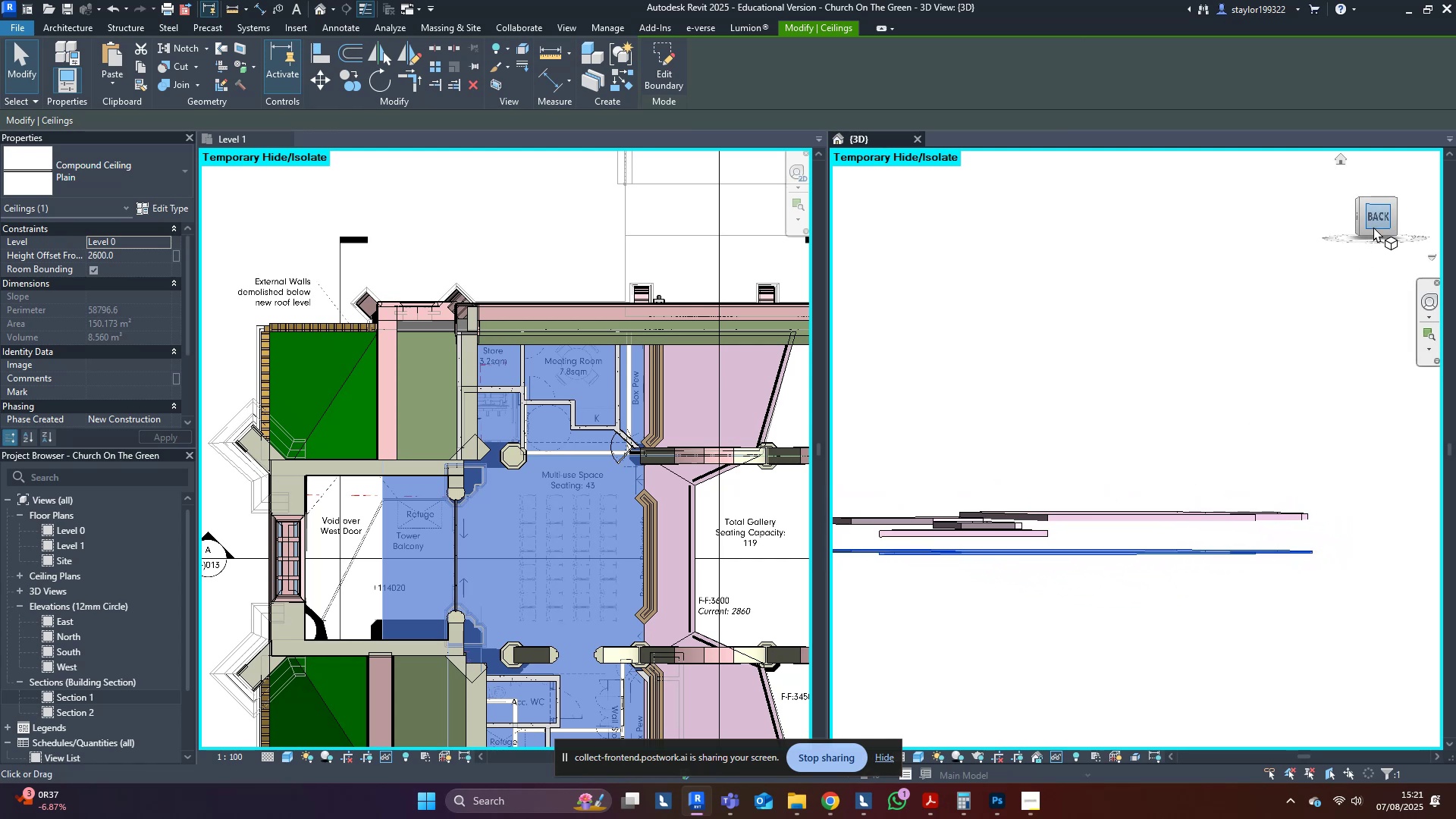 
left_click([1373, 217])
 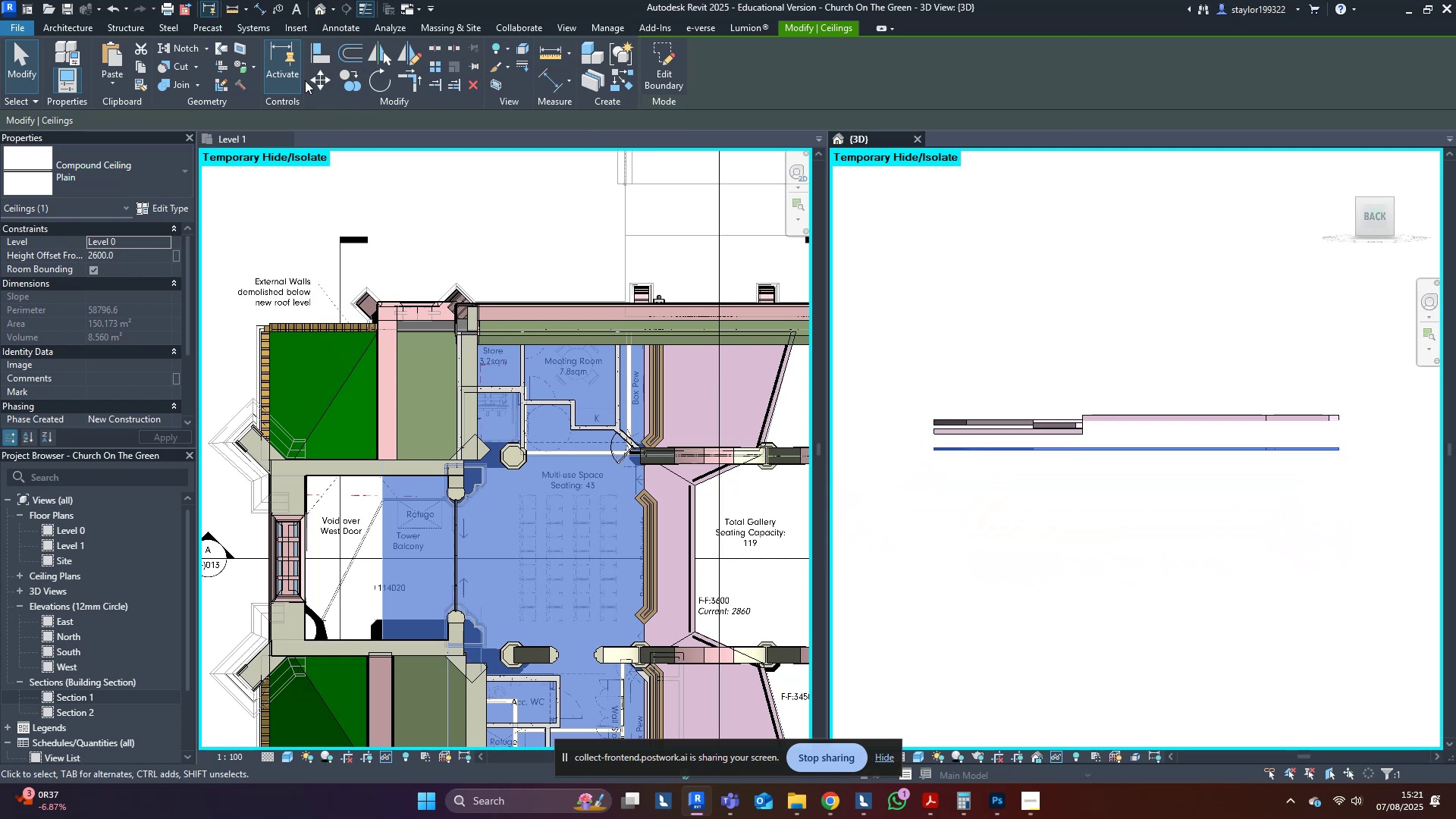 
left_click([311, 80])
 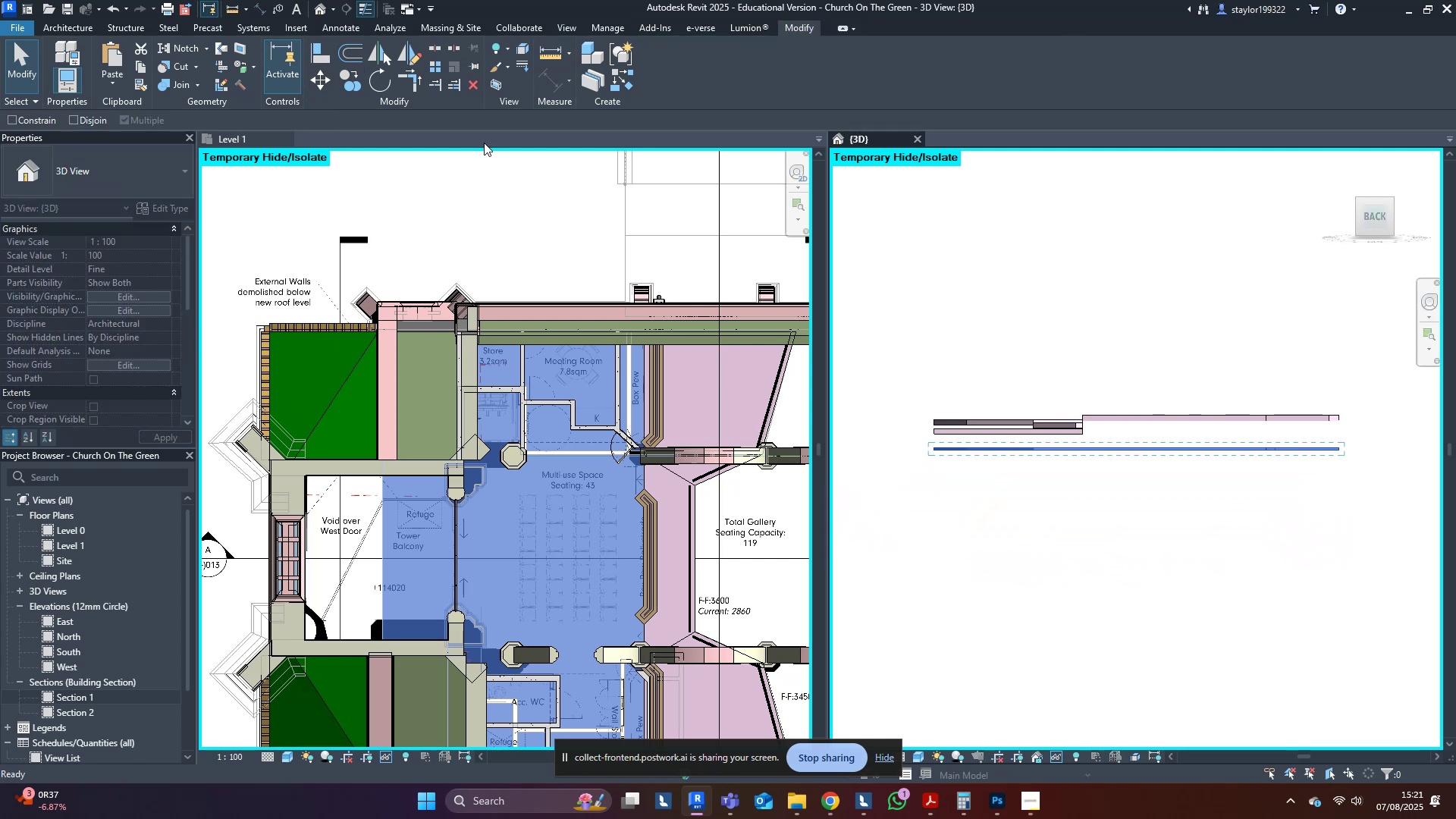 
scroll: coordinate [1122, 491], scroll_direction: up, amount: 9.0
 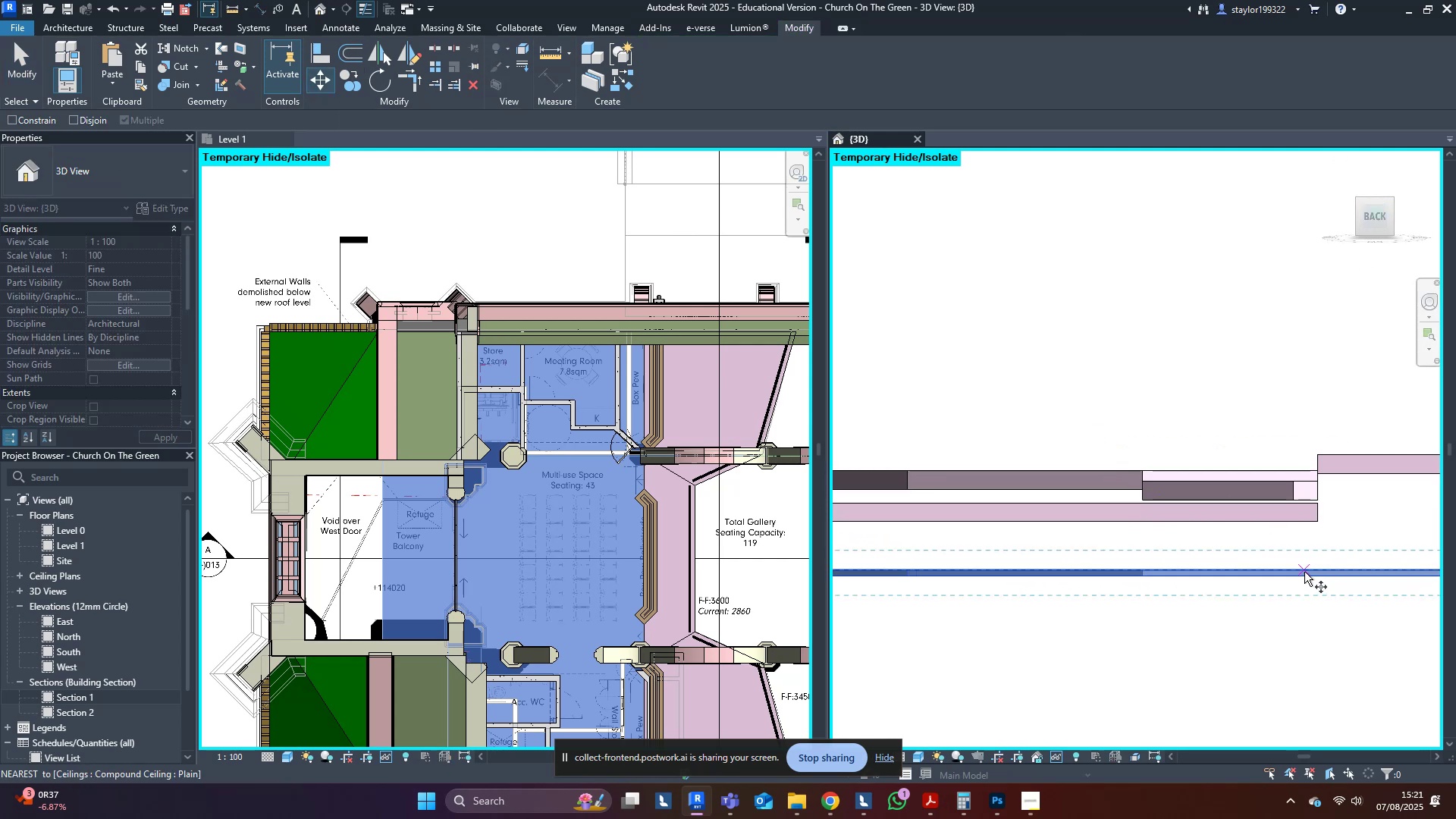 
left_click([1304, 572])
 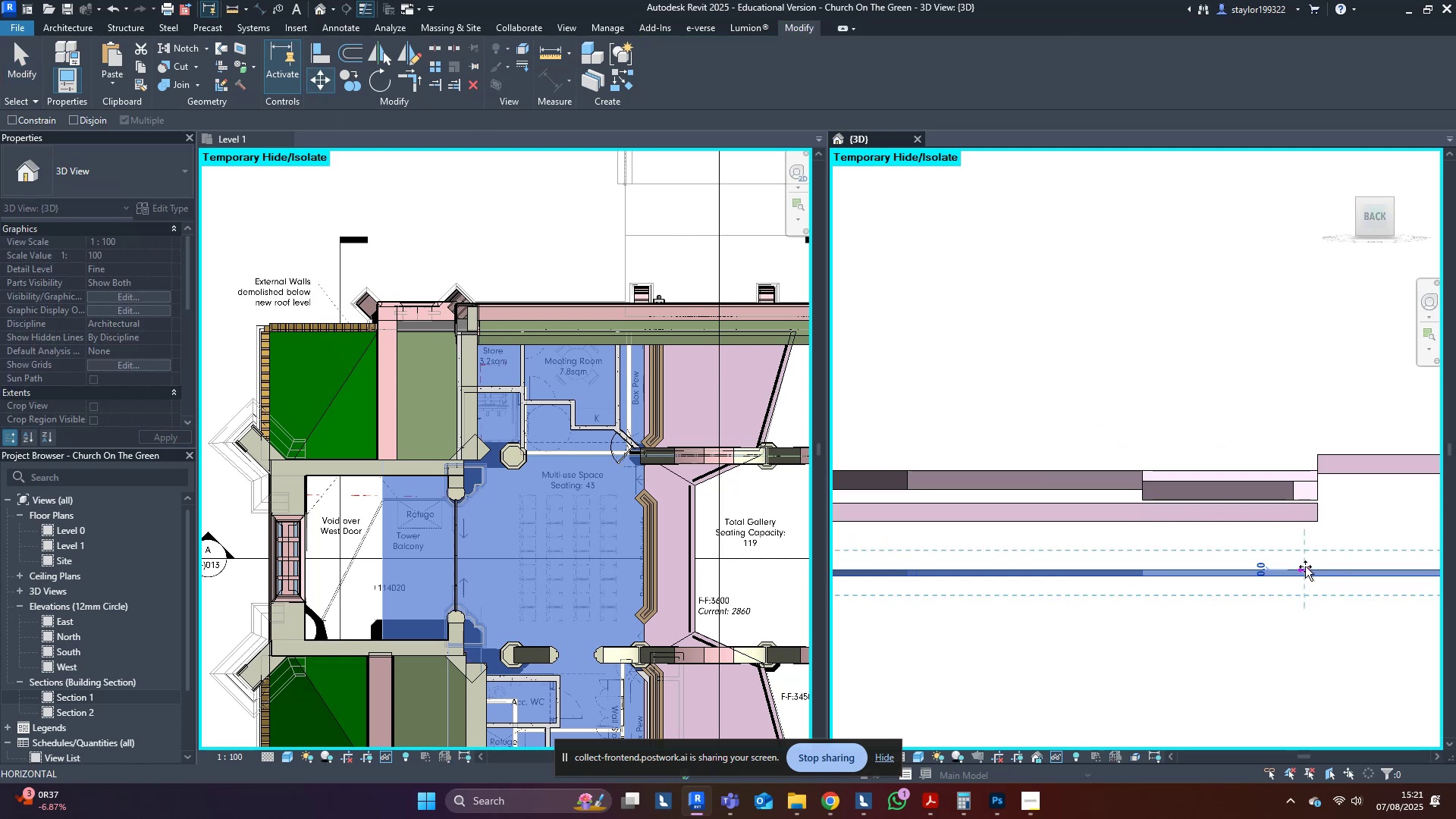 
hold_key(key=ShiftLeft, duration=0.89)
left_click([1307, 523])
 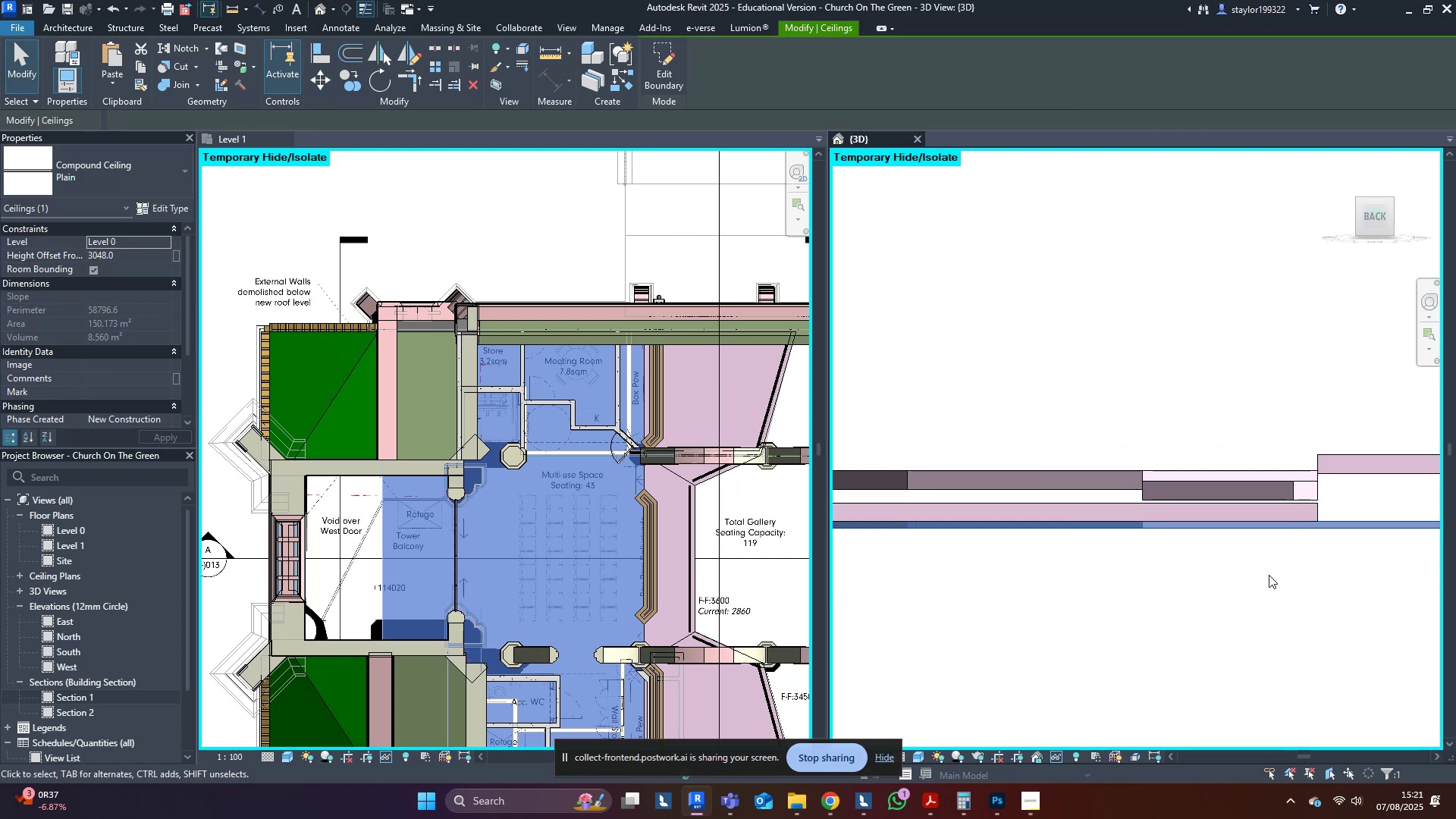 
left_click_drag(start_coordinate=[1187, 618], to_coordinate=[1183, 617])
 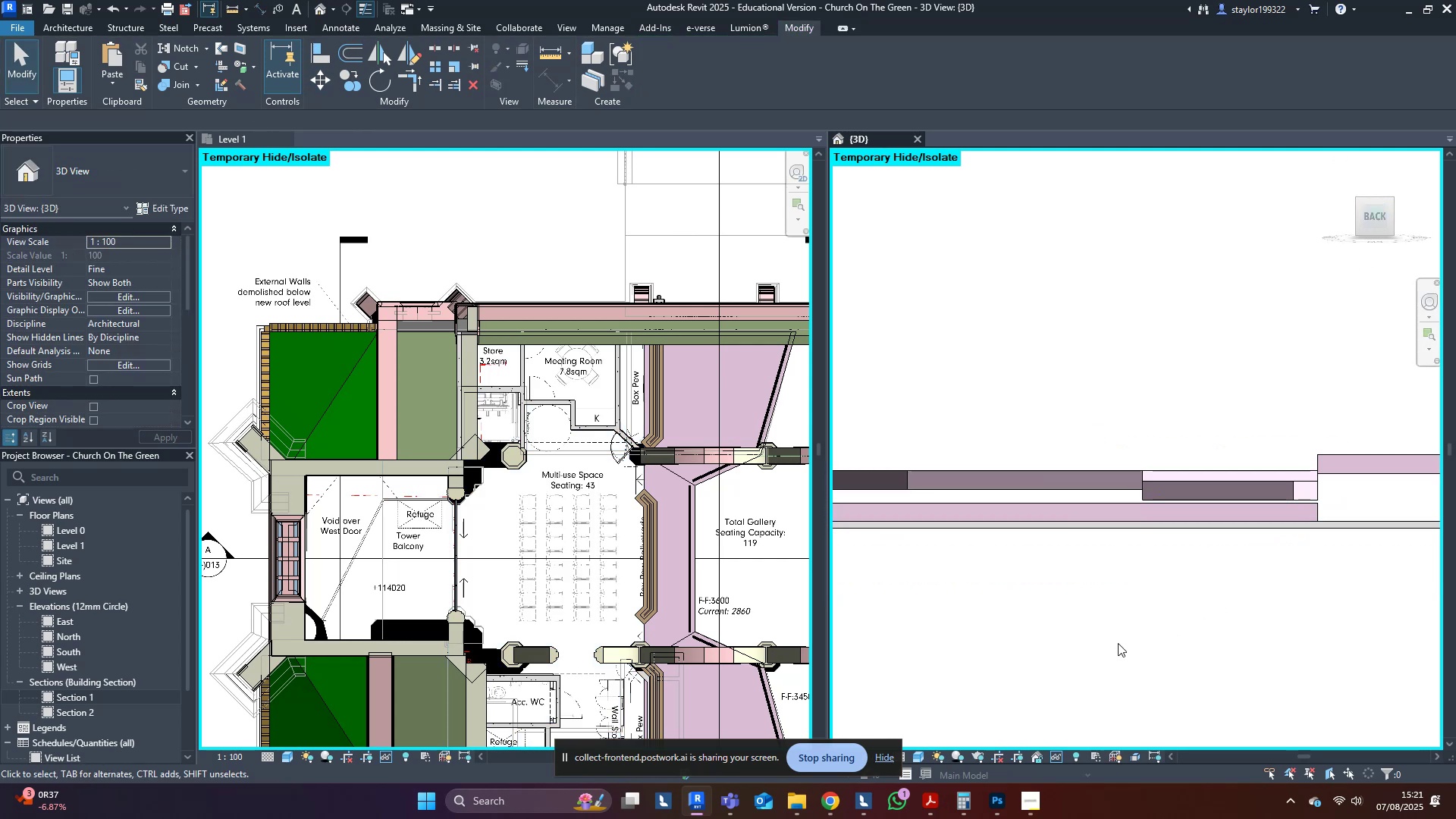 
scroll: coordinate [1170, 449], scroll_direction: down, amount: 9.0
 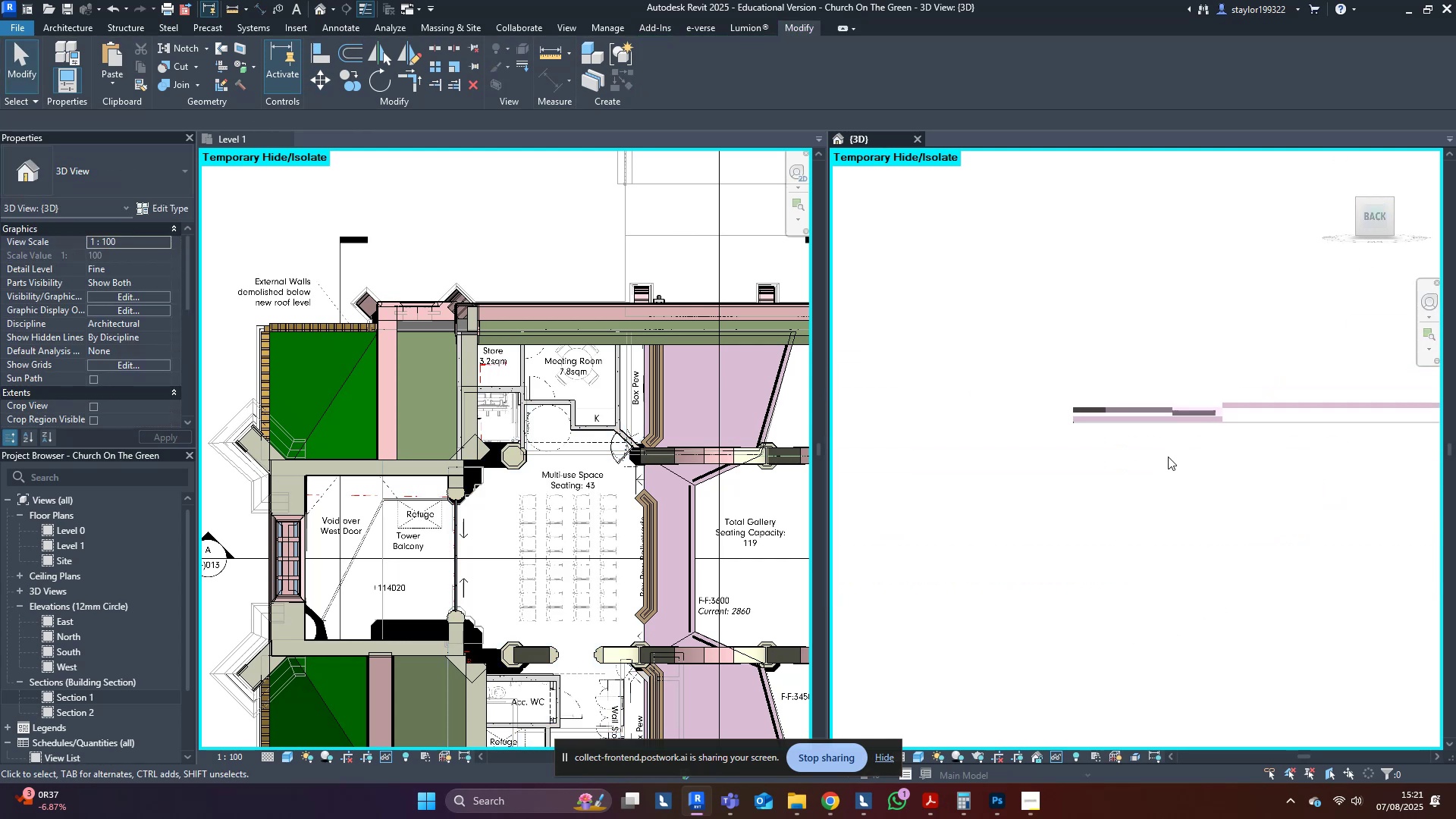 
hold_key(key=ShiftLeft, duration=0.78)
 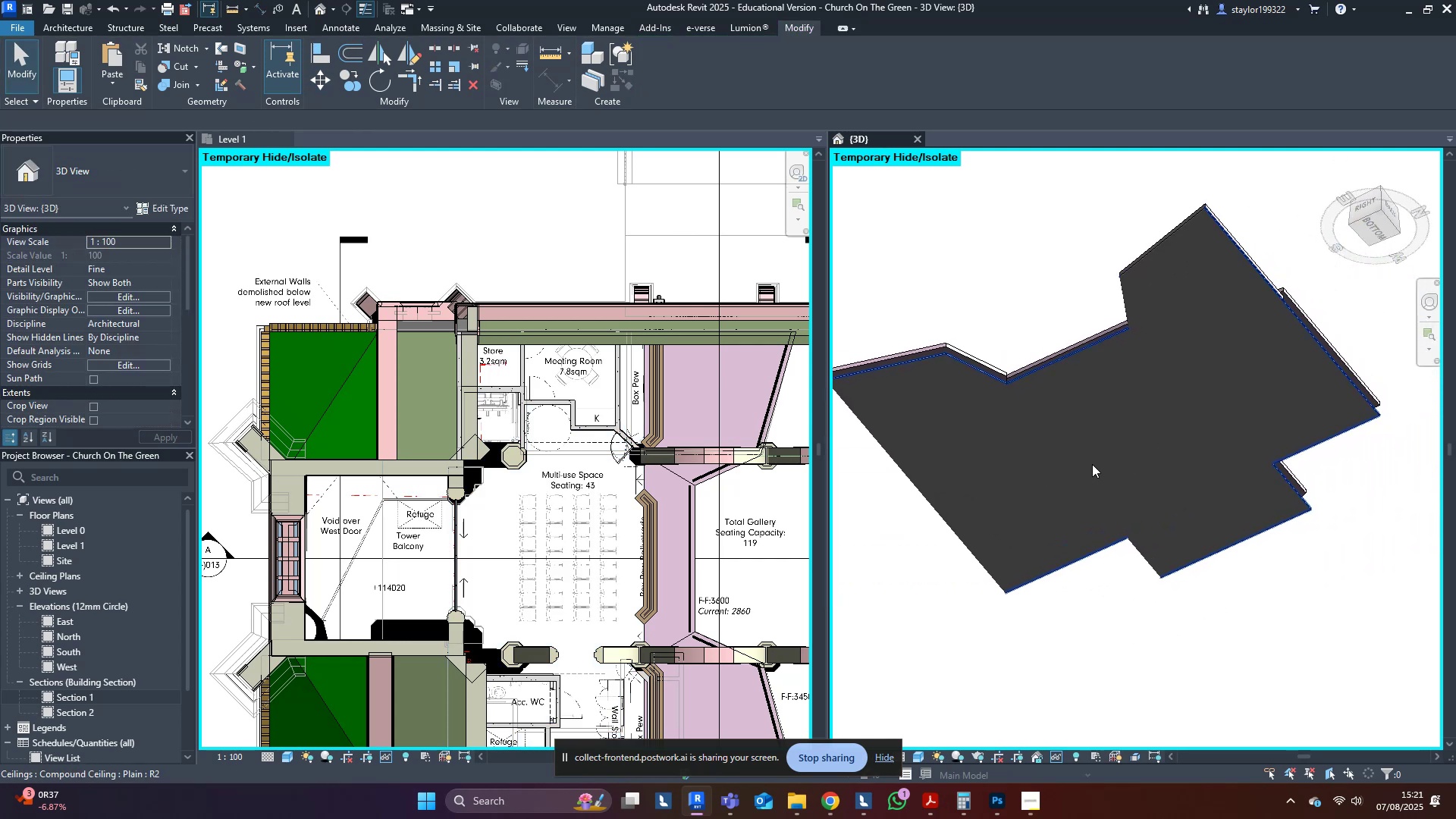 
type(hr)
 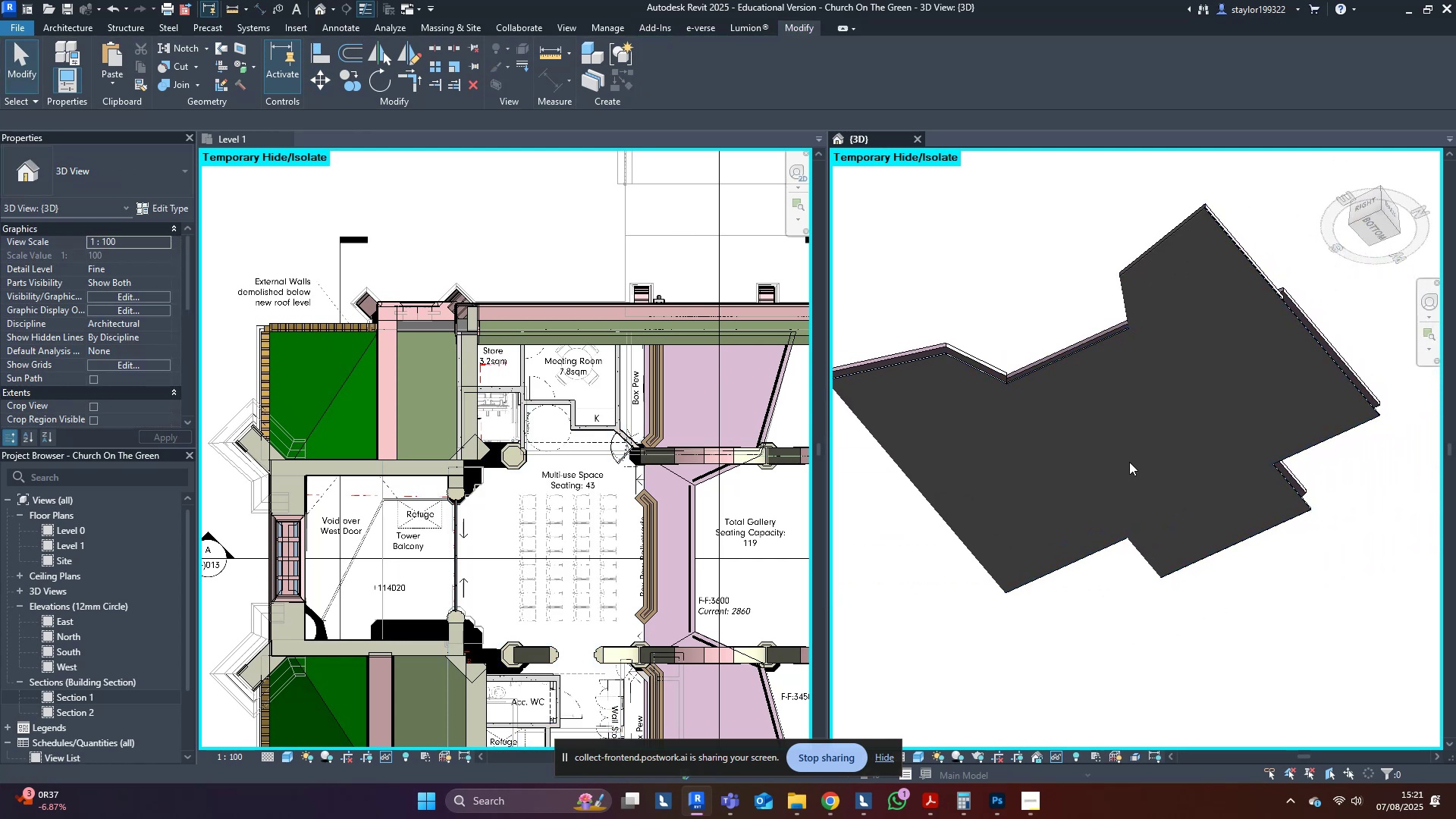 
hold_key(key=ShiftLeft, duration=1.52)
 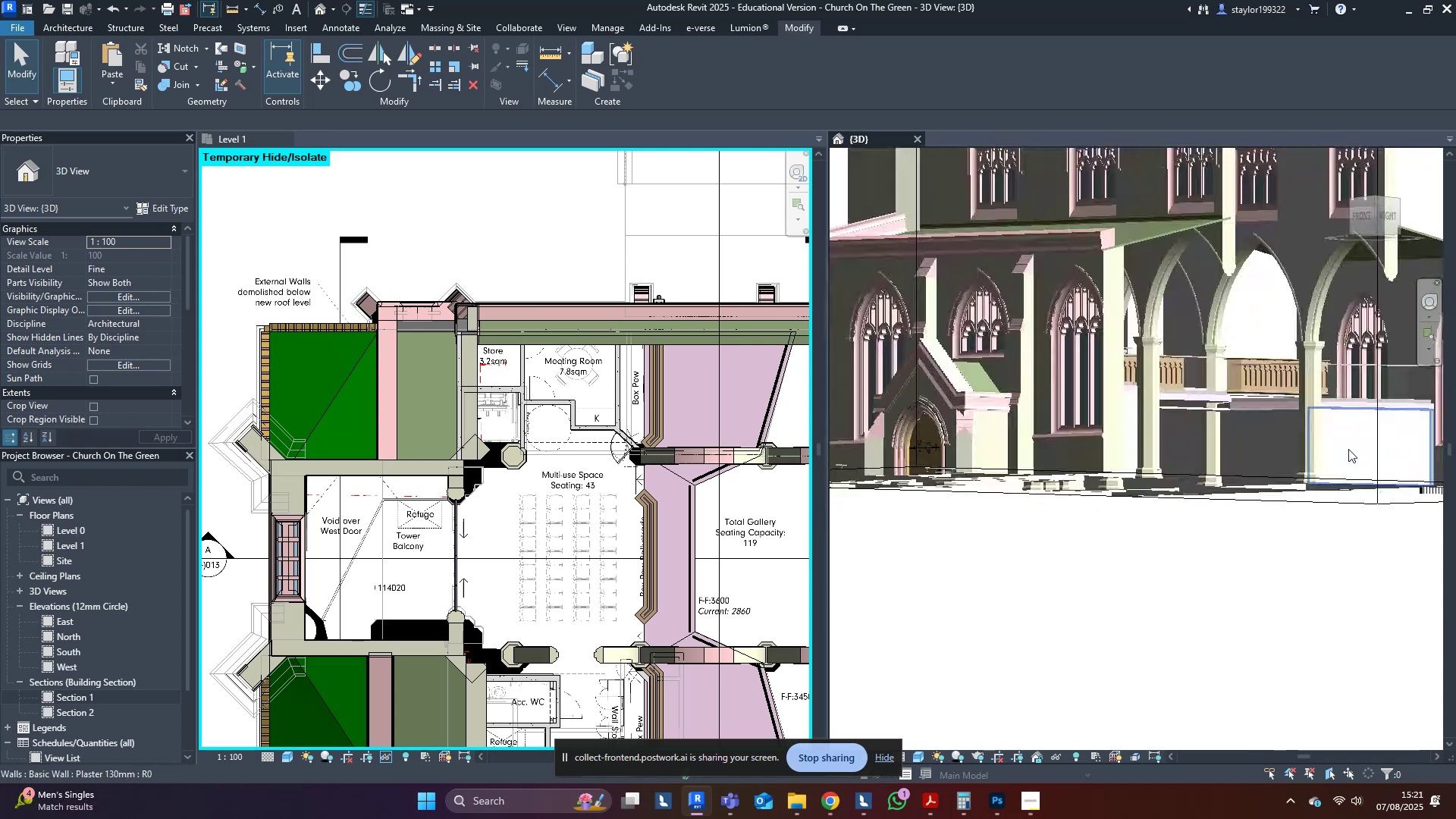 
hold_key(key=ShiftLeft, duration=0.34)
 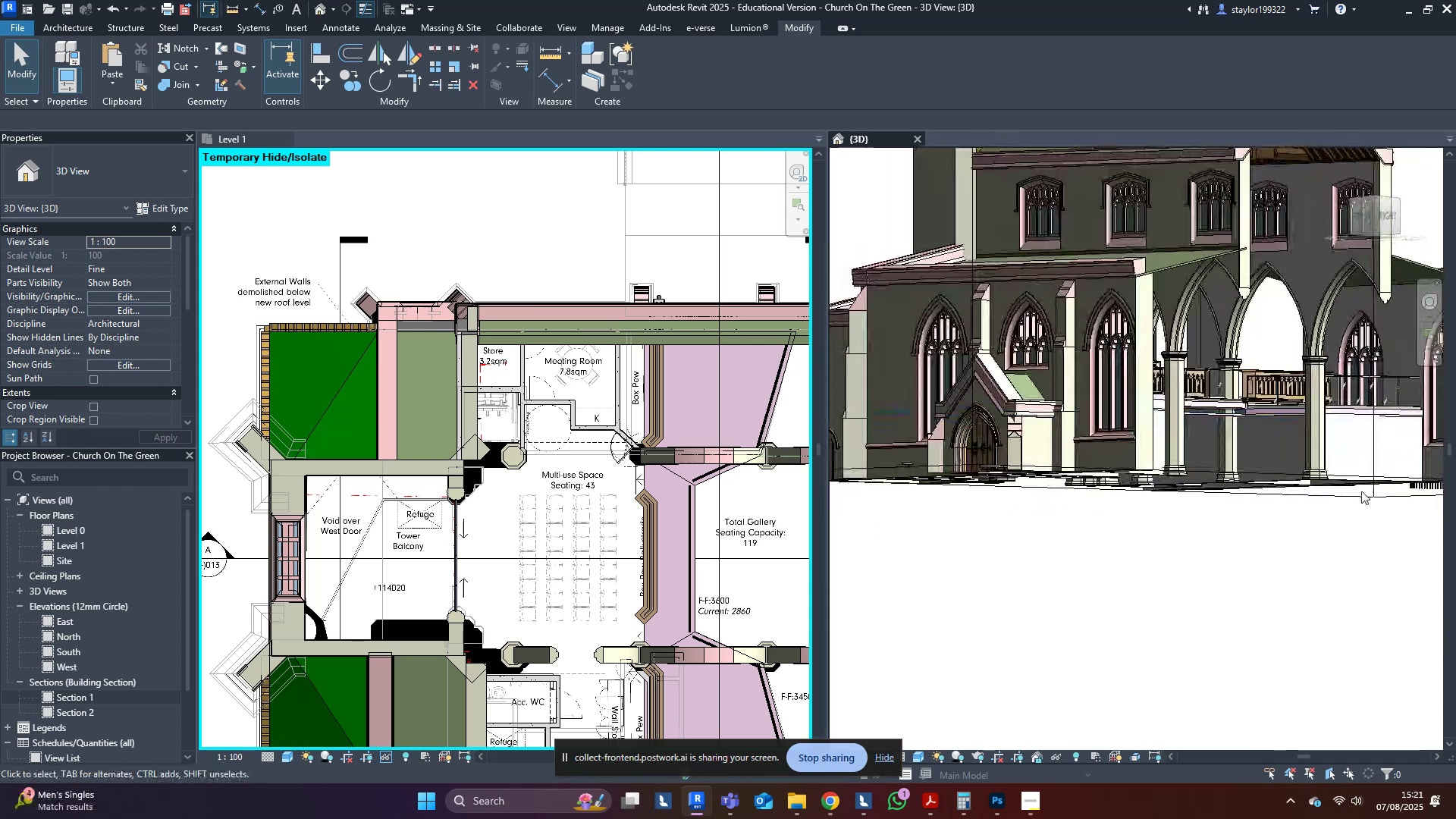 
scroll: coordinate [1348, 449], scroll_direction: up, amount: 4.0
 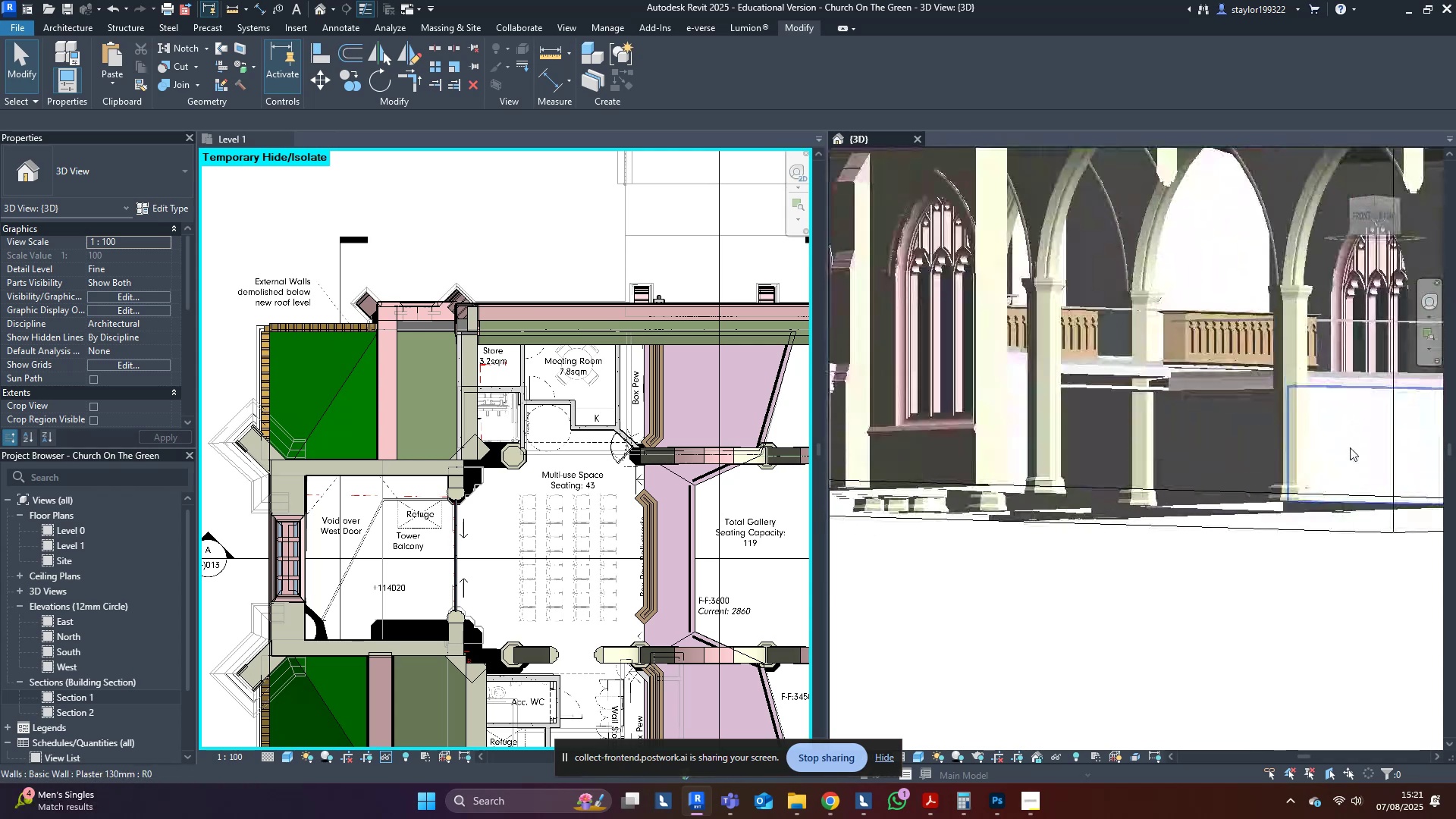 
hold_key(key=ShiftLeft, duration=0.49)
 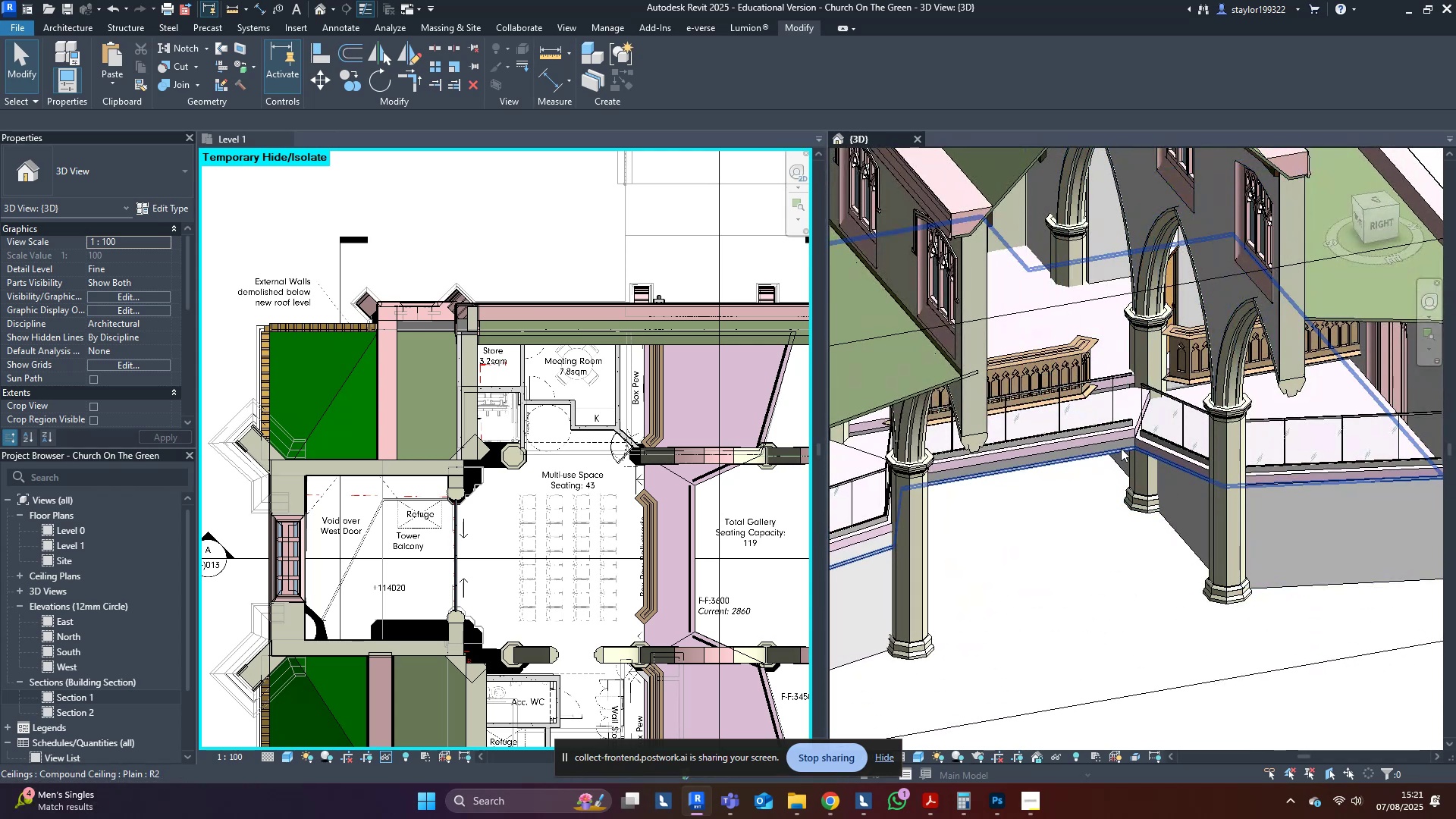 
left_click([1121, 448])
 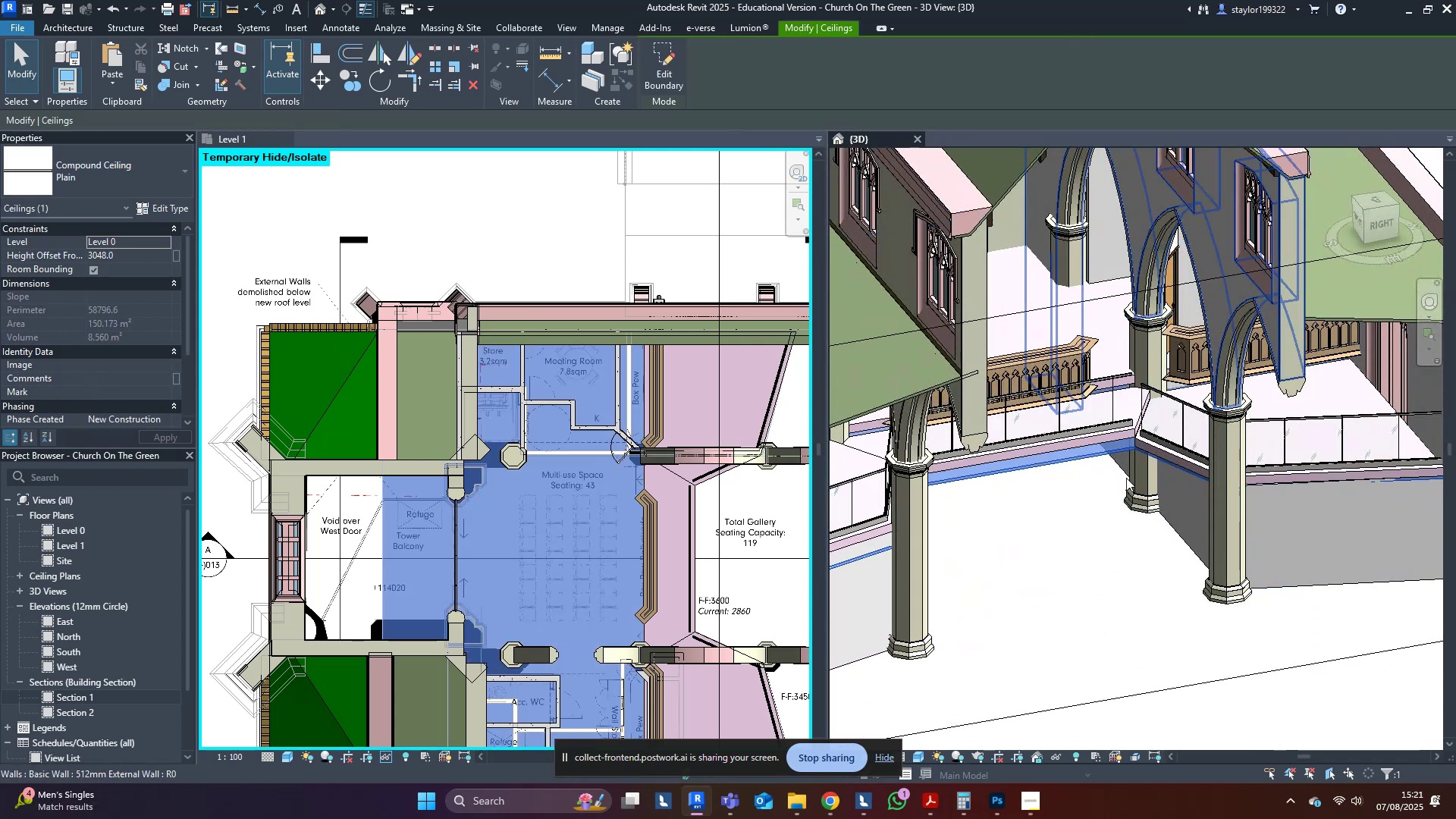 
hold_key(key=ShiftLeft, duration=0.67)
 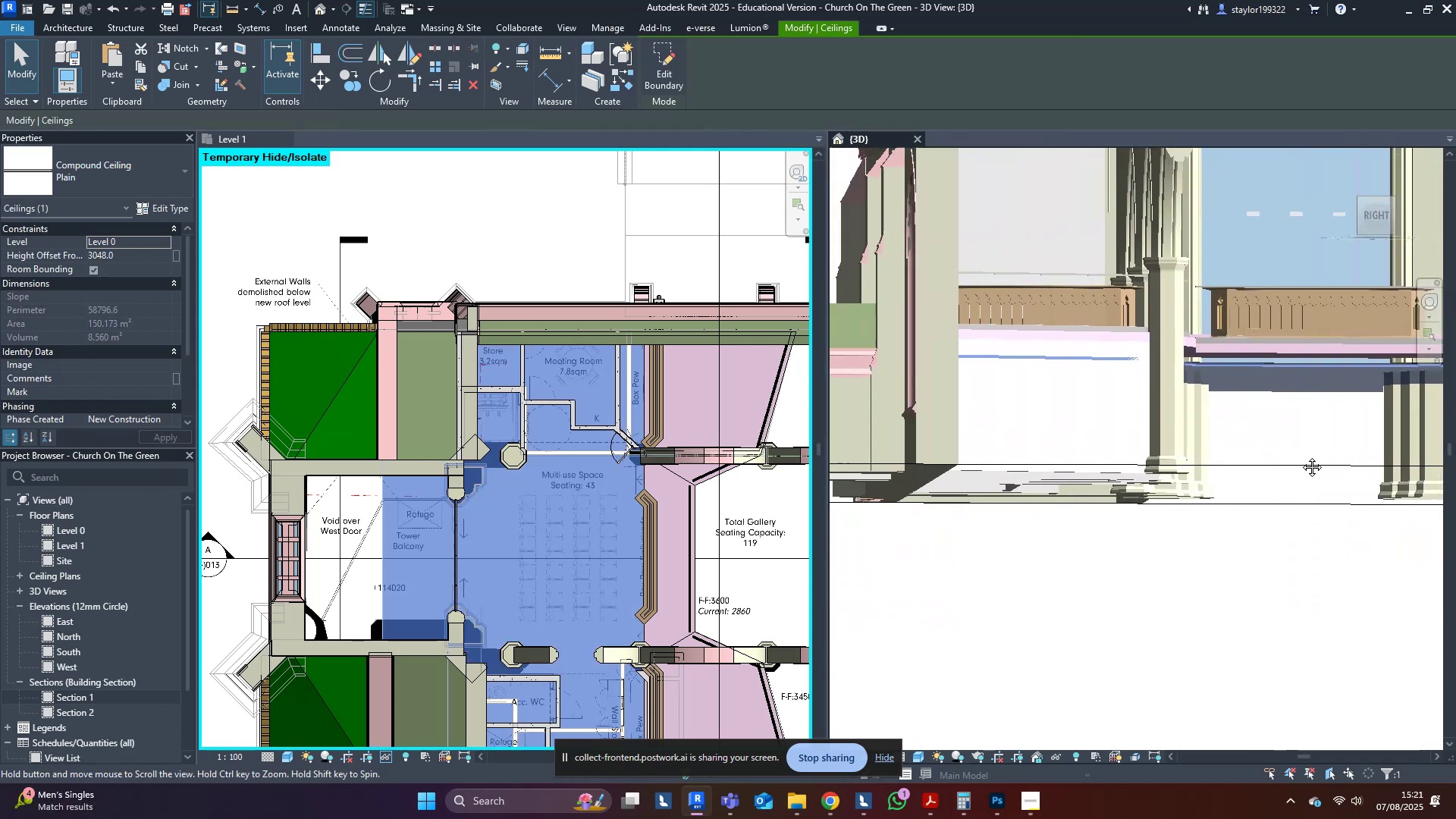 
scroll: coordinate [1307, 457], scroll_direction: down, amount: 2.0
 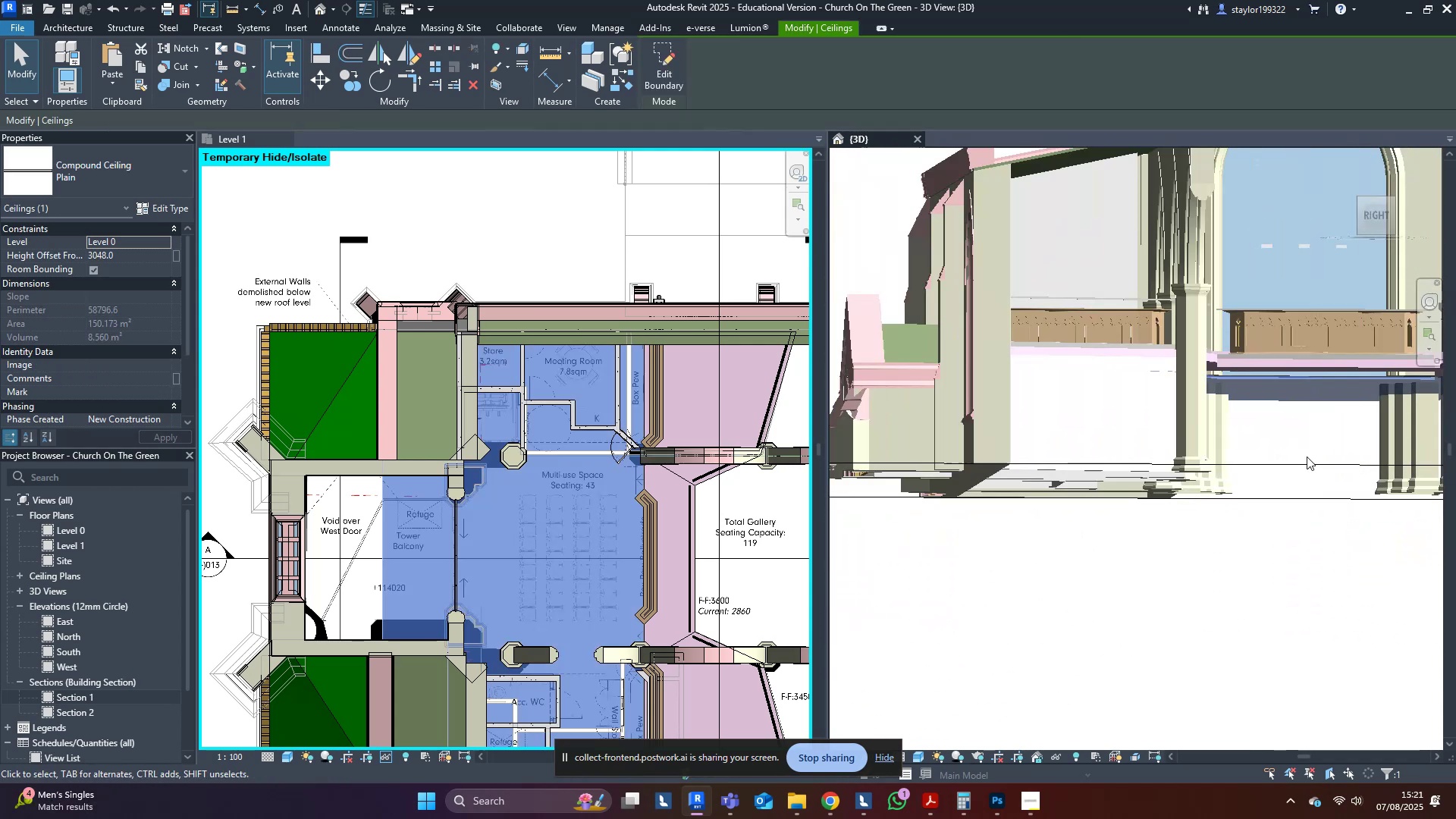 
hold_key(key=ShiftLeft, duration=1.02)
 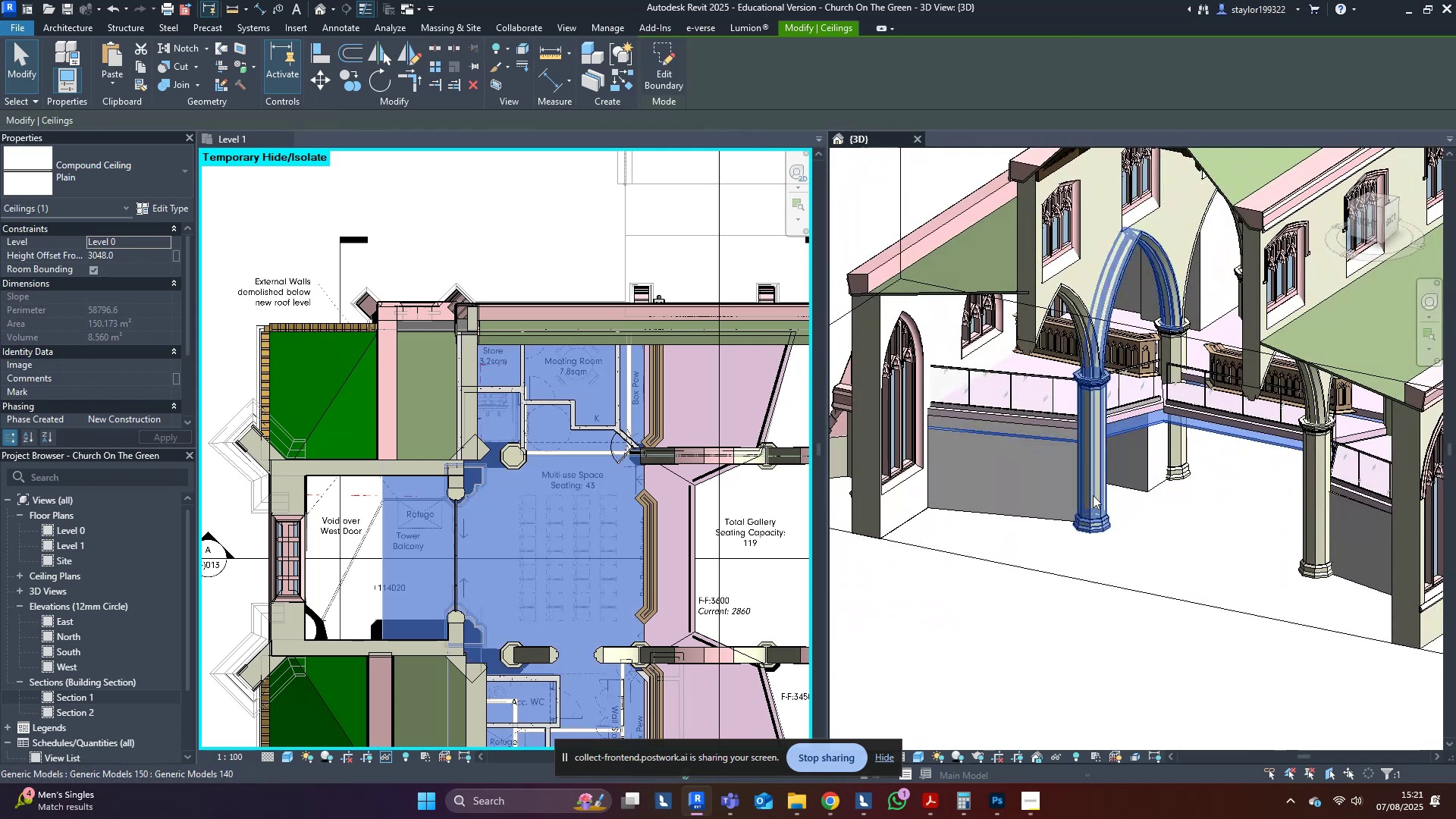 
hold_key(key=ShiftLeft, duration=1.53)
 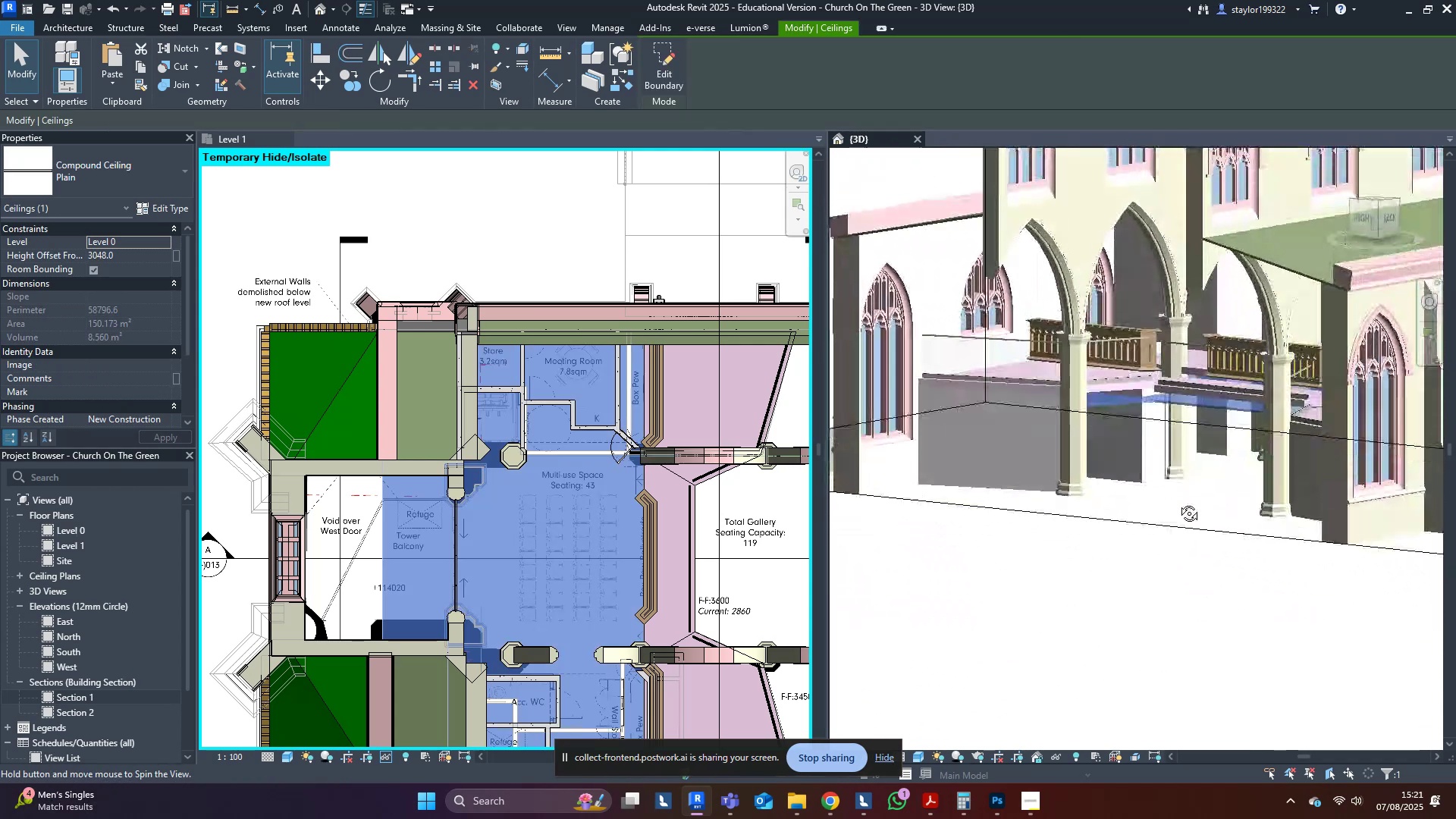 
key(Shift+ShiftLeft)
 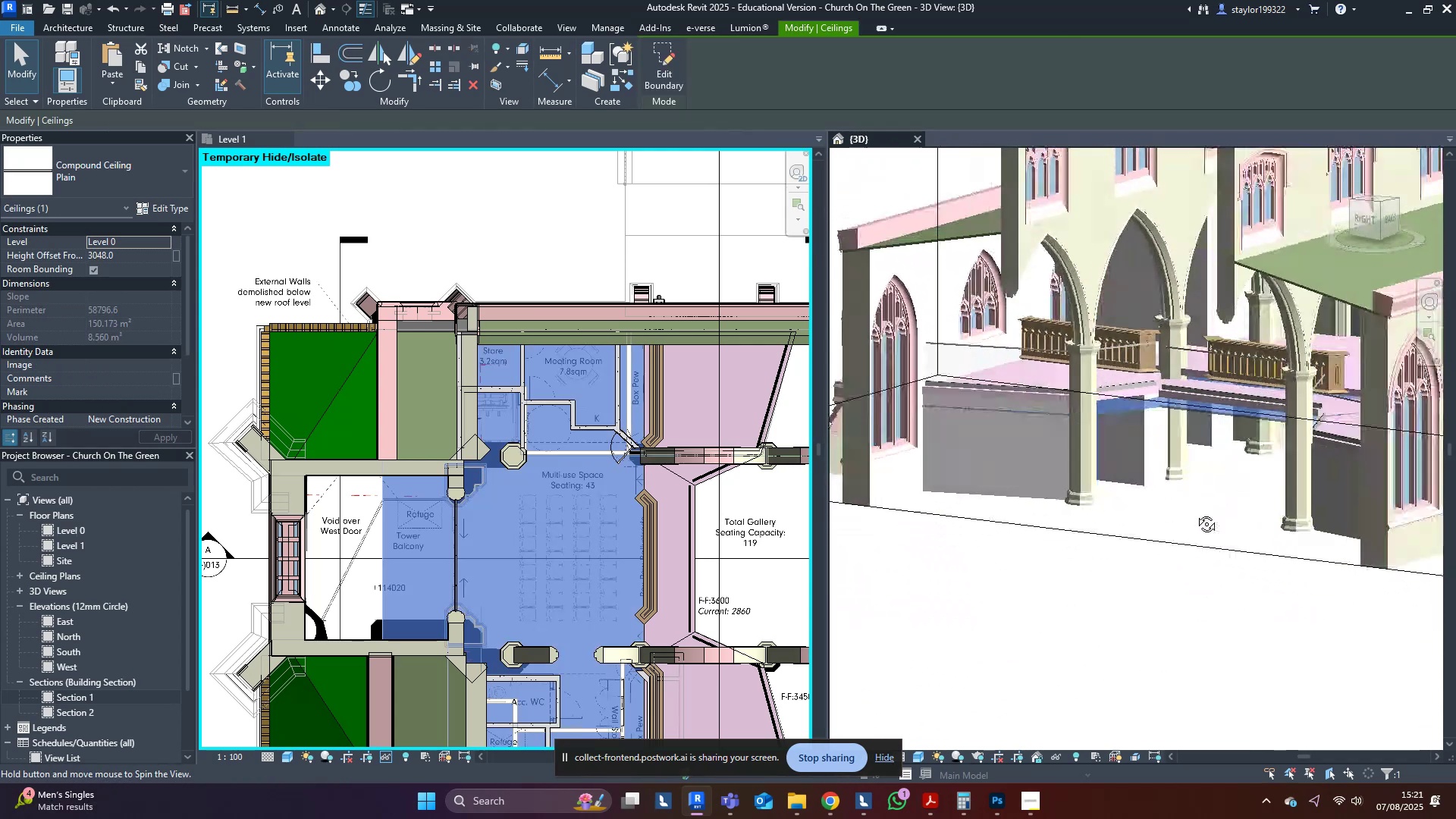 
key(Shift+ShiftLeft)
 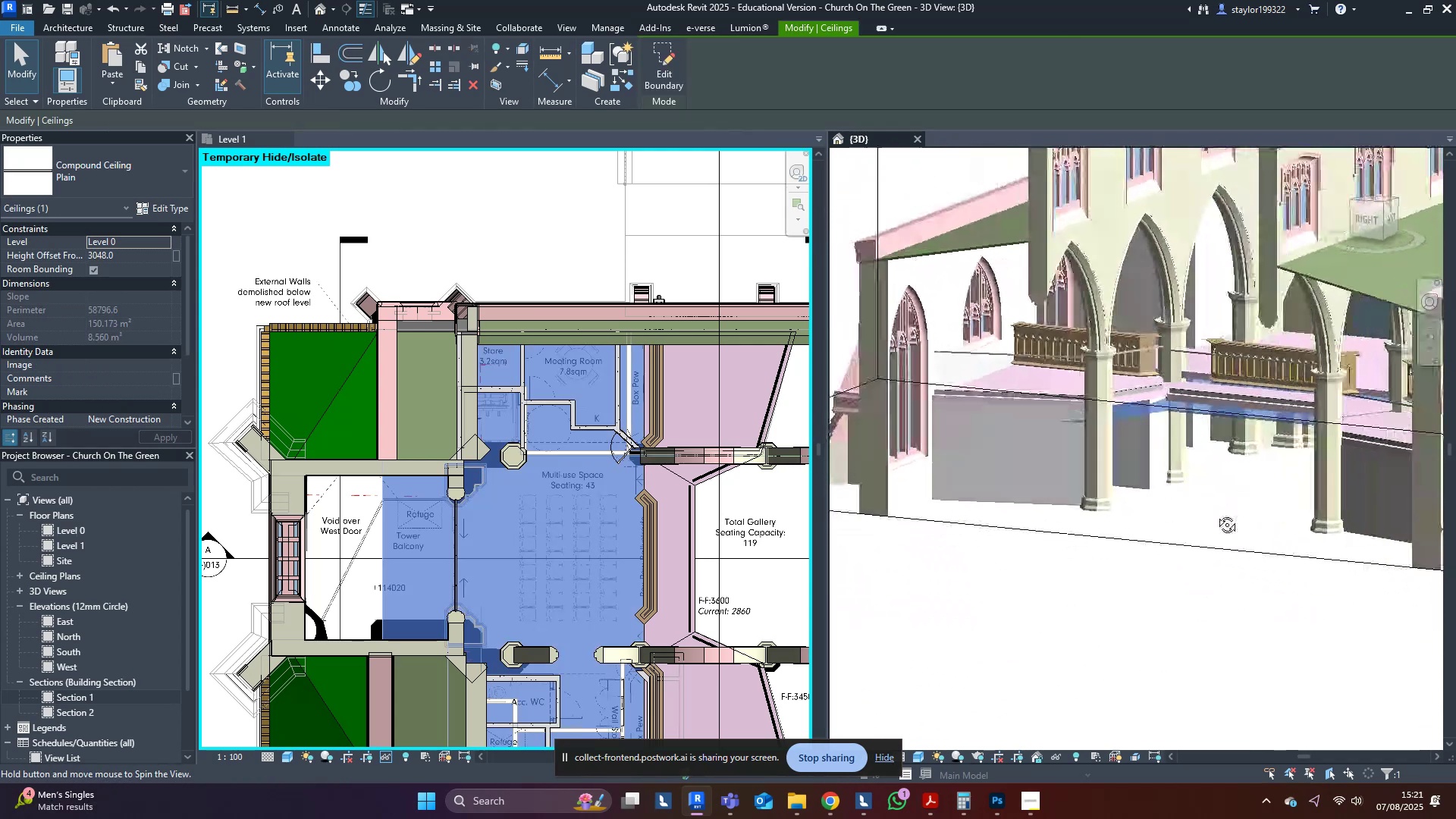 
key(Shift+ShiftLeft)
 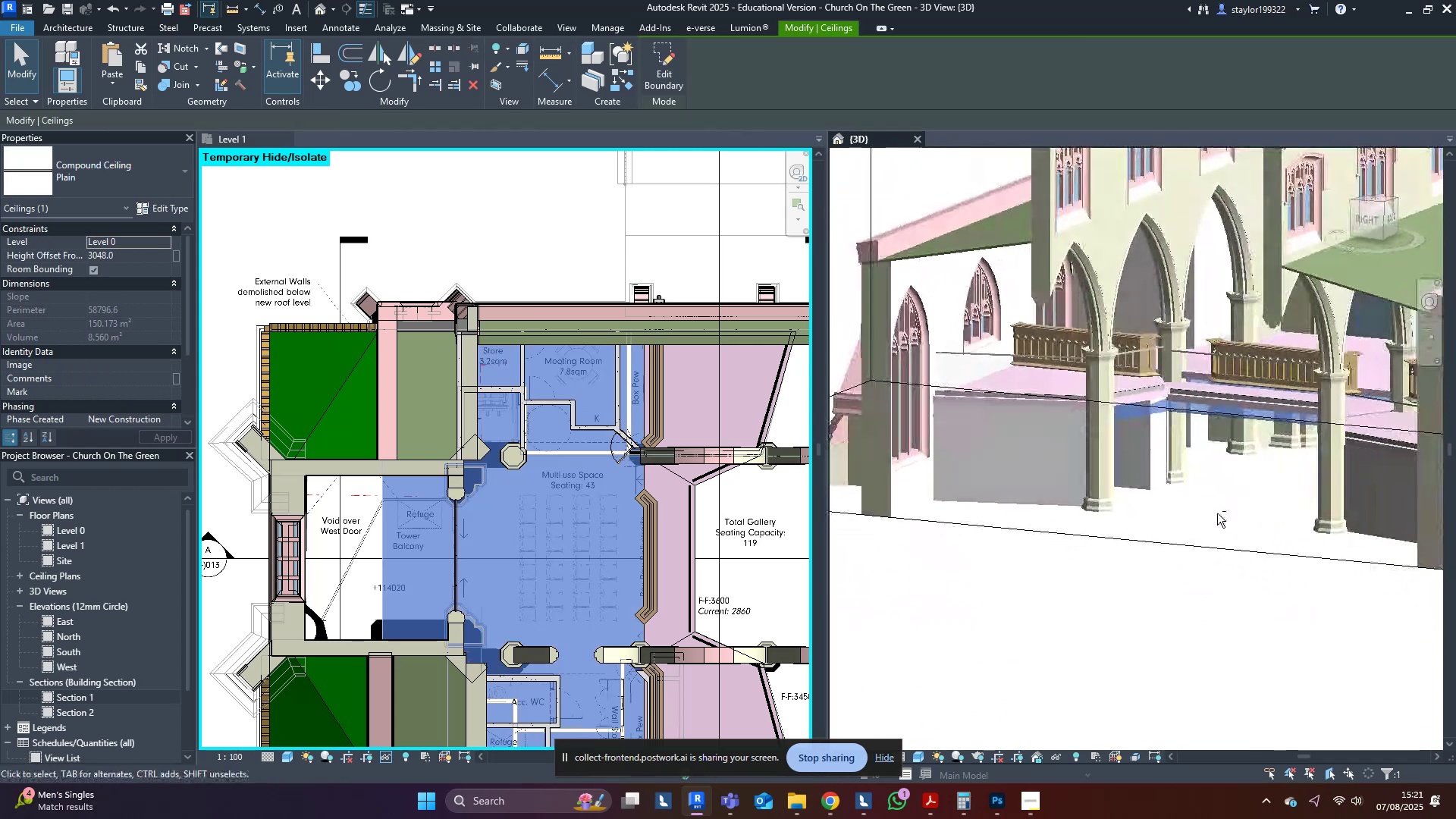 
key(Shift+ShiftLeft)
 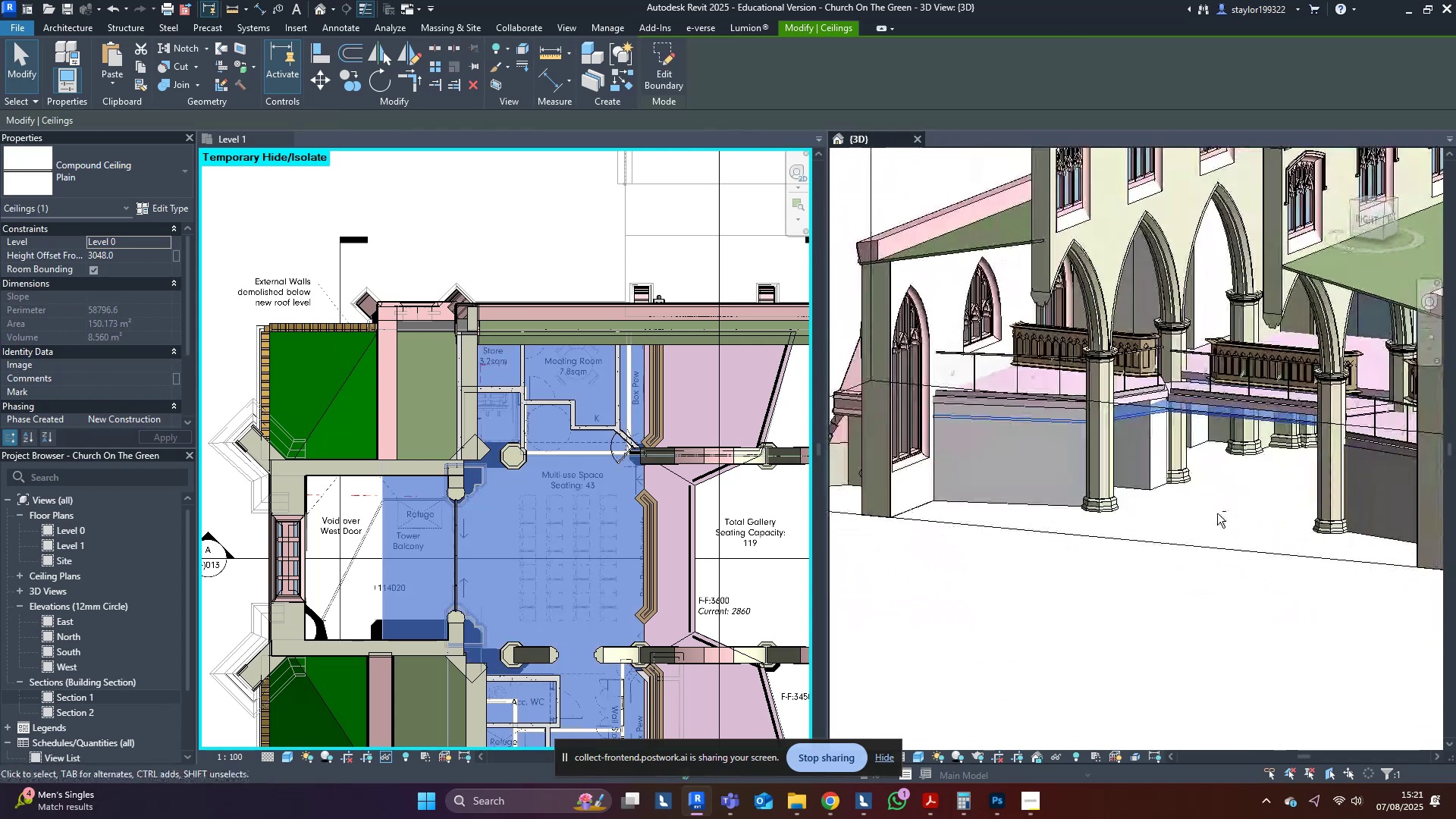 
key(Shift+ShiftLeft)
 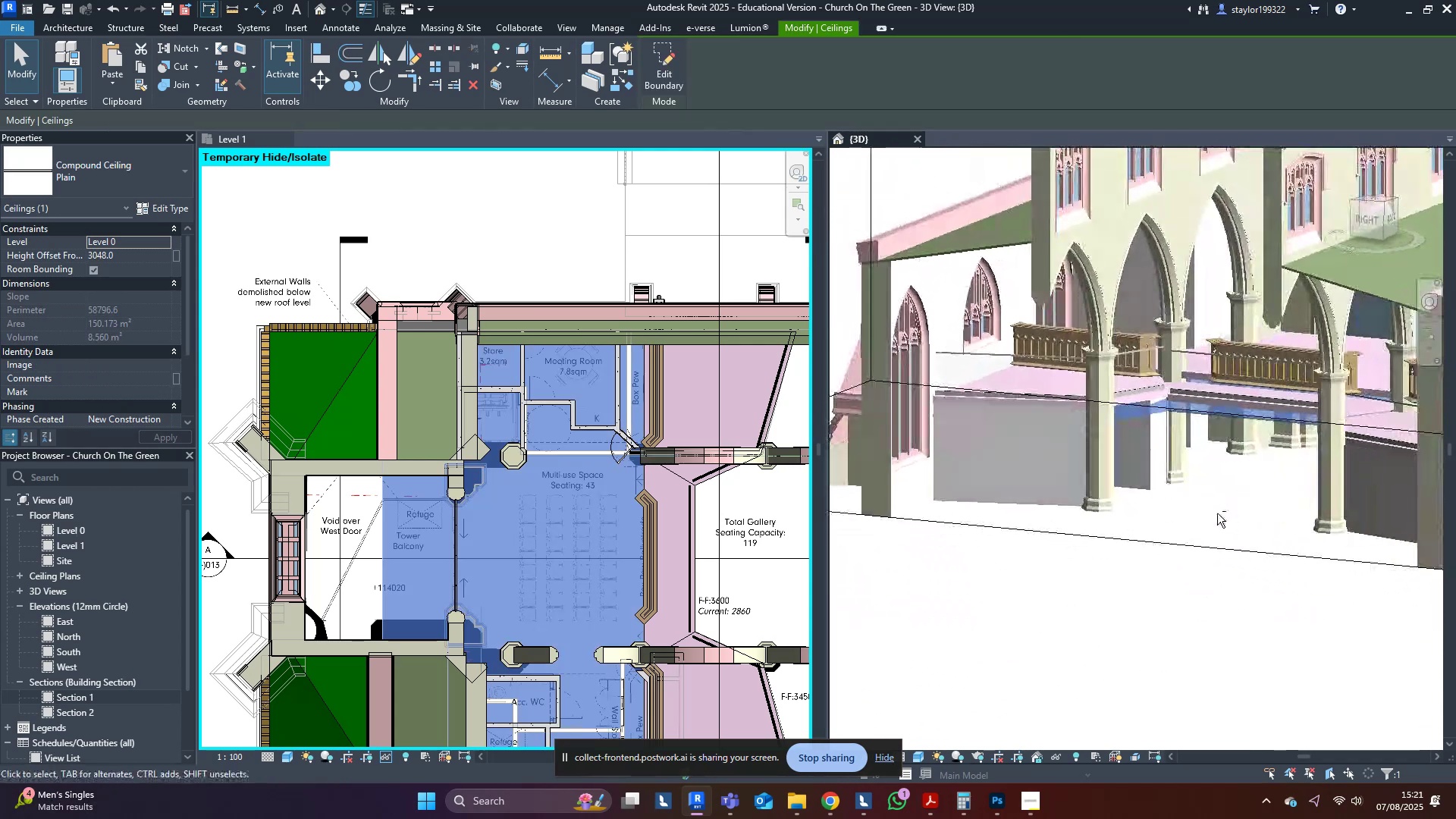 
key(Shift+ShiftLeft)
 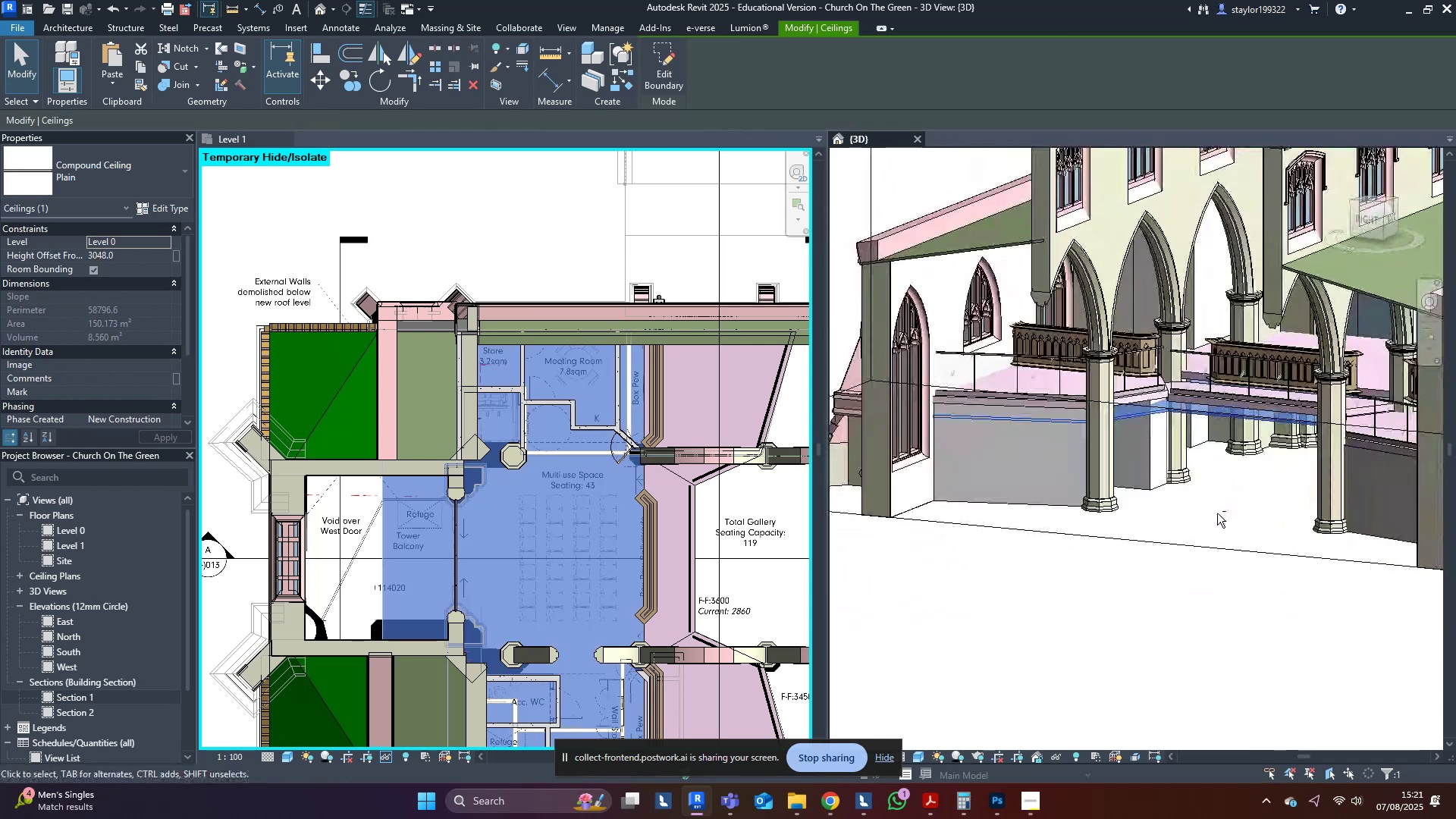 
key(Shift+ShiftLeft)
 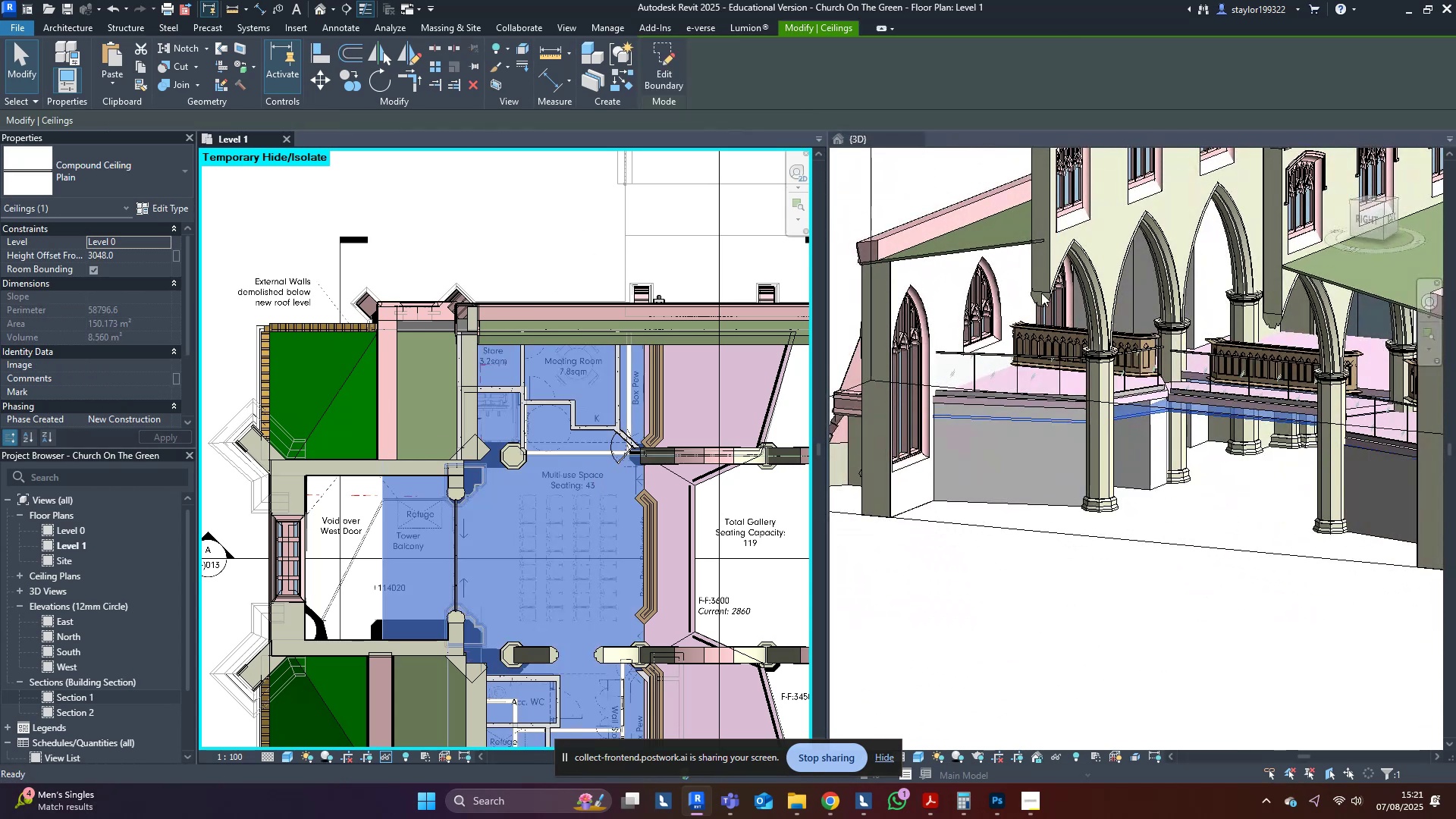 
double_click([491, 192])
 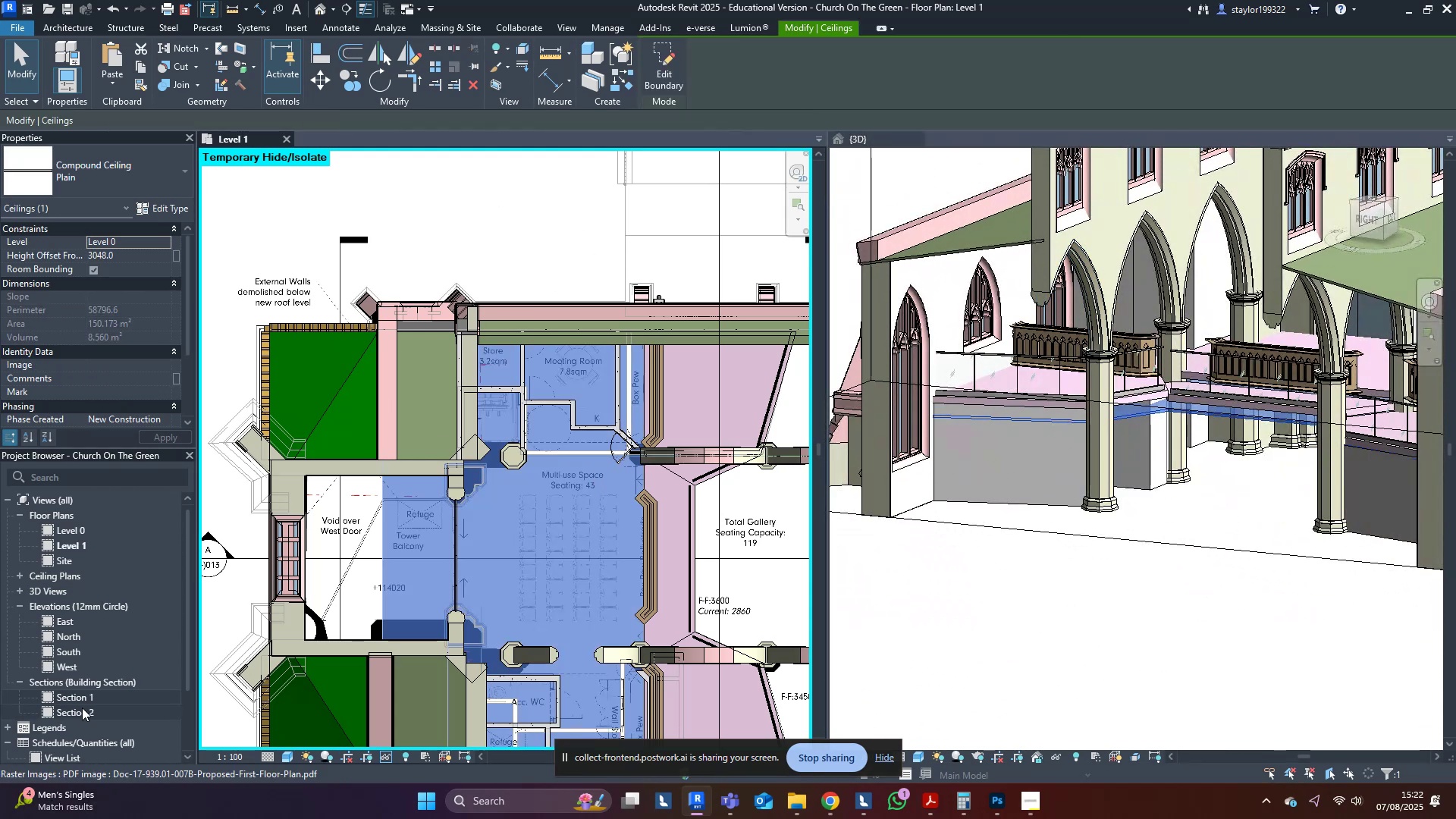 
left_click([85, 698])
 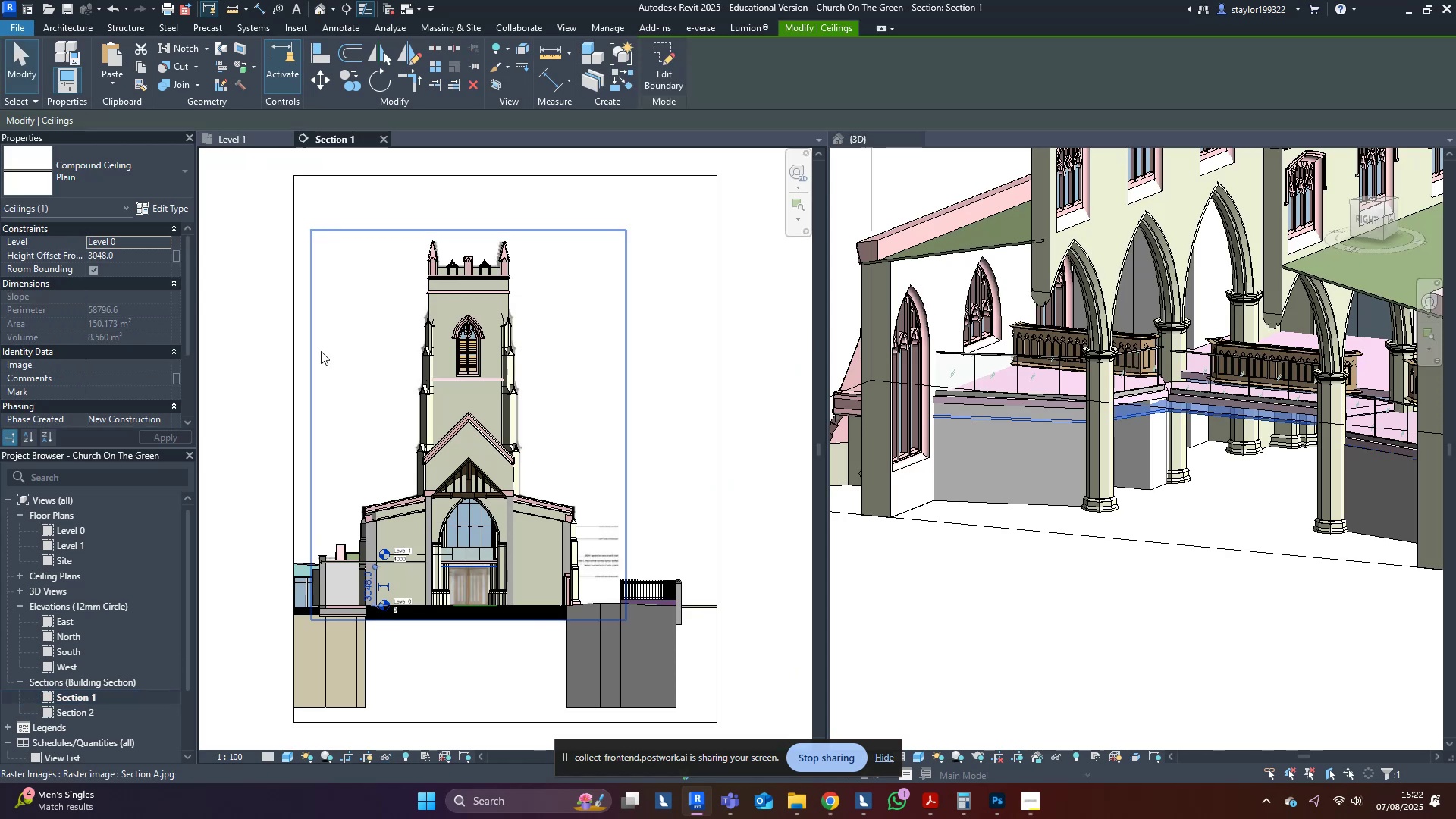 
scroll: coordinate [573, 654], scroll_direction: up, amount: 16.0
 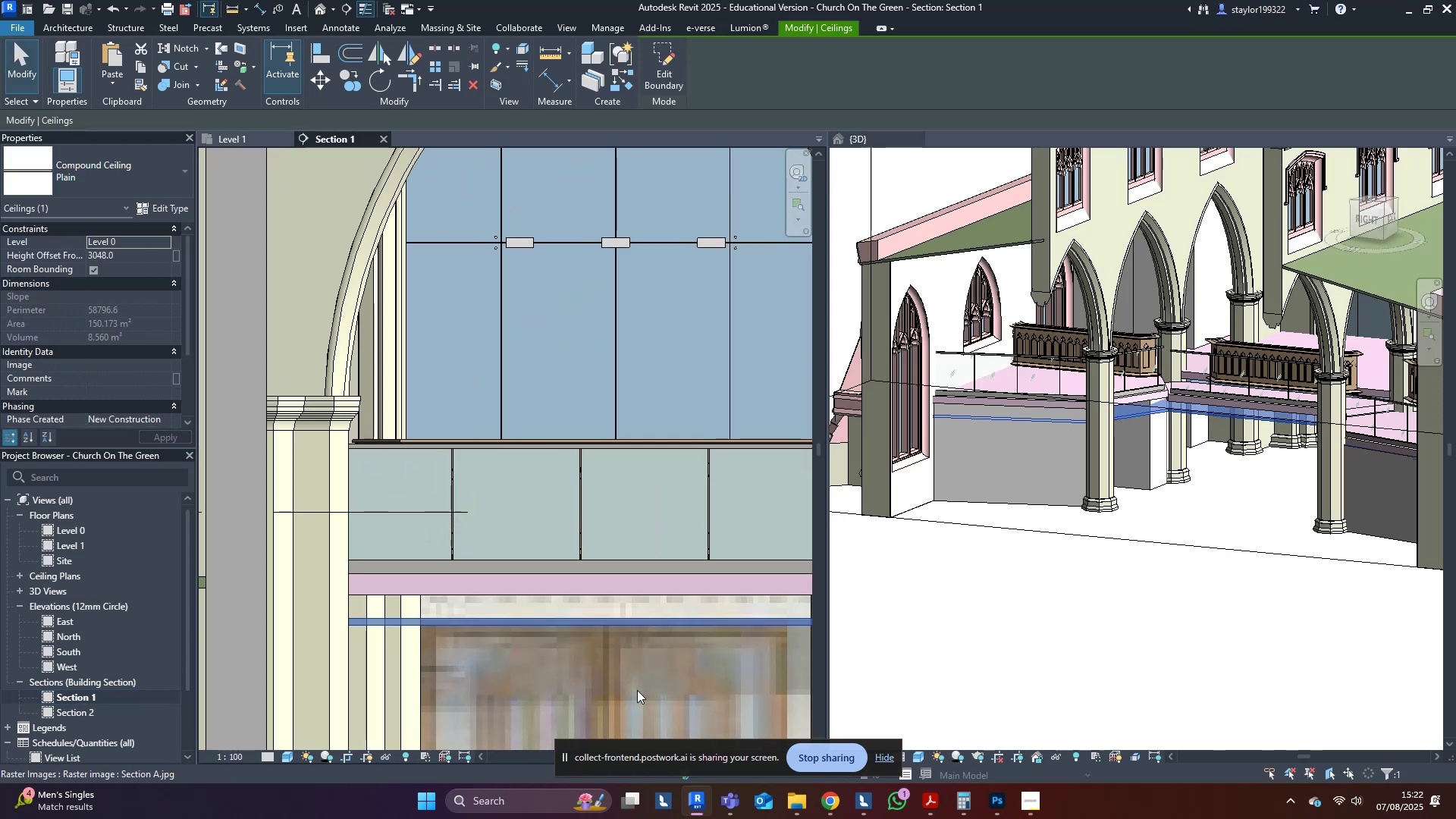 
type(wfsd)
 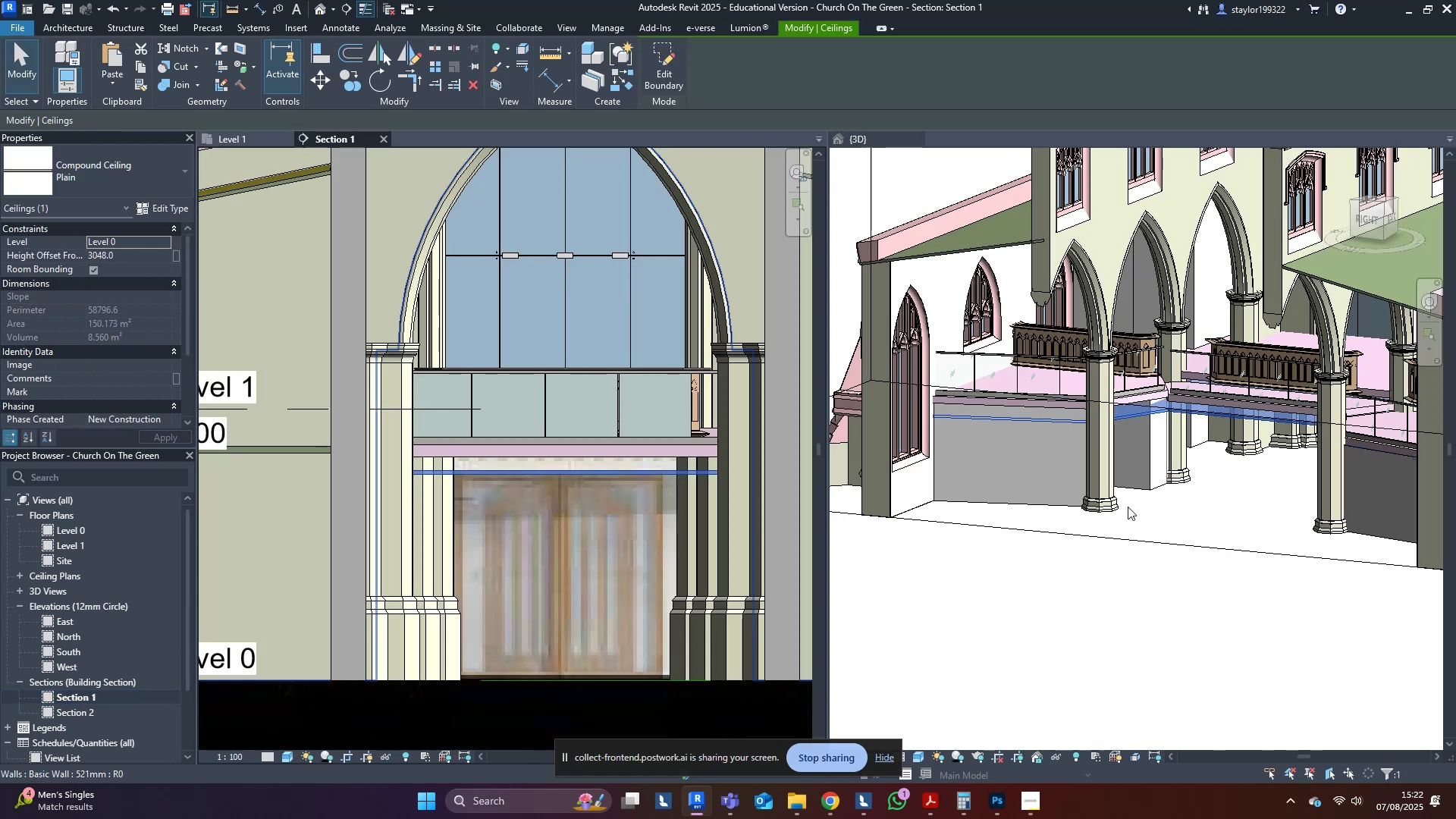 
scroll: coordinate [575, 516], scroll_direction: down, amount: 4.0
 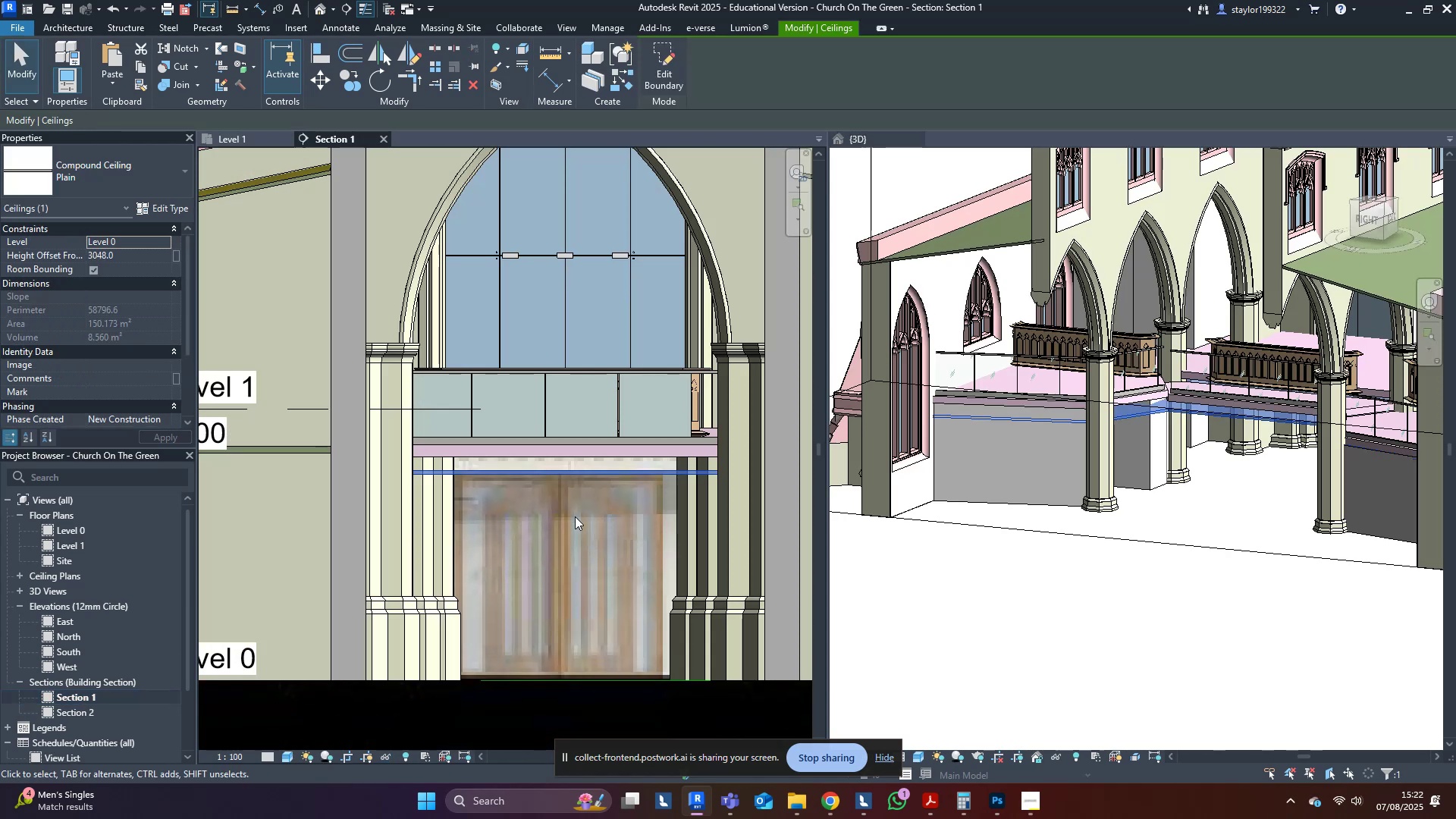 
middle_click([1192, 495])
 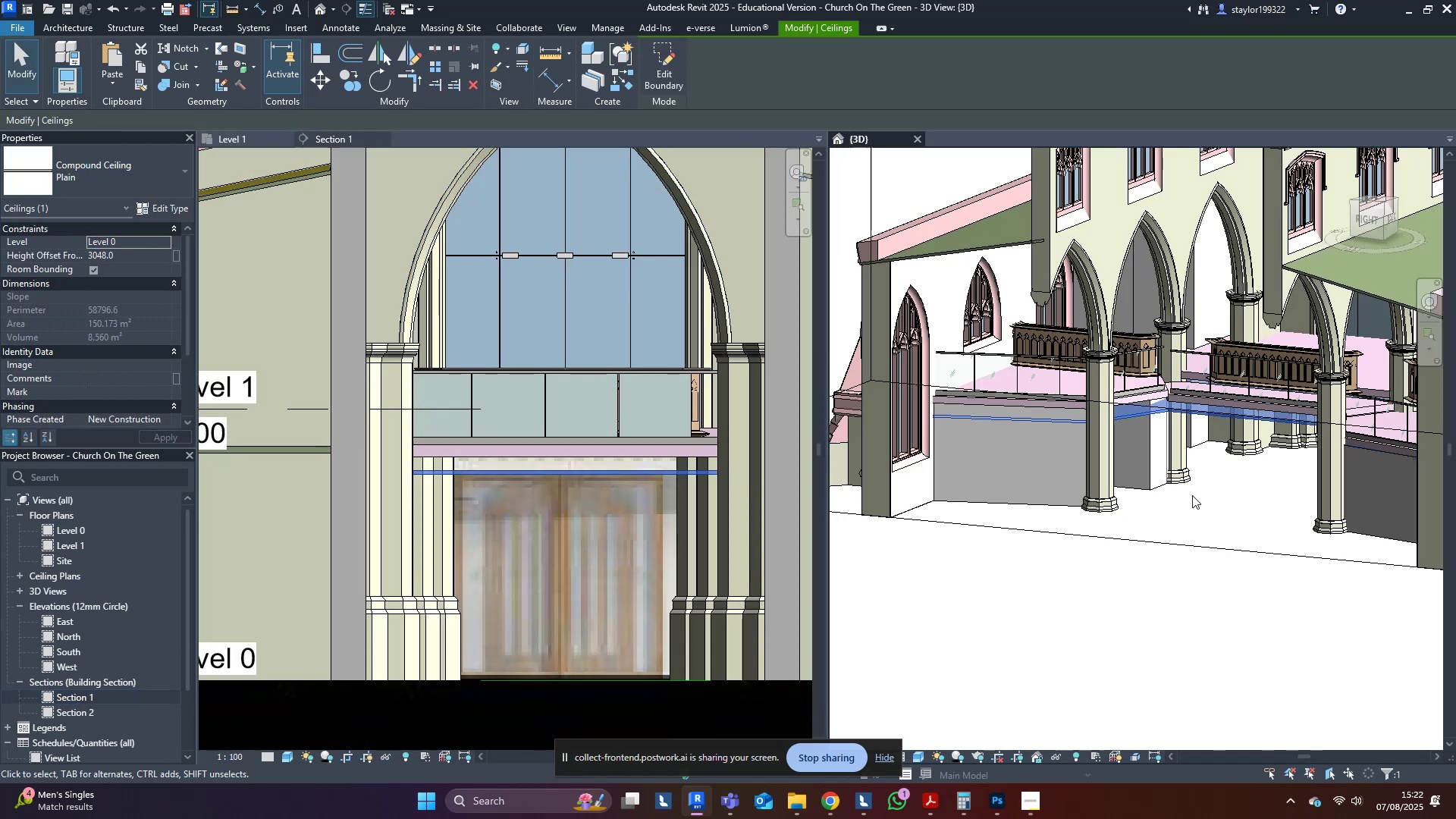 
hold_key(key=ShiftLeft, duration=0.78)
 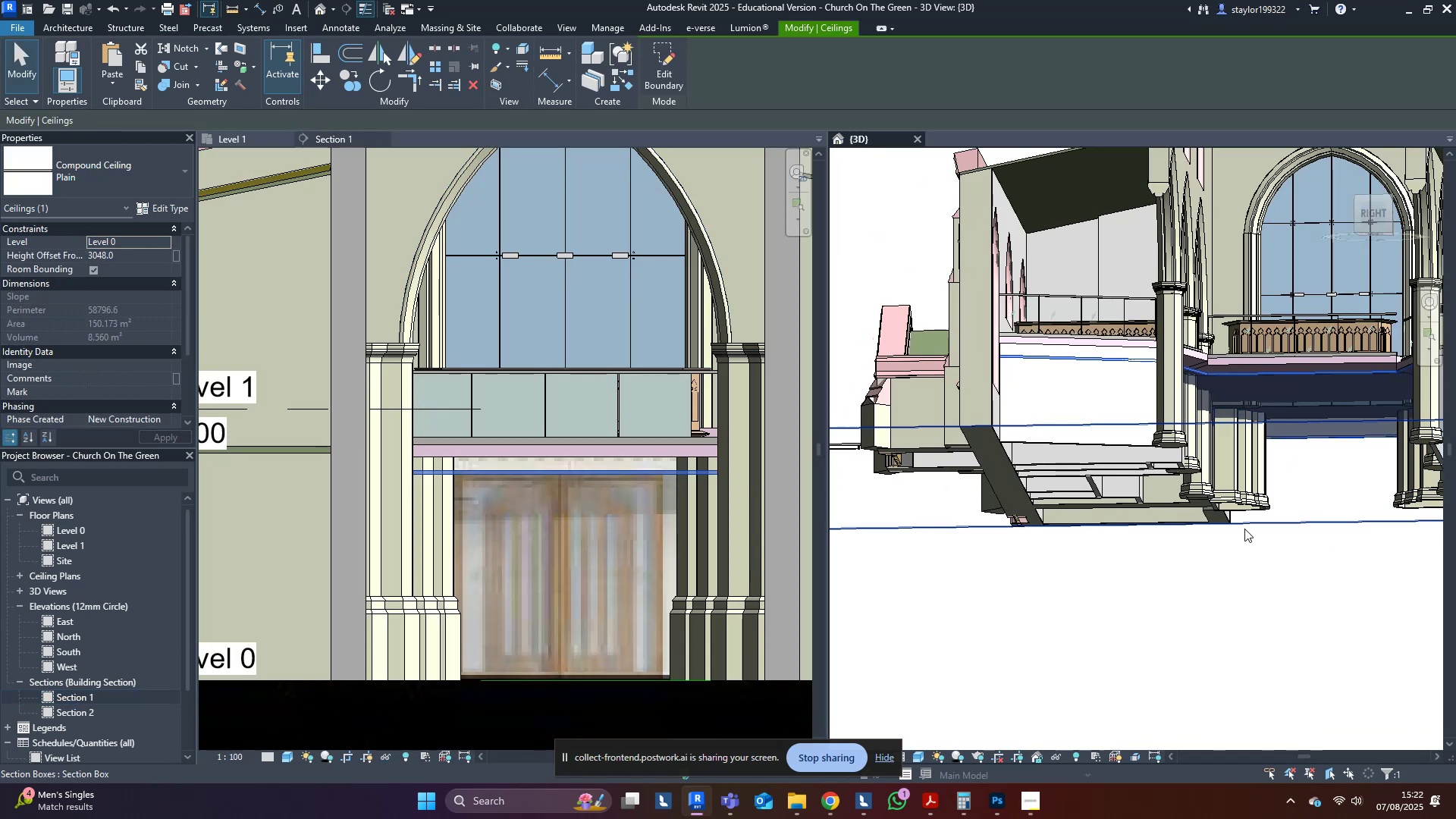 
scroll: coordinate [1188, 565], scroll_direction: down, amount: 4.0
 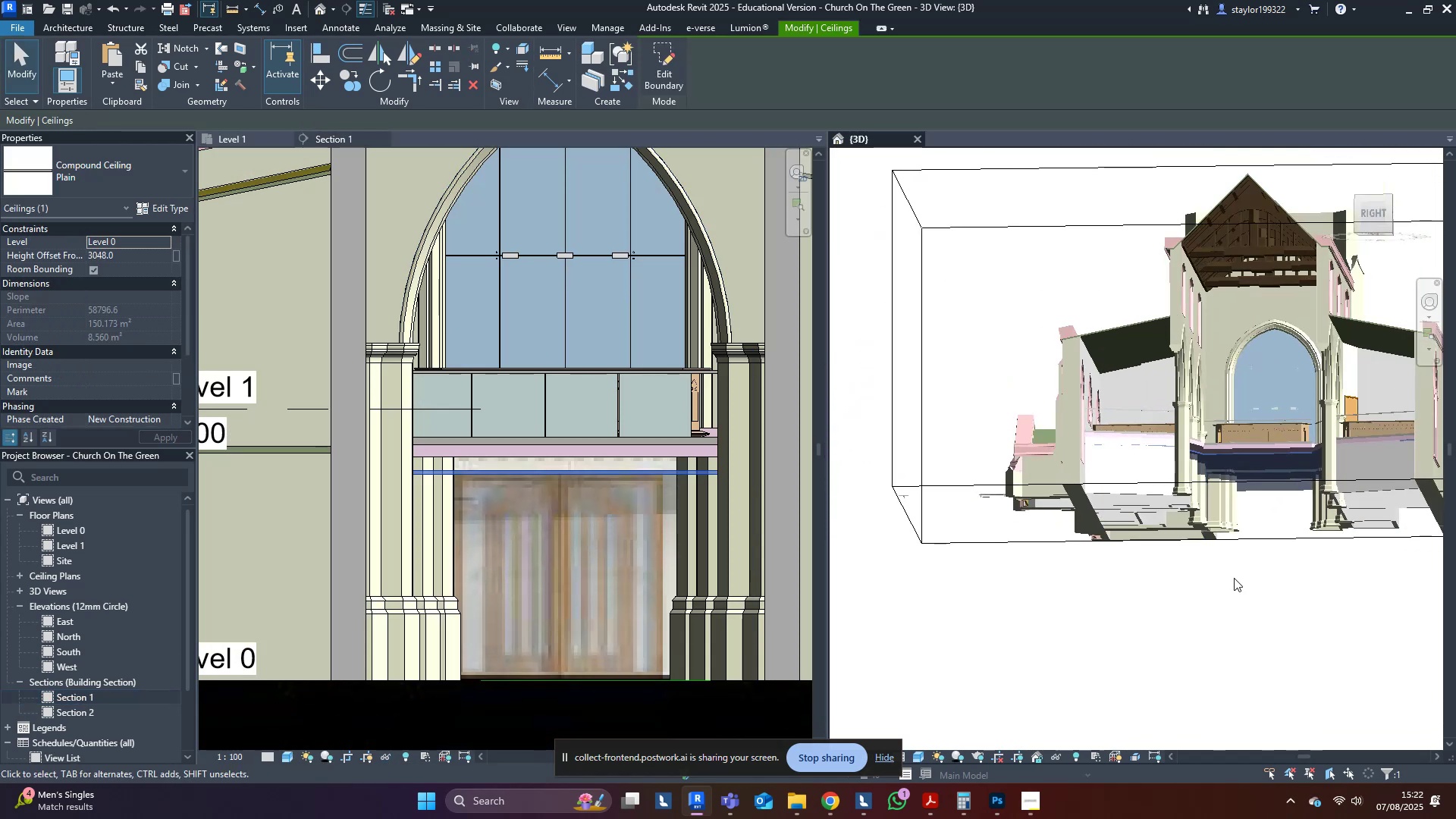 
hold_key(key=ShiftLeft, duration=0.31)
 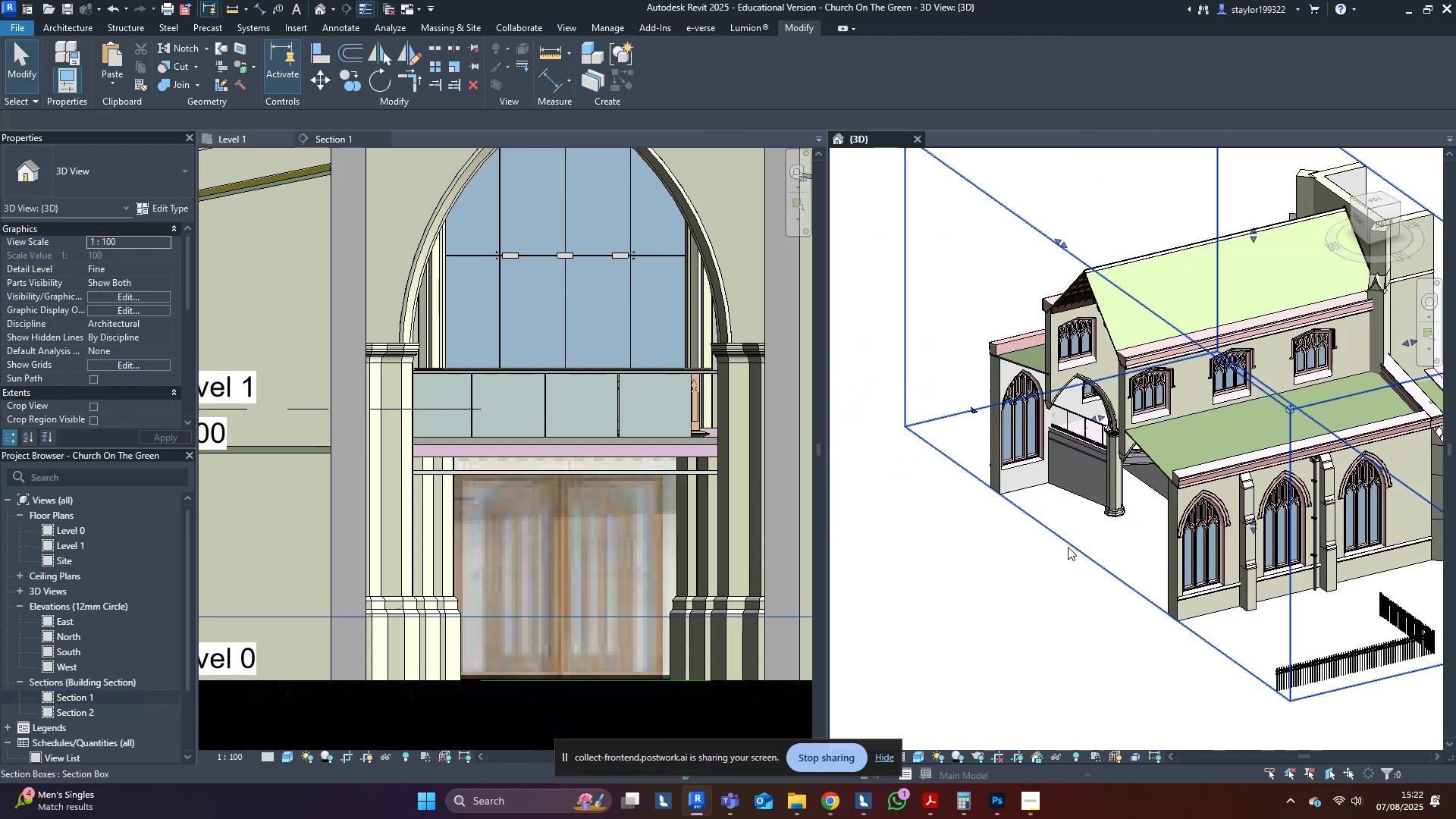 
scroll: coordinate [1065, 548], scroll_direction: down, amount: 4.0
 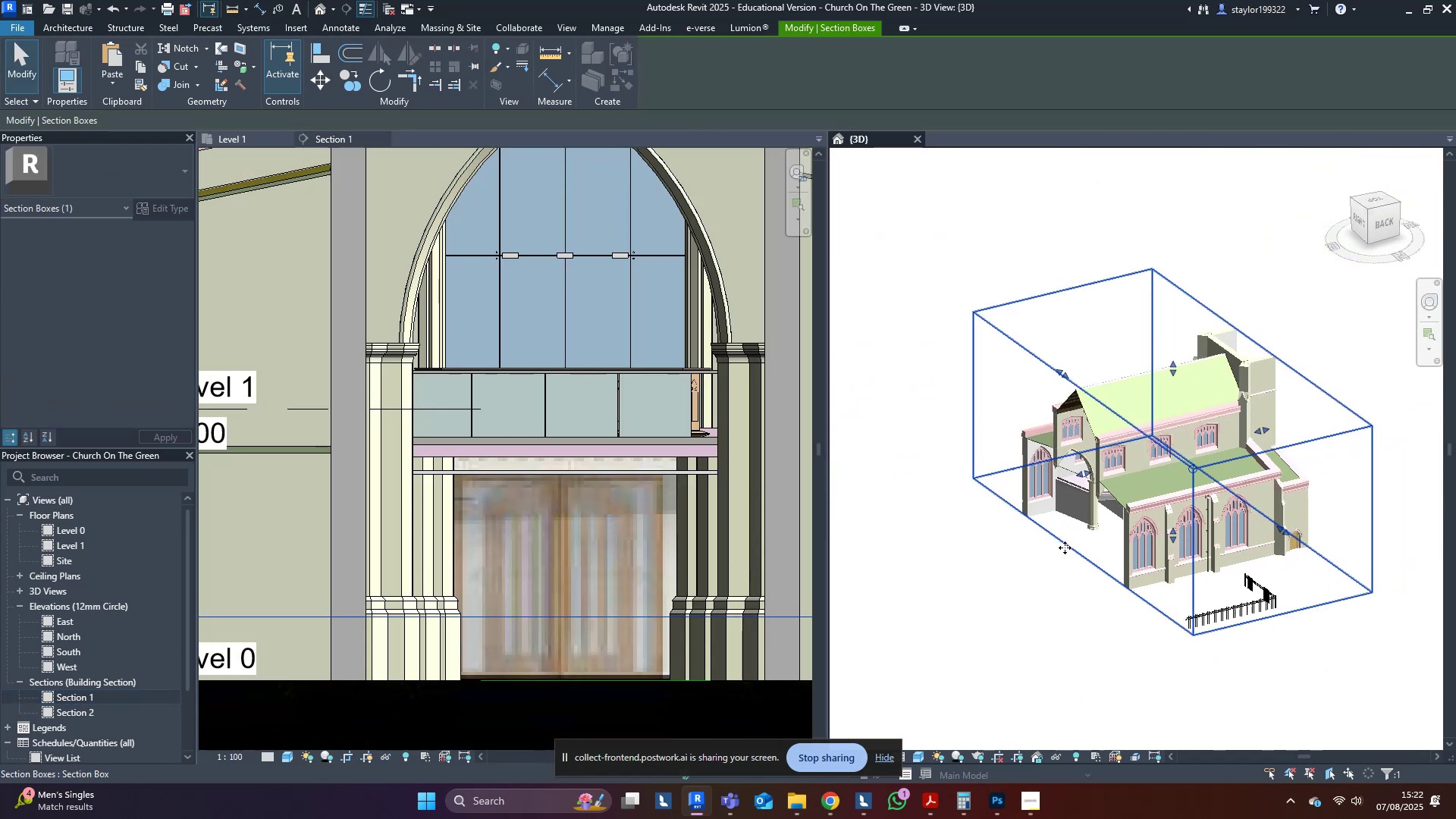 
hold_key(key=ShiftLeft, duration=0.32)
 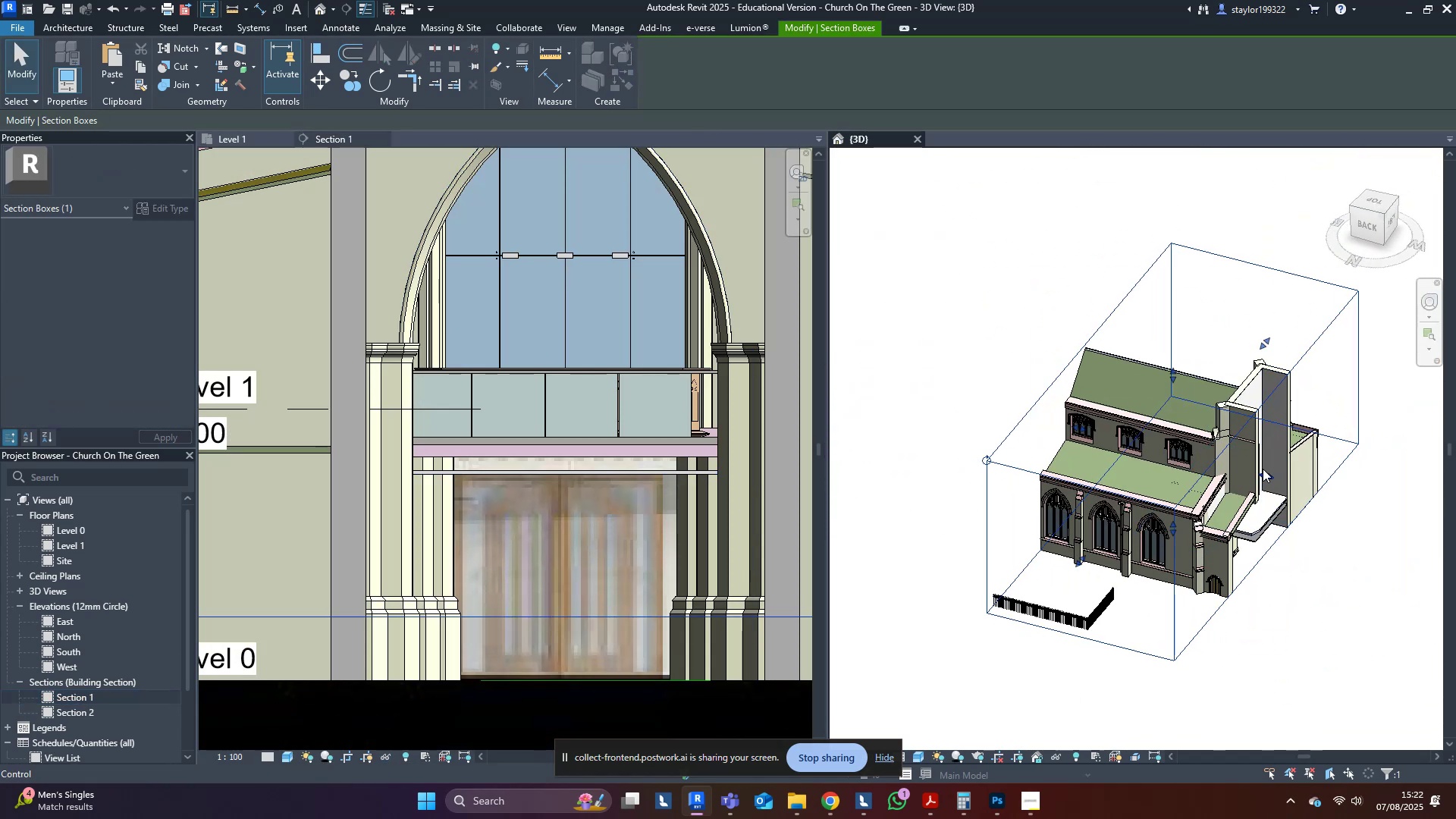 
left_click_drag(start_coordinate=[1263, 473], to_coordinate=[1421, 510])
 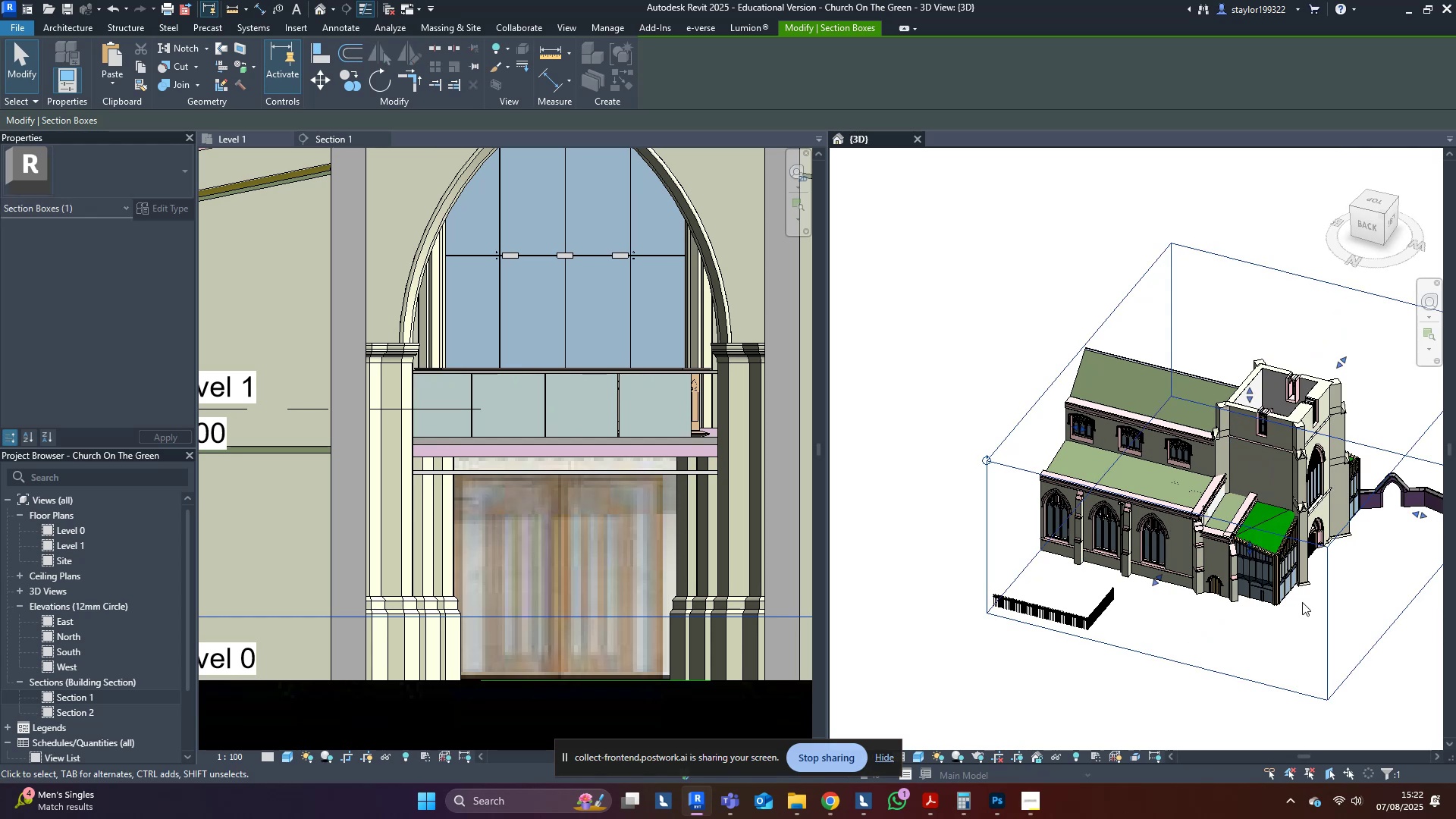 
scroll: coordinate [1265, 629], scroll_direction: up, amount: 5.0
 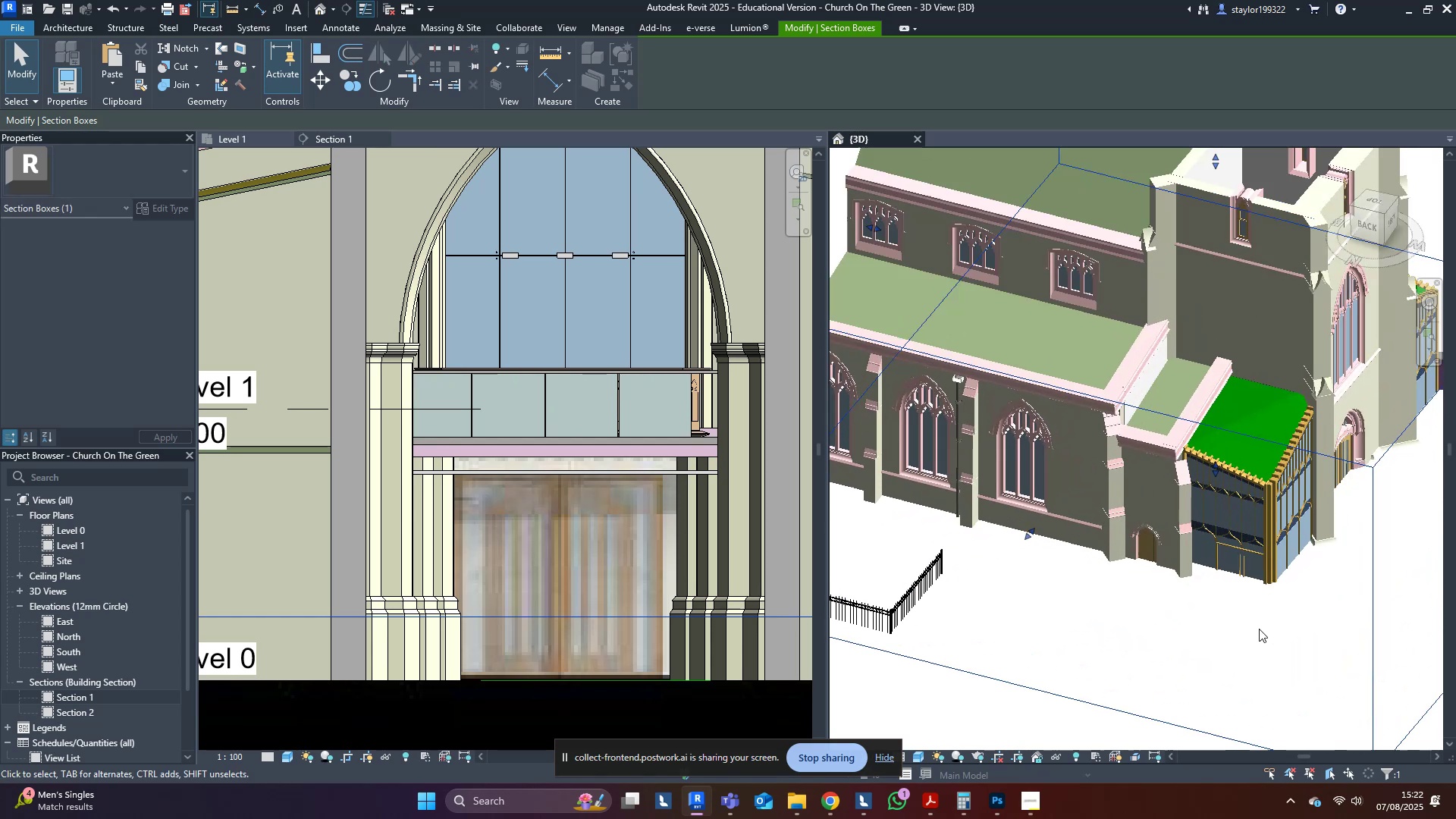 
hold_key(key=ShiftLeft, duration=0.75)
 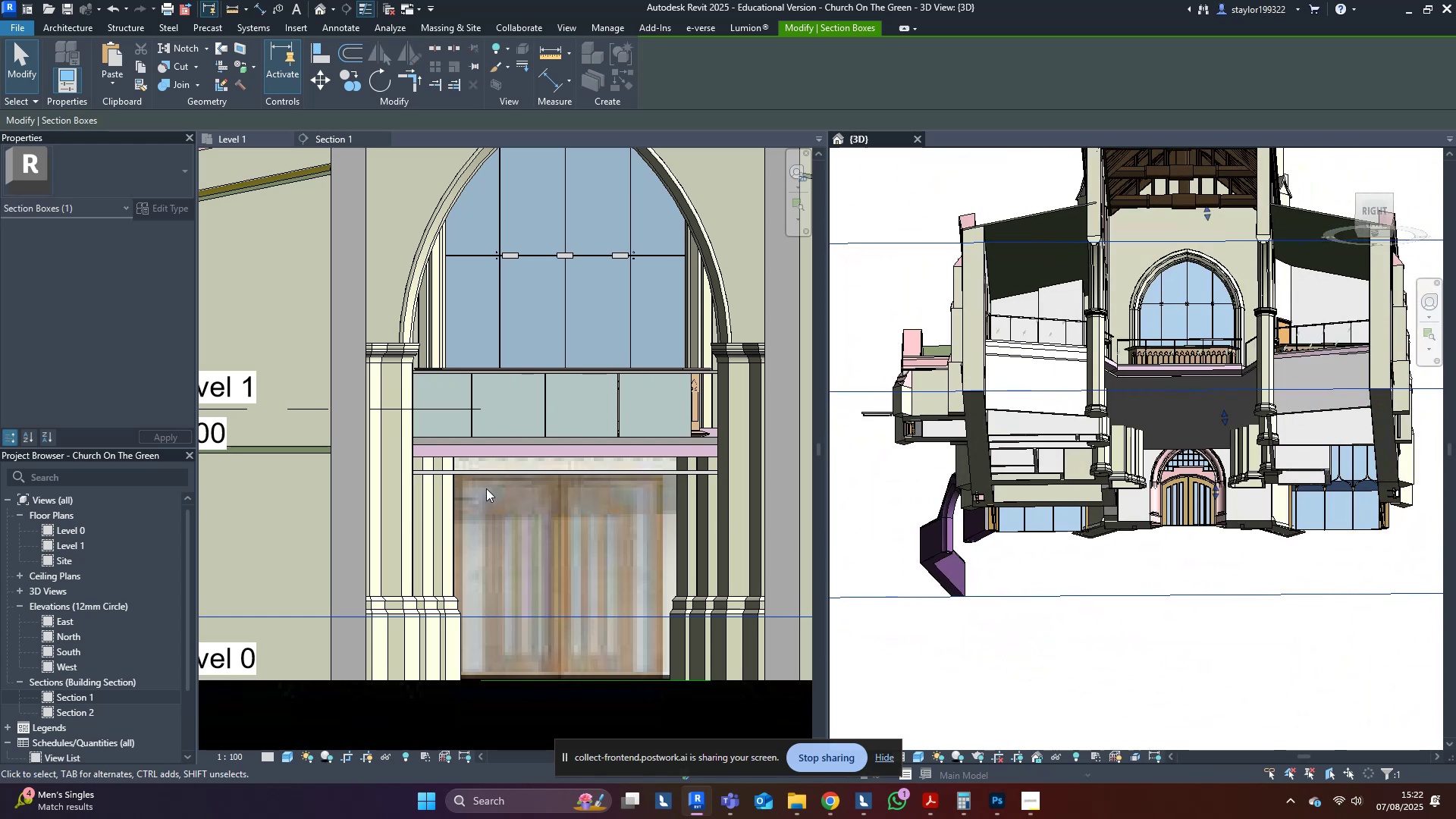 
middle_click([547, 487])
 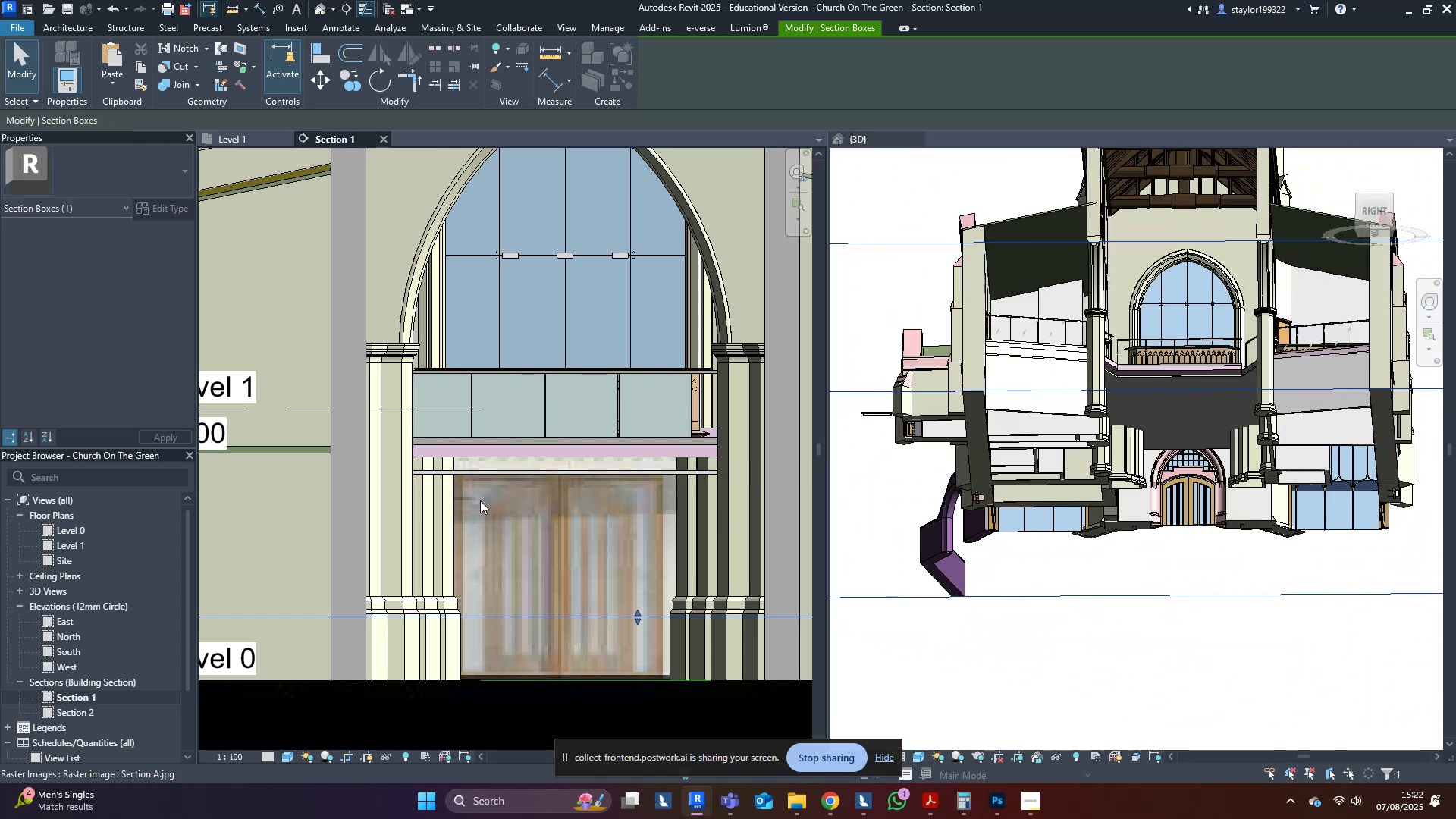 
middle_click([1233, 475])
 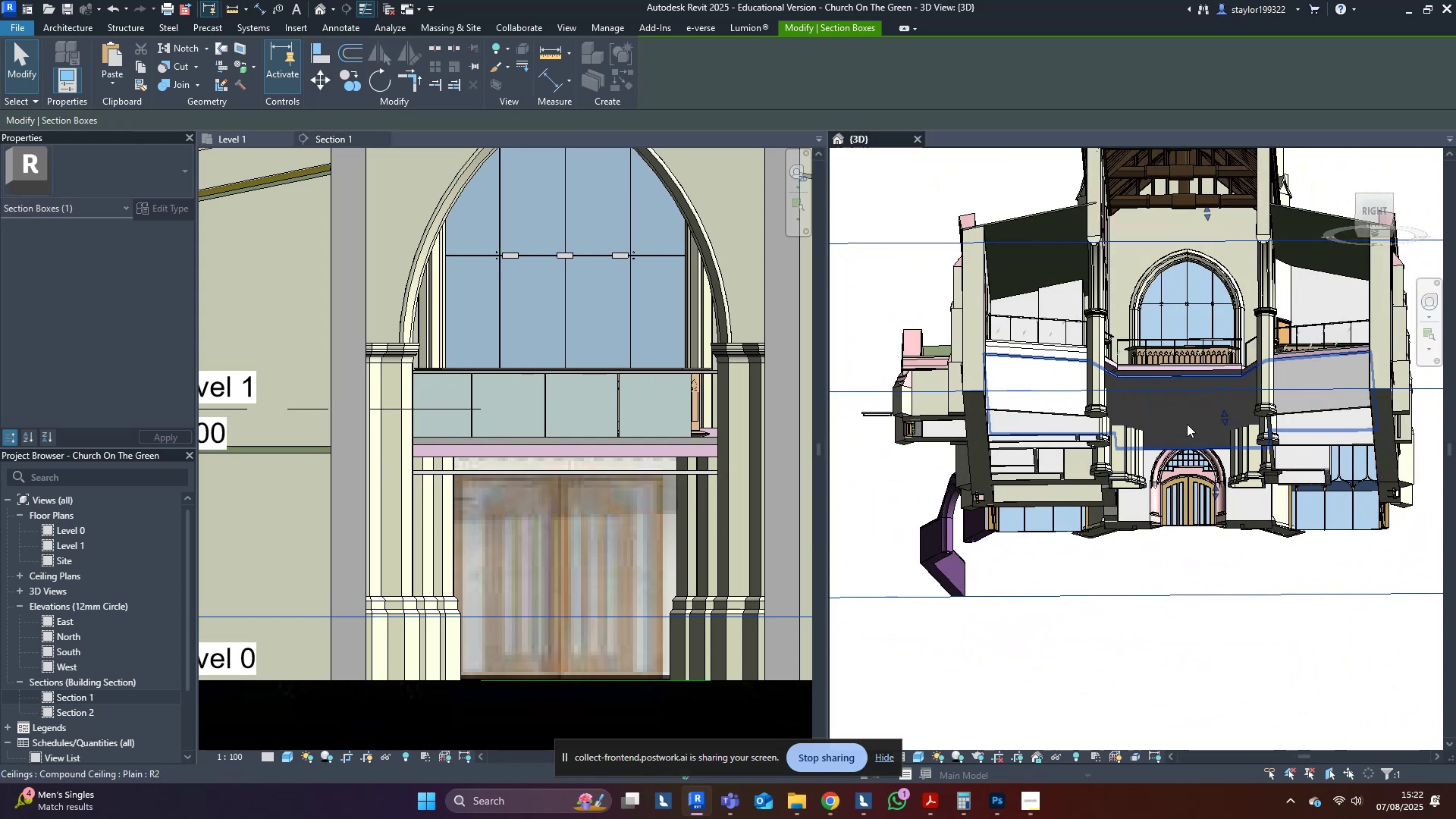 
left_click([1187, 424])
 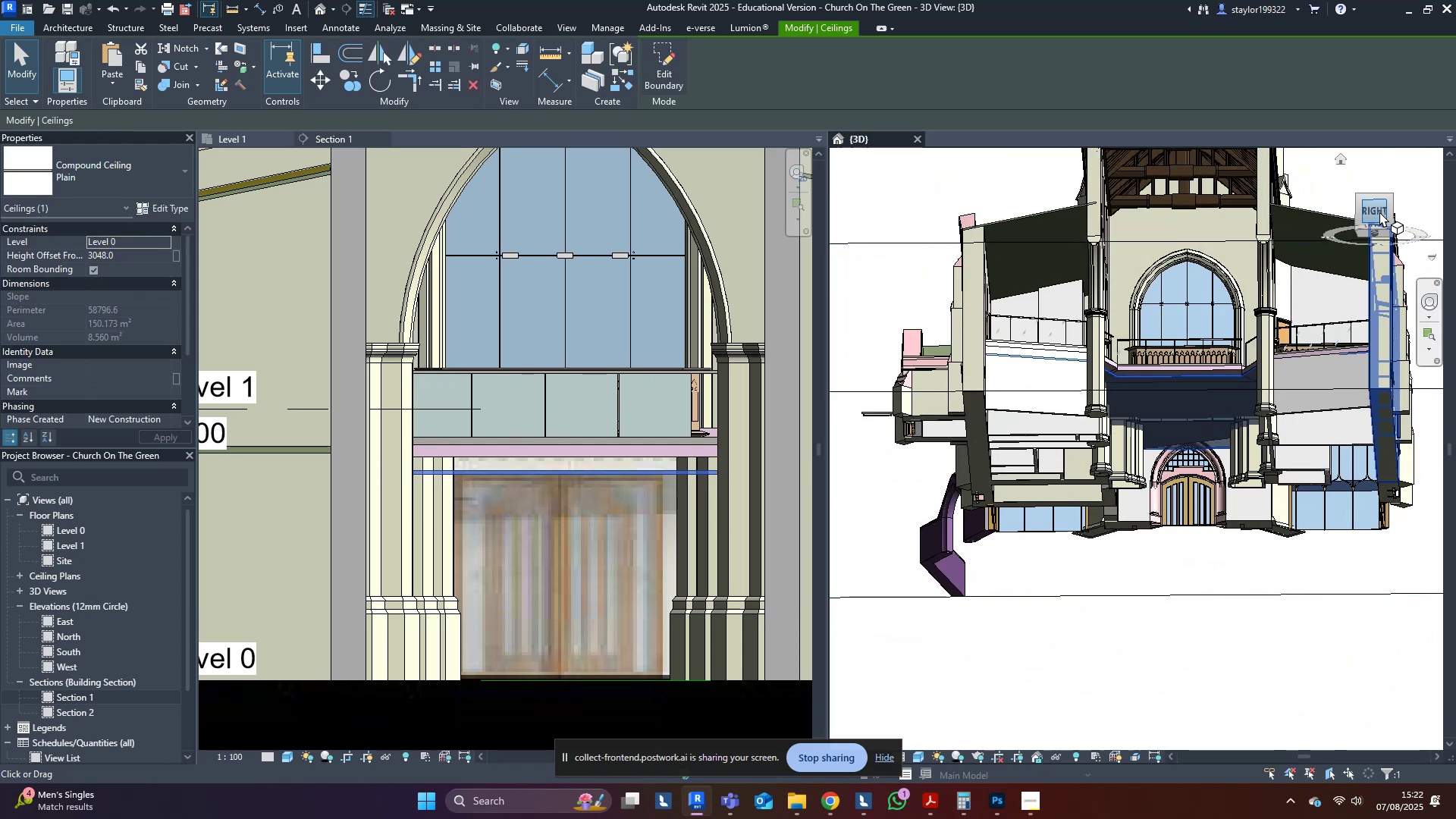 
left_click([1373, 212])
 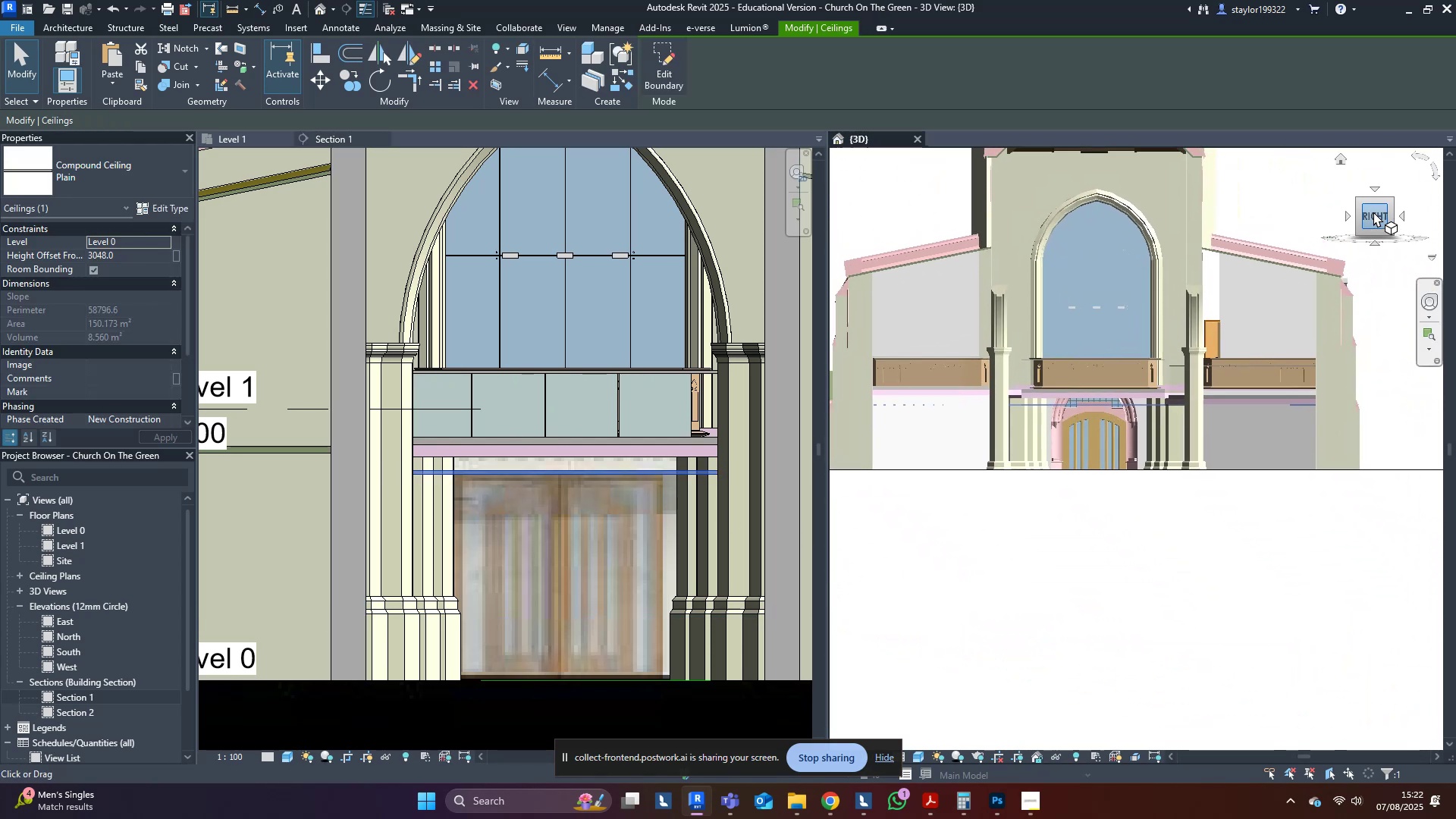 
scroll: coordinate [1124, 441], scroll_direction: up, amount: 9.0
 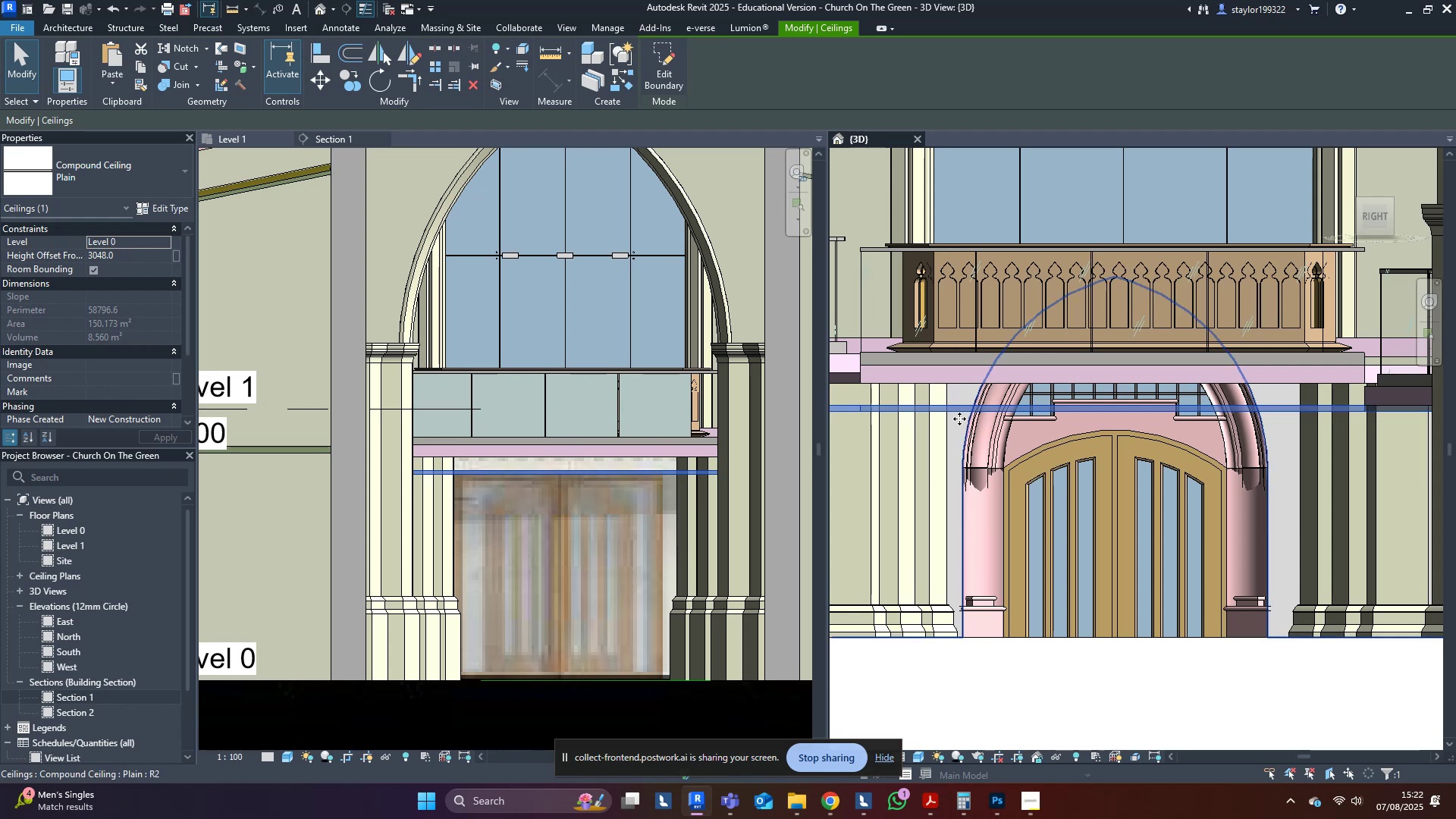 
scroll: coordinate [1149, 620], scroll_direction: down, amount: 9.0
 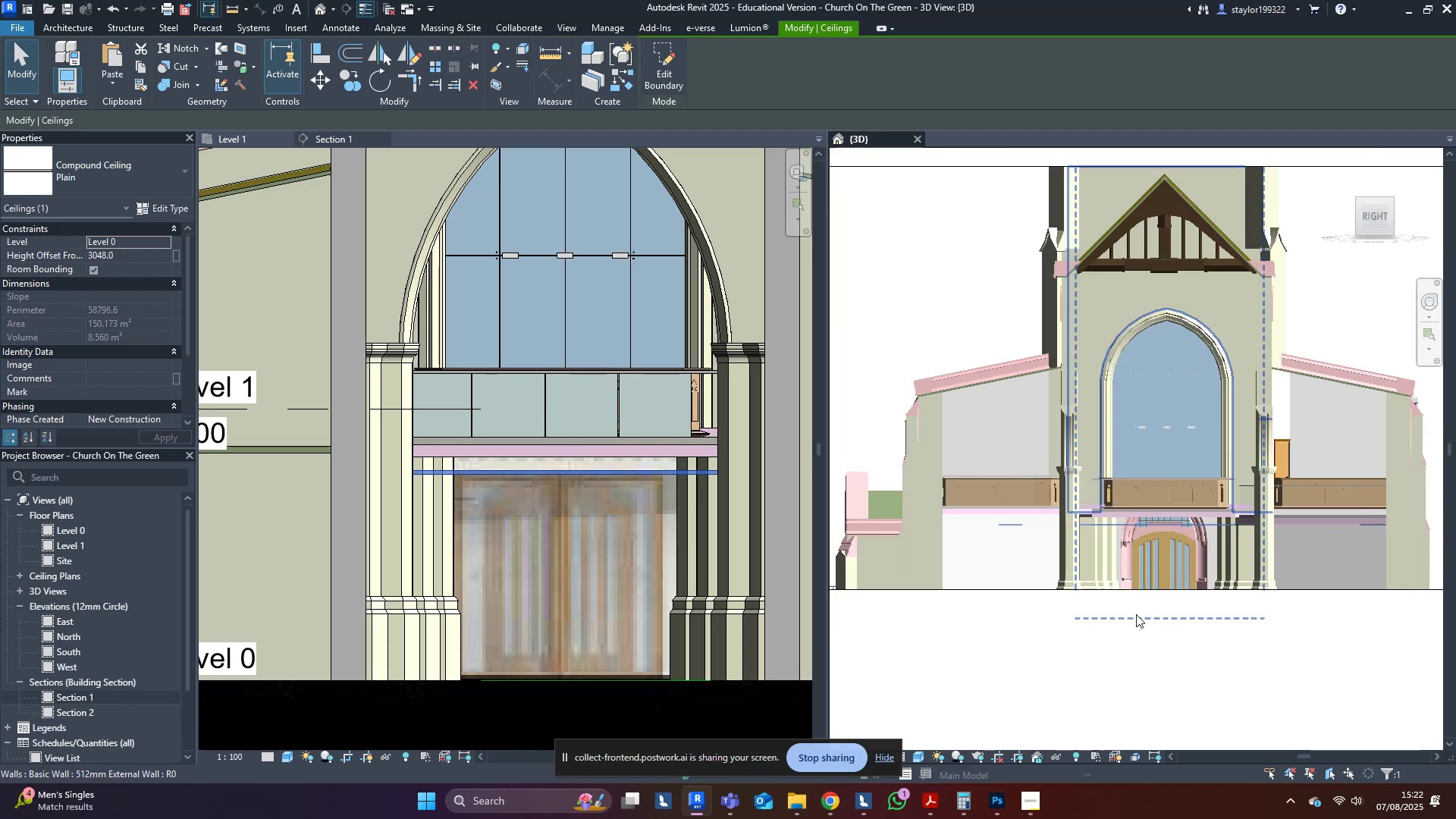 
key(Escape)
 